 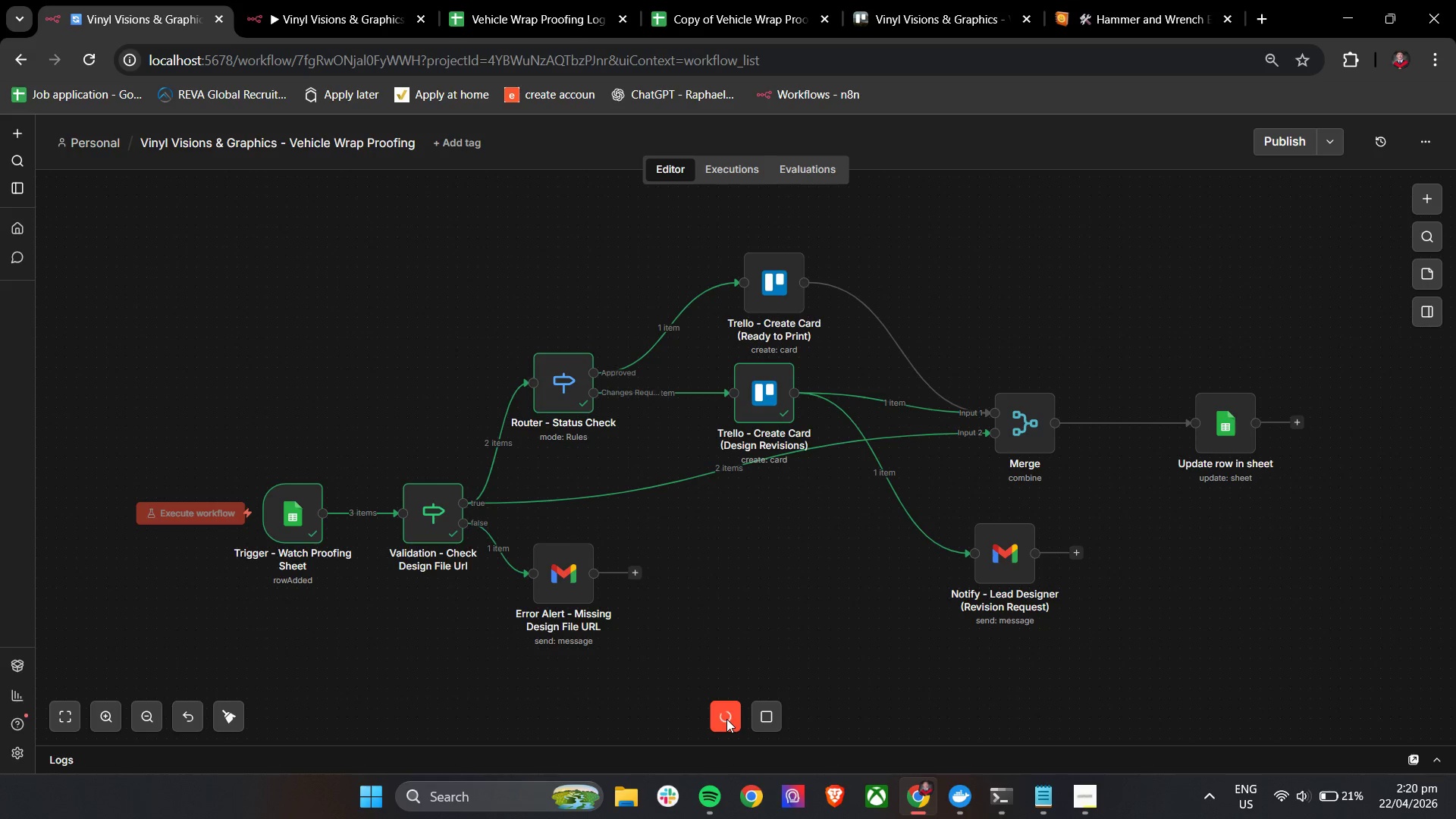 
scroll: coordinate [940, 476], scroll_direction: up, amount: 1.0
 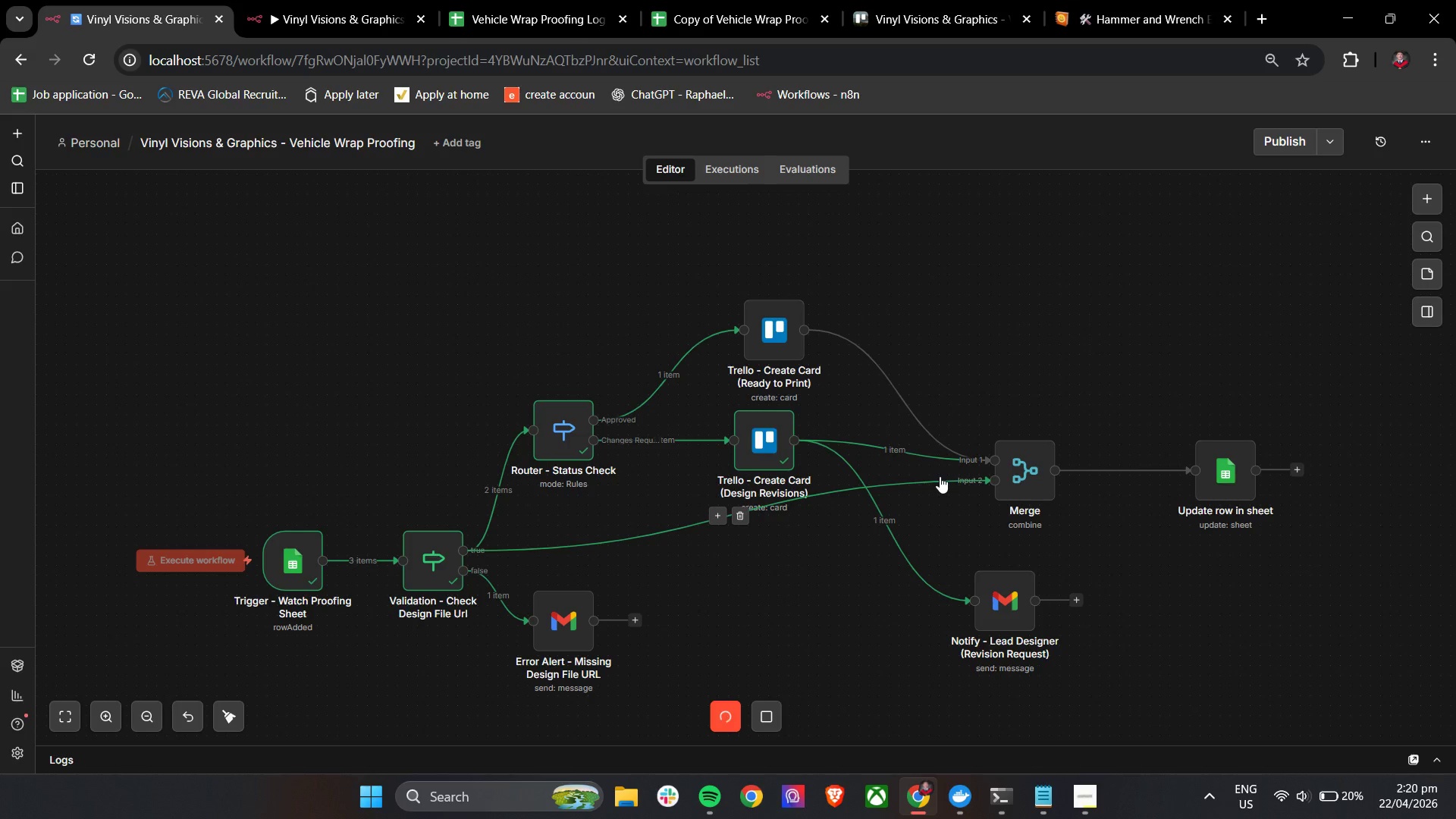 
wait(5.05)
 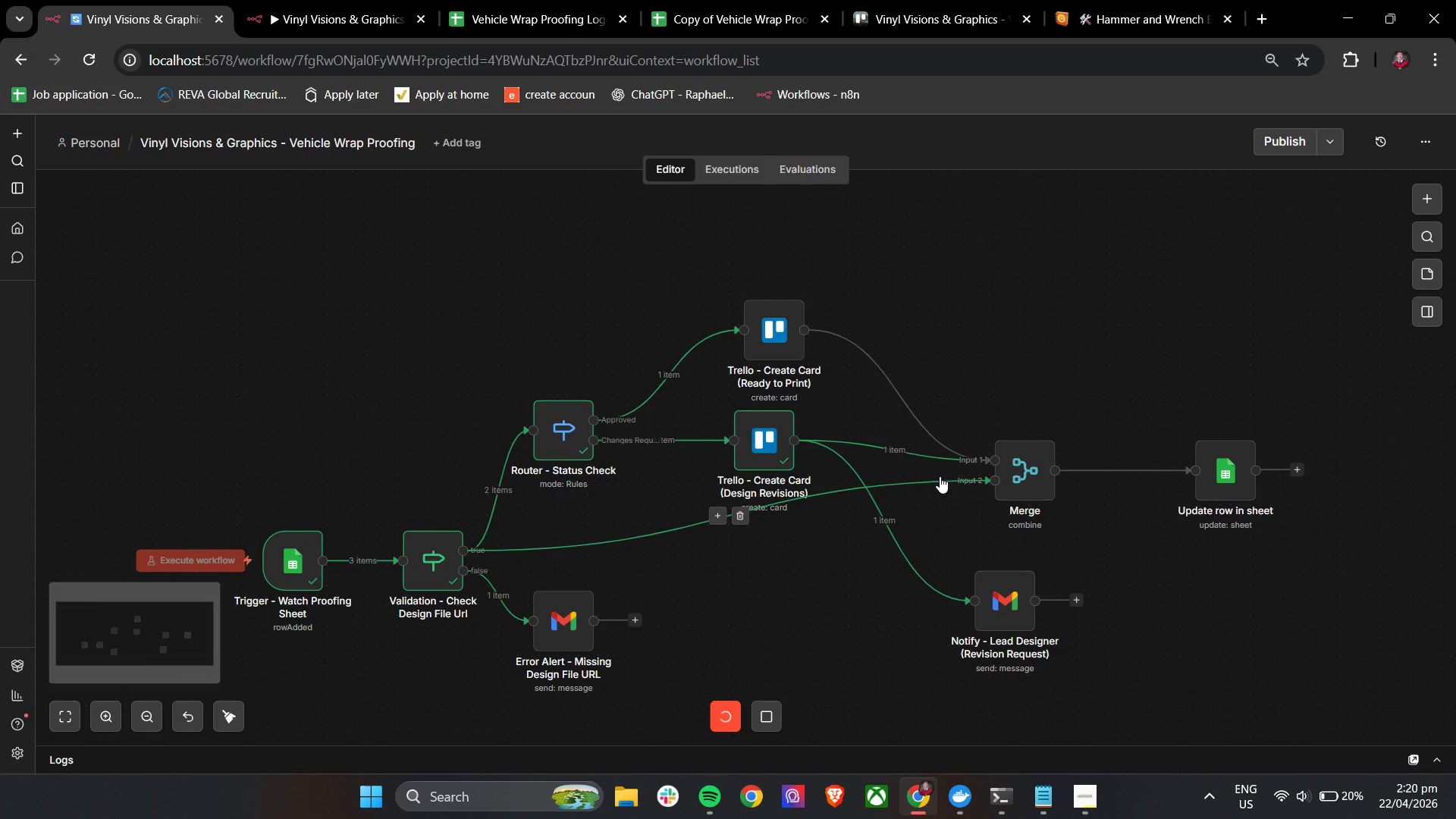 
left_click([479, 0])
 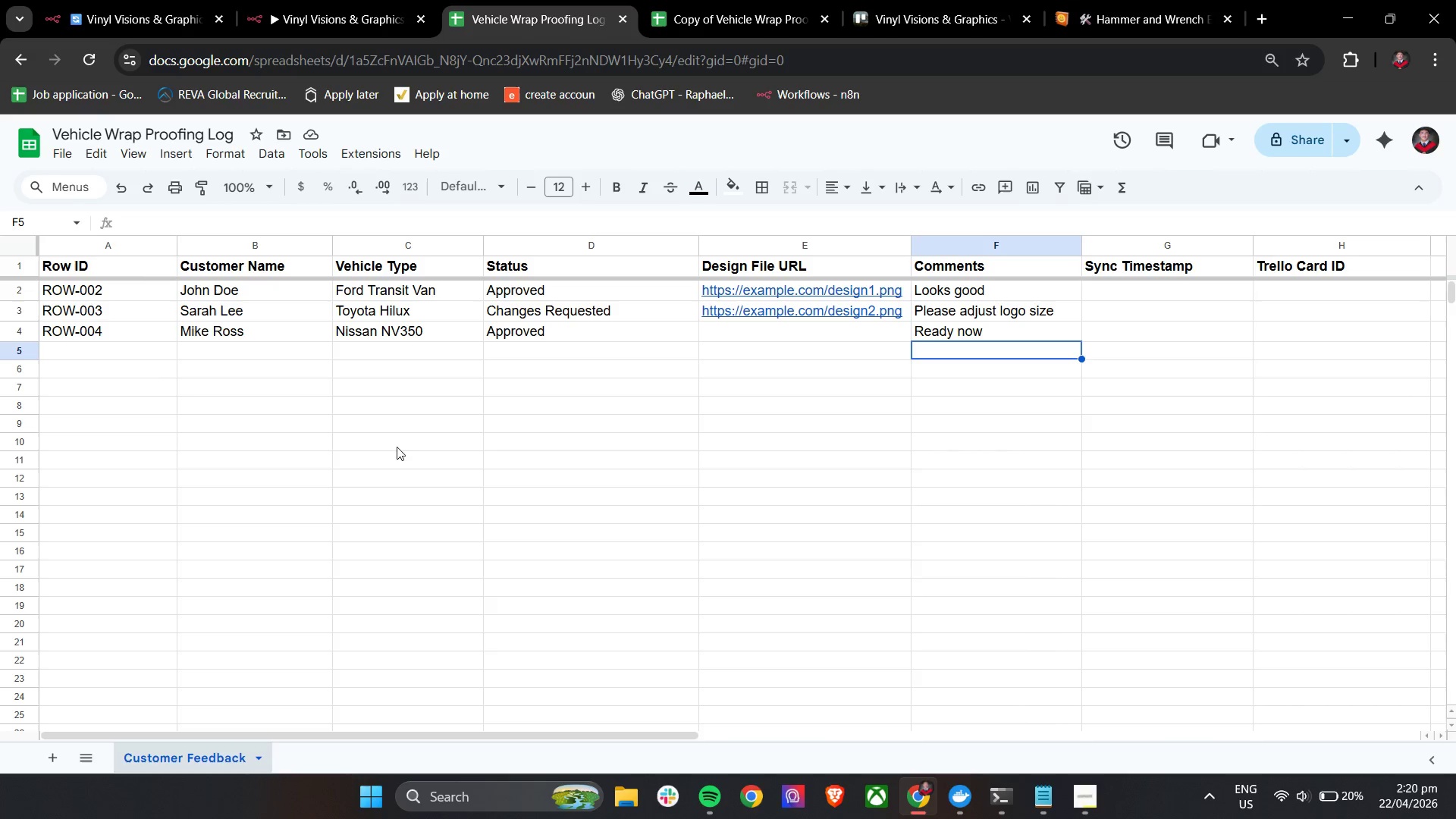 
left_click([218, 395])
 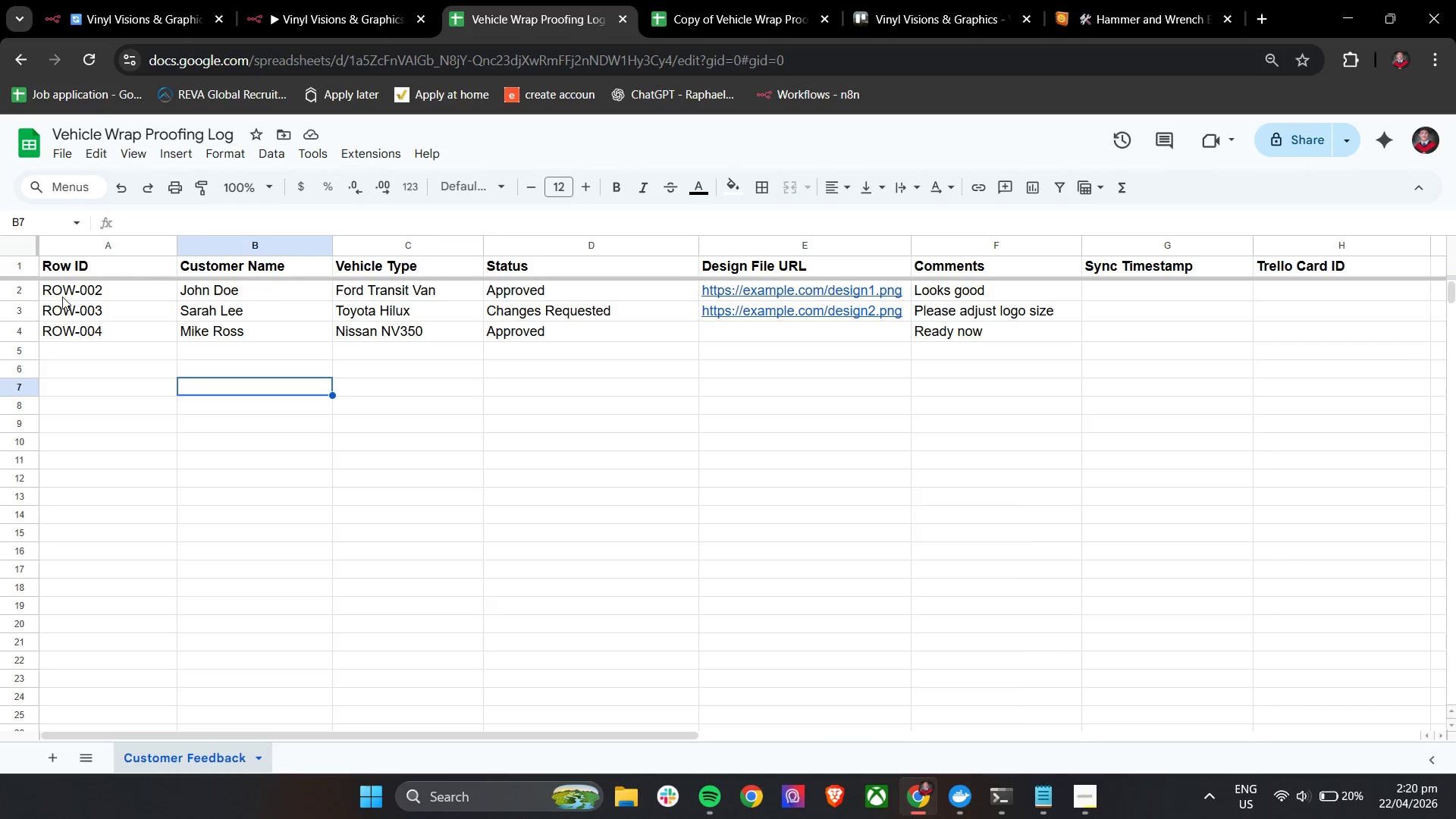 
left_click_drag(start_coordinate=[67, 287], to_coordinate=[993, 339])
 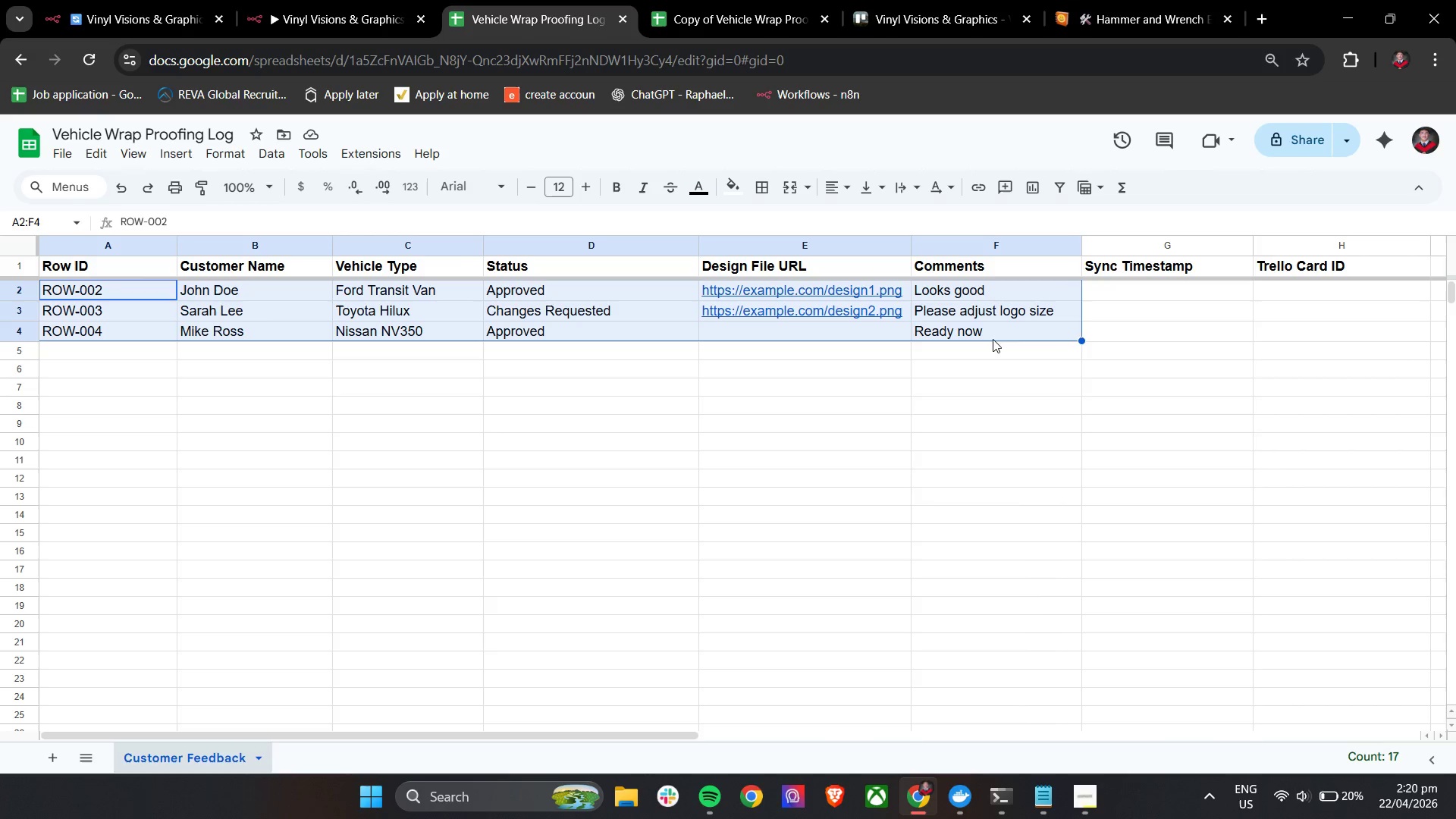 
key(Control+C)
 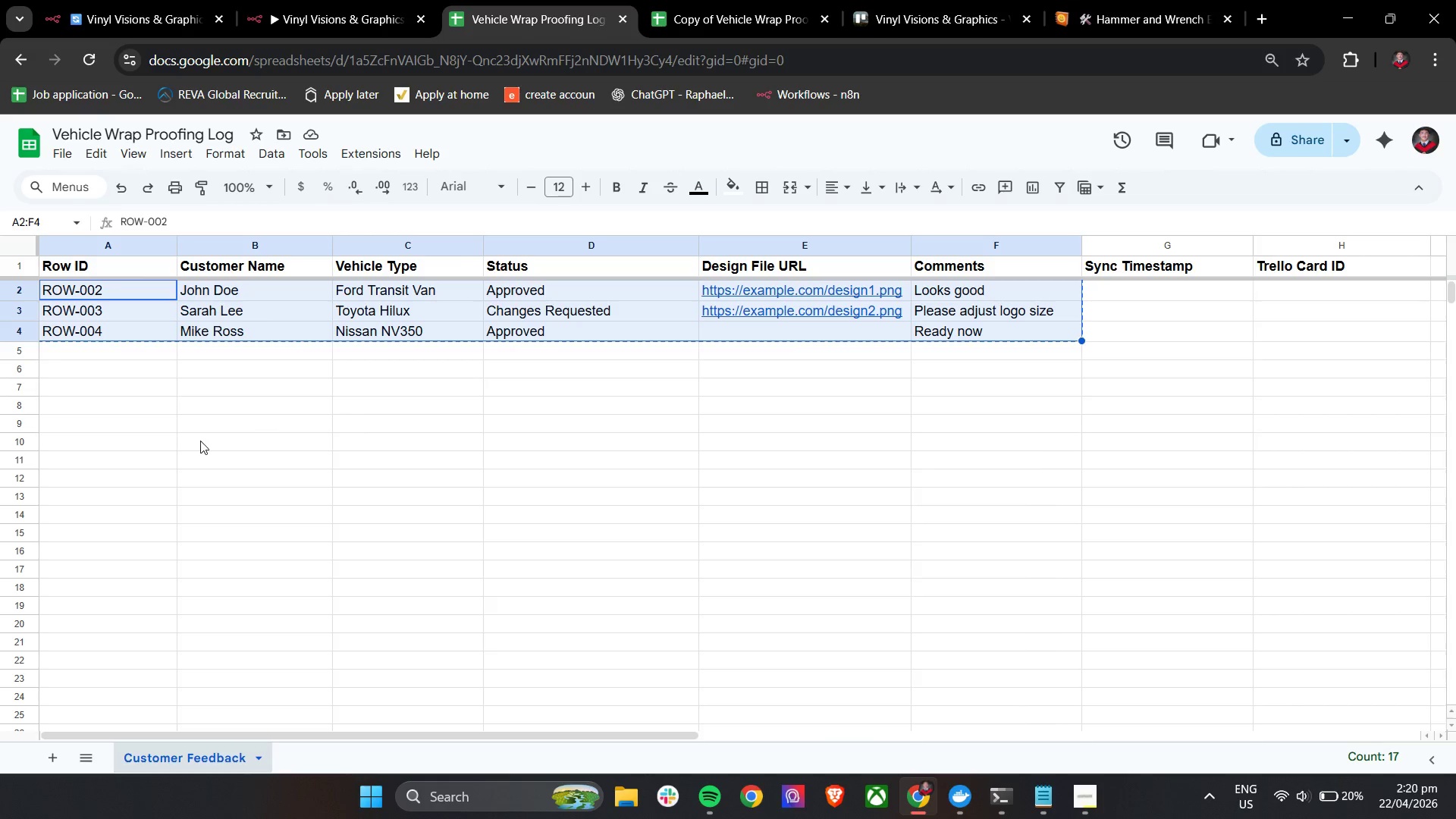 
left_click([115, 443])
 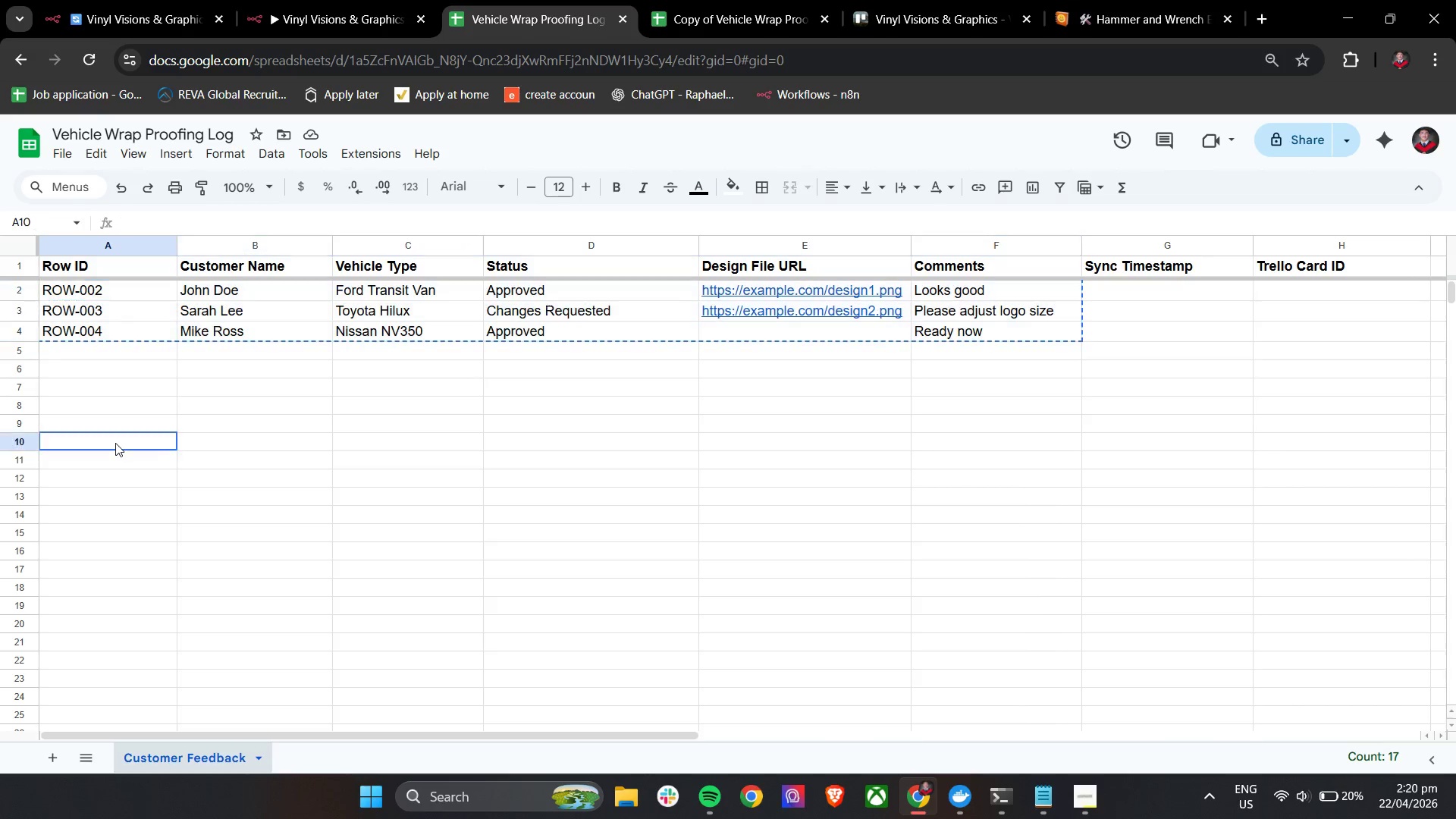 
key(Control+V)
 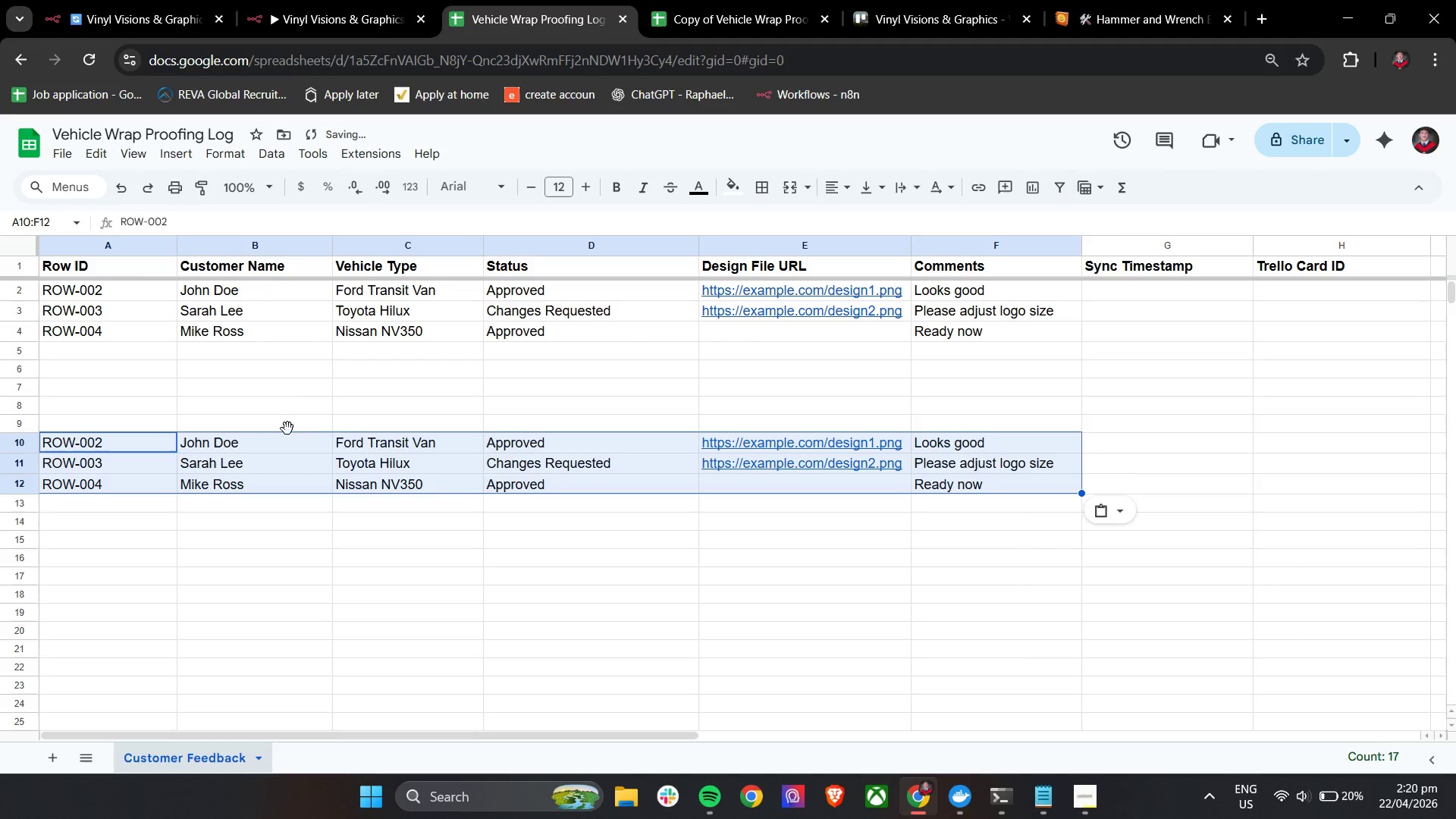 
left_click([281, 381])
 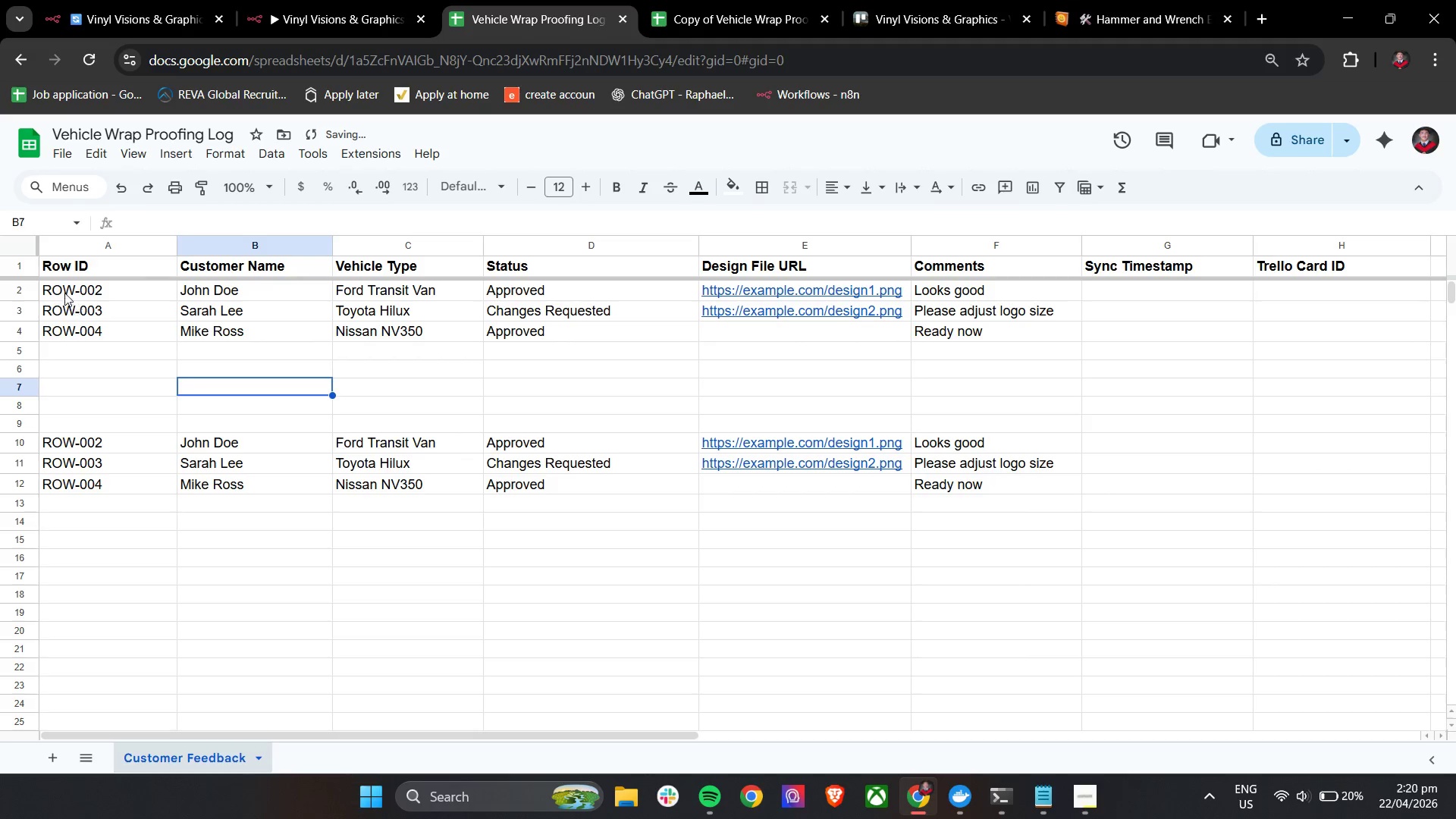 
left_click_drag(start_coordinate=[64, 293], to_coordinate=[989, 335])
 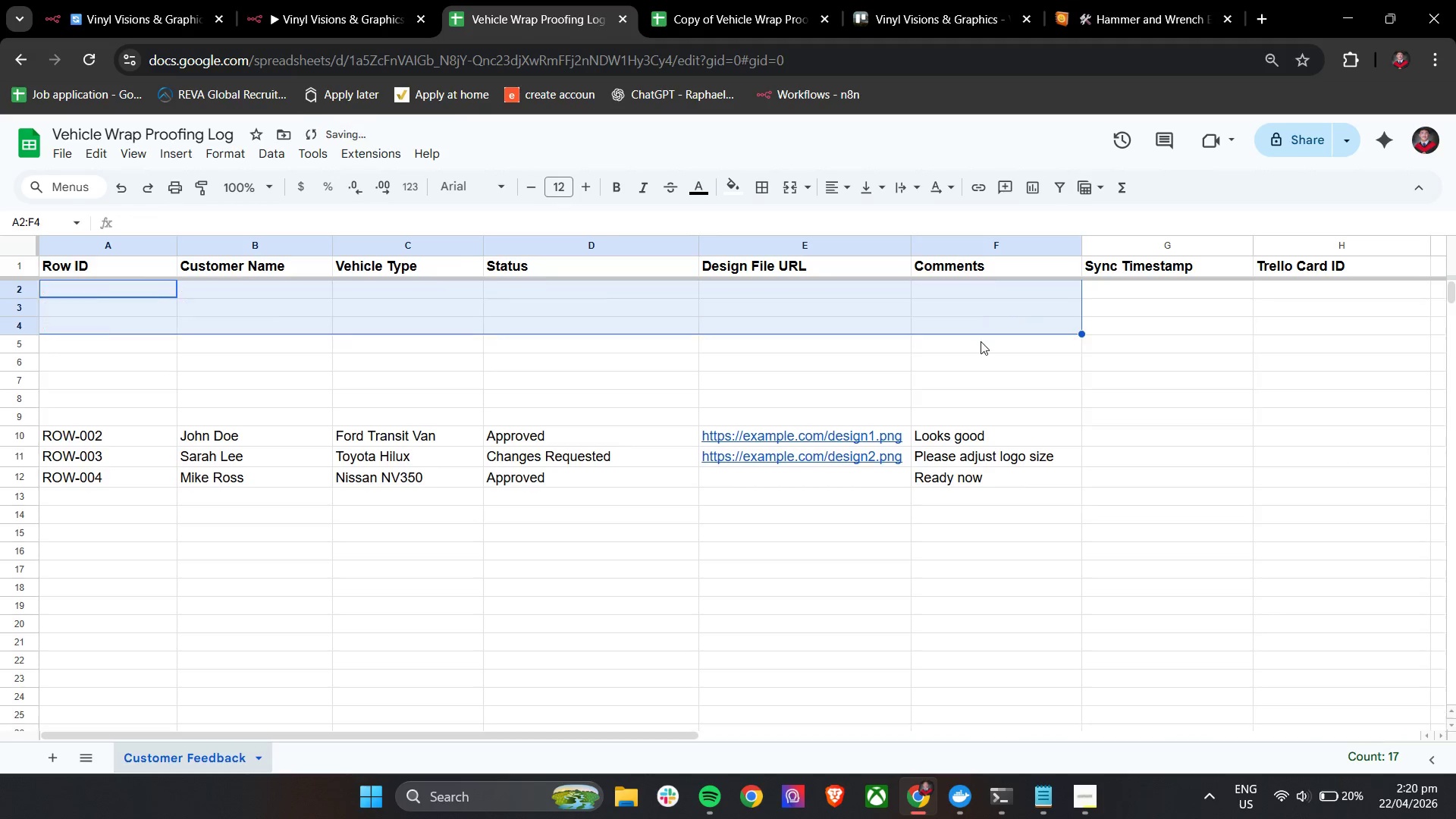 
key(Backspace)
 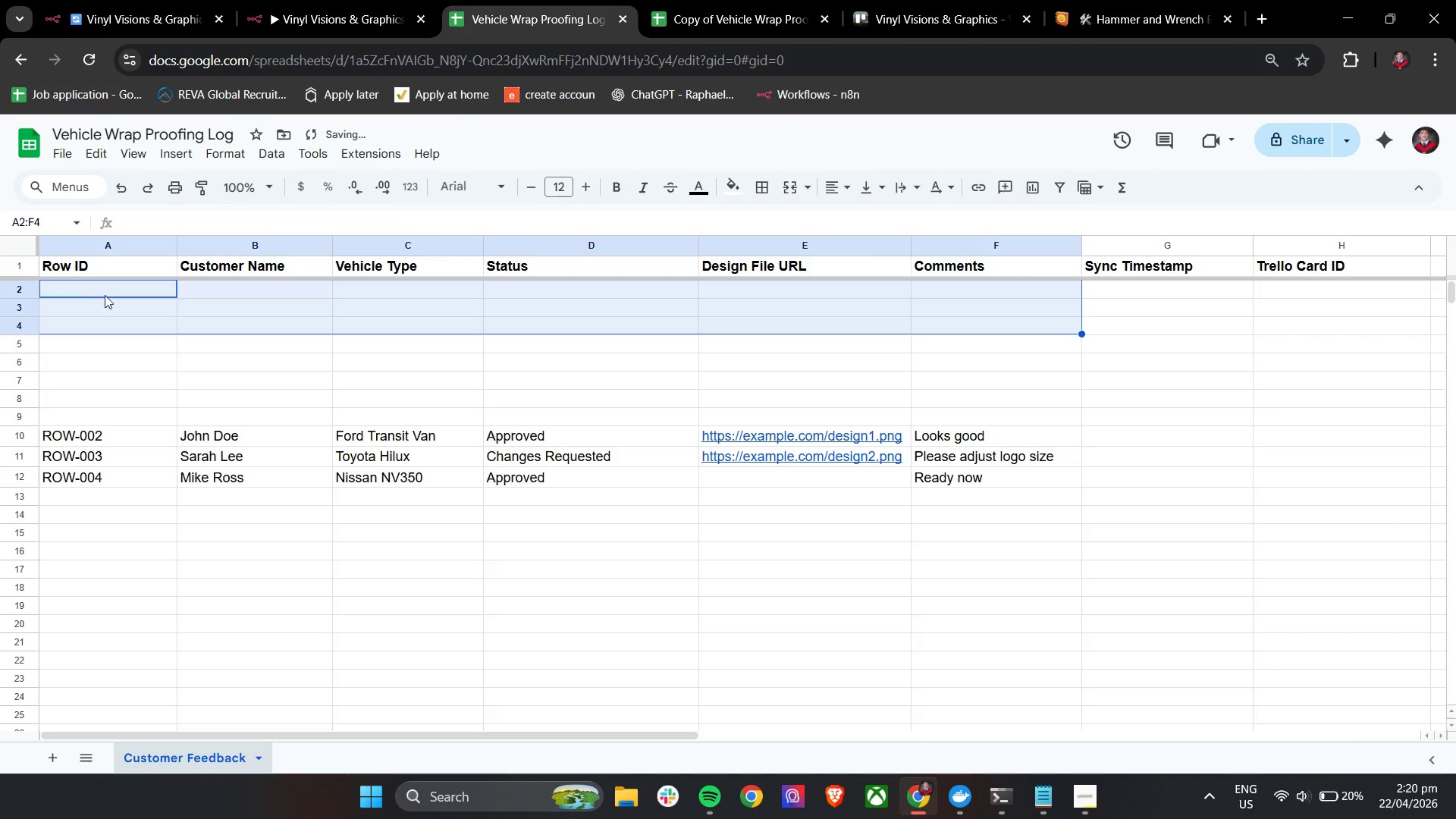 
left_click([111, 288])
 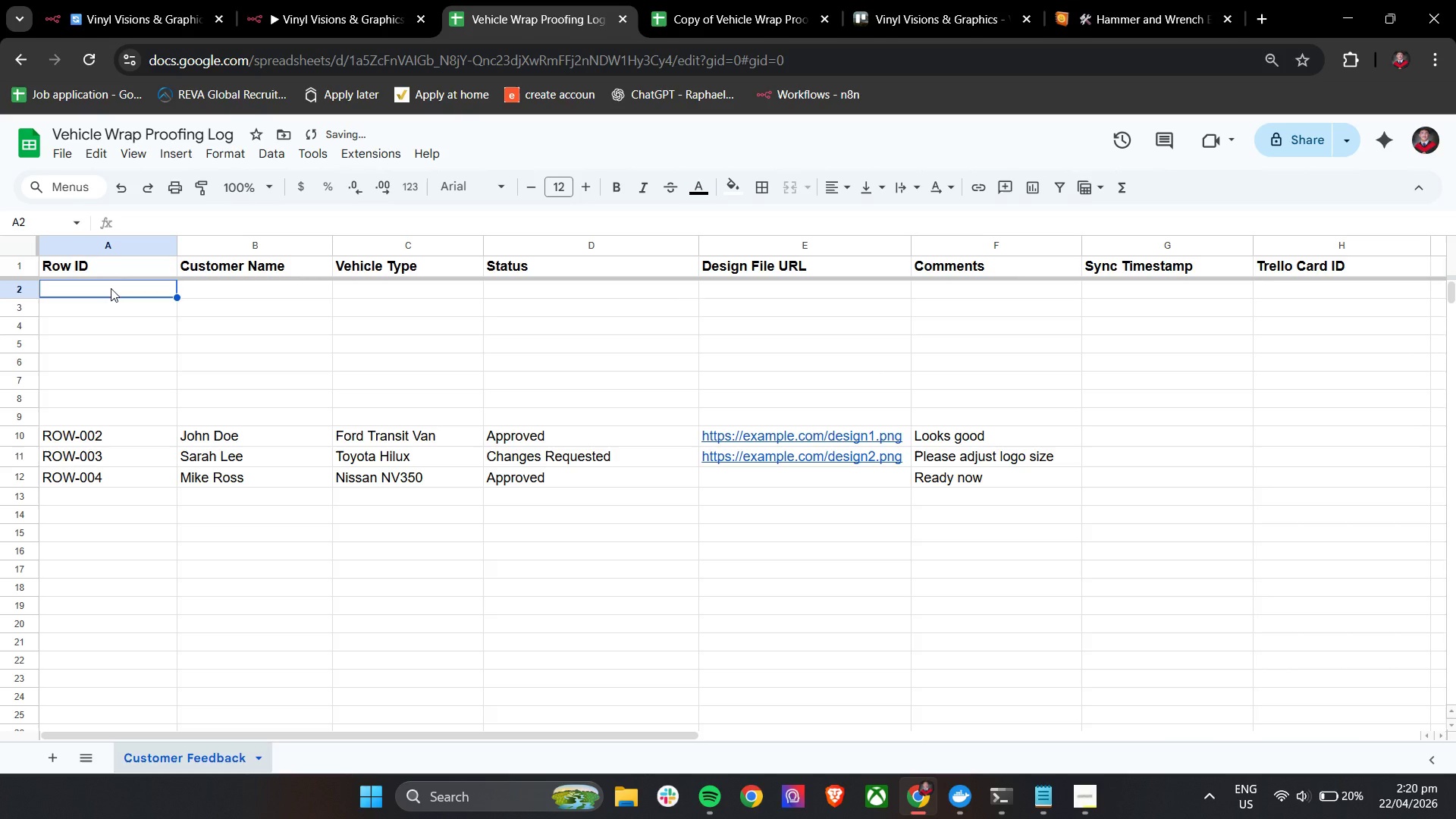 
type(ROW-002)
key(Tab)
type(John Doe)
key(Tab)
type(Ford Transit Vna)
key(Backspace)
key(Backspace)
type(an)
 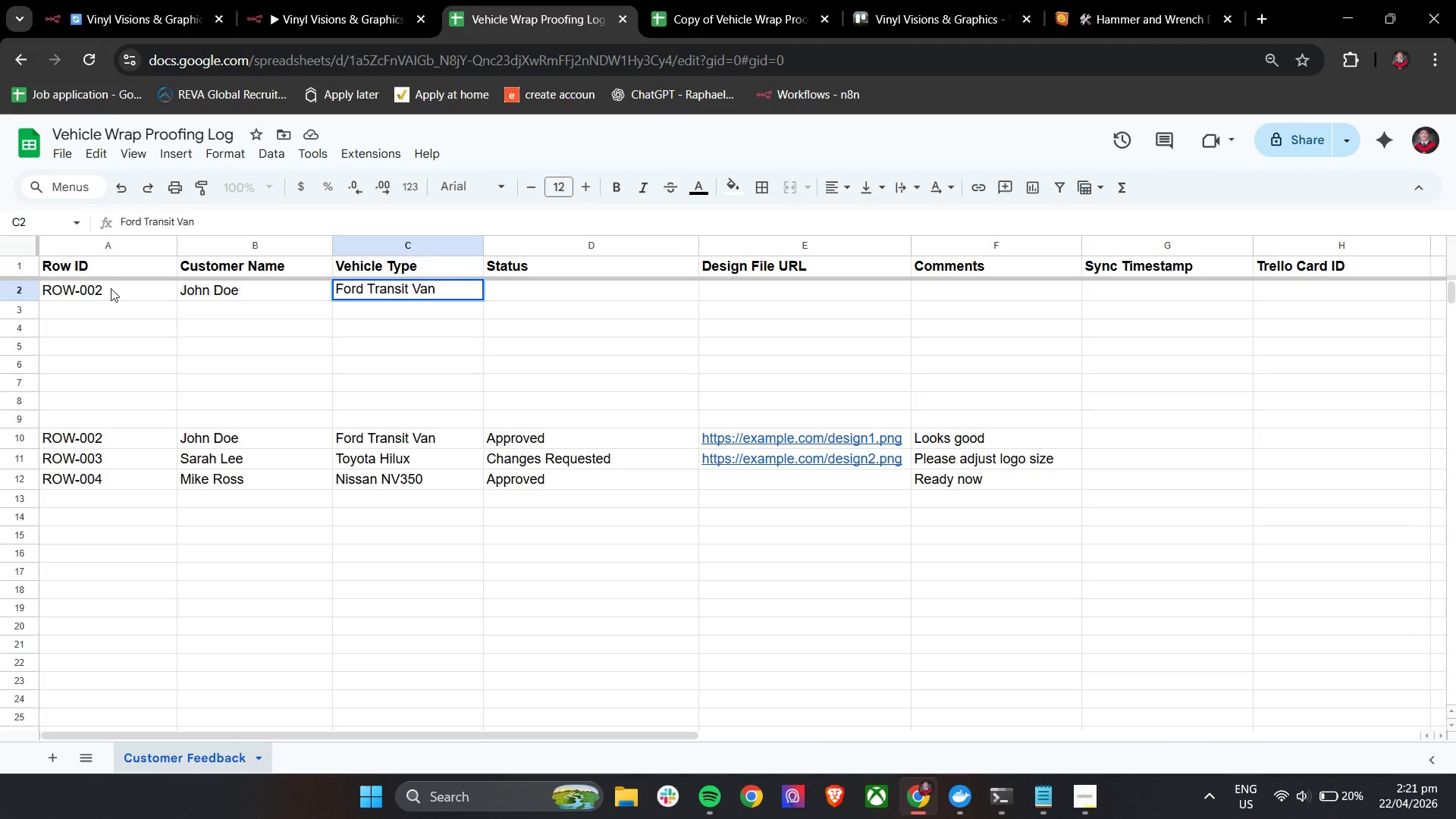 
left_click([276, 0])
 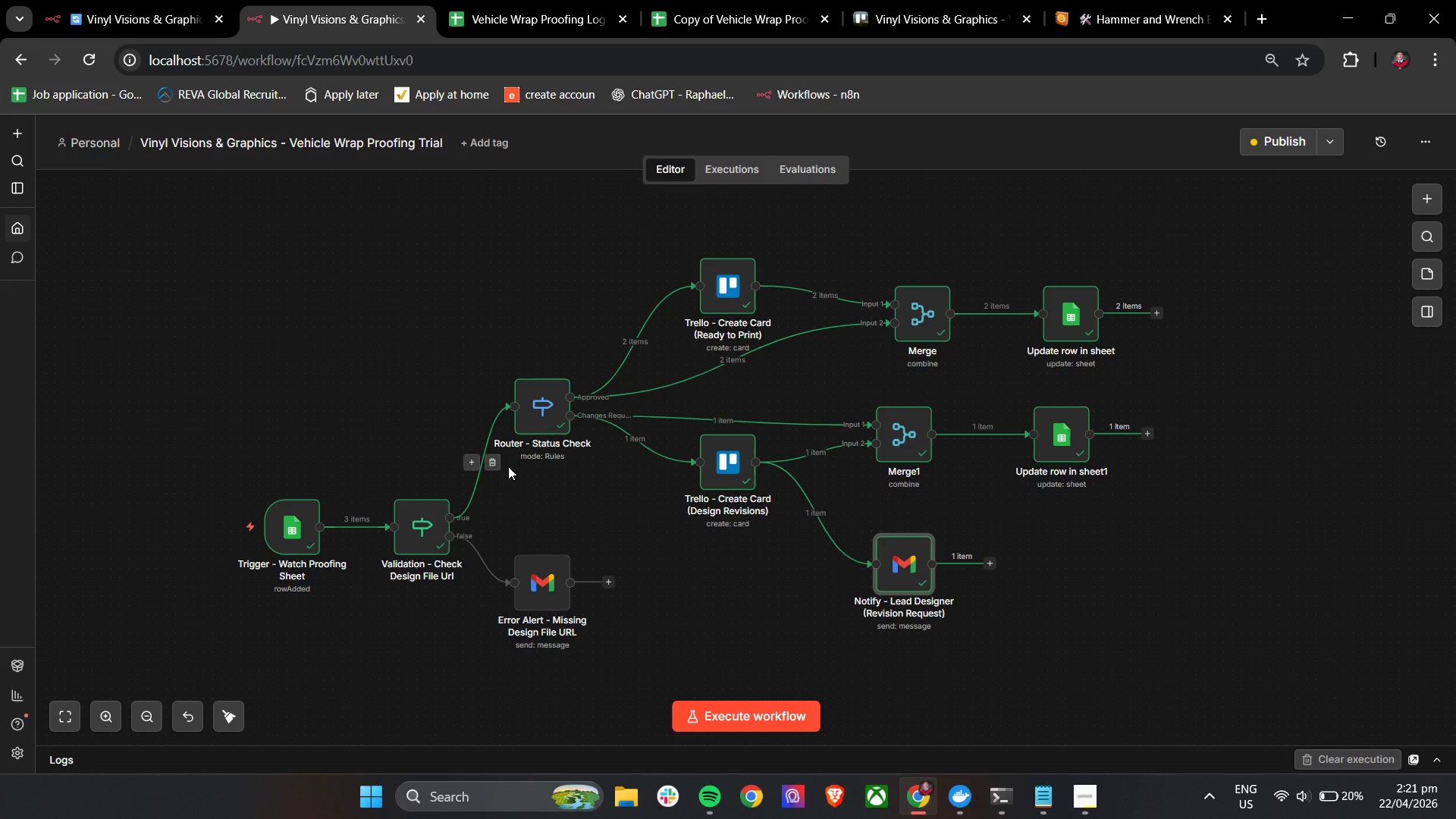 
left_click([133, 0])
 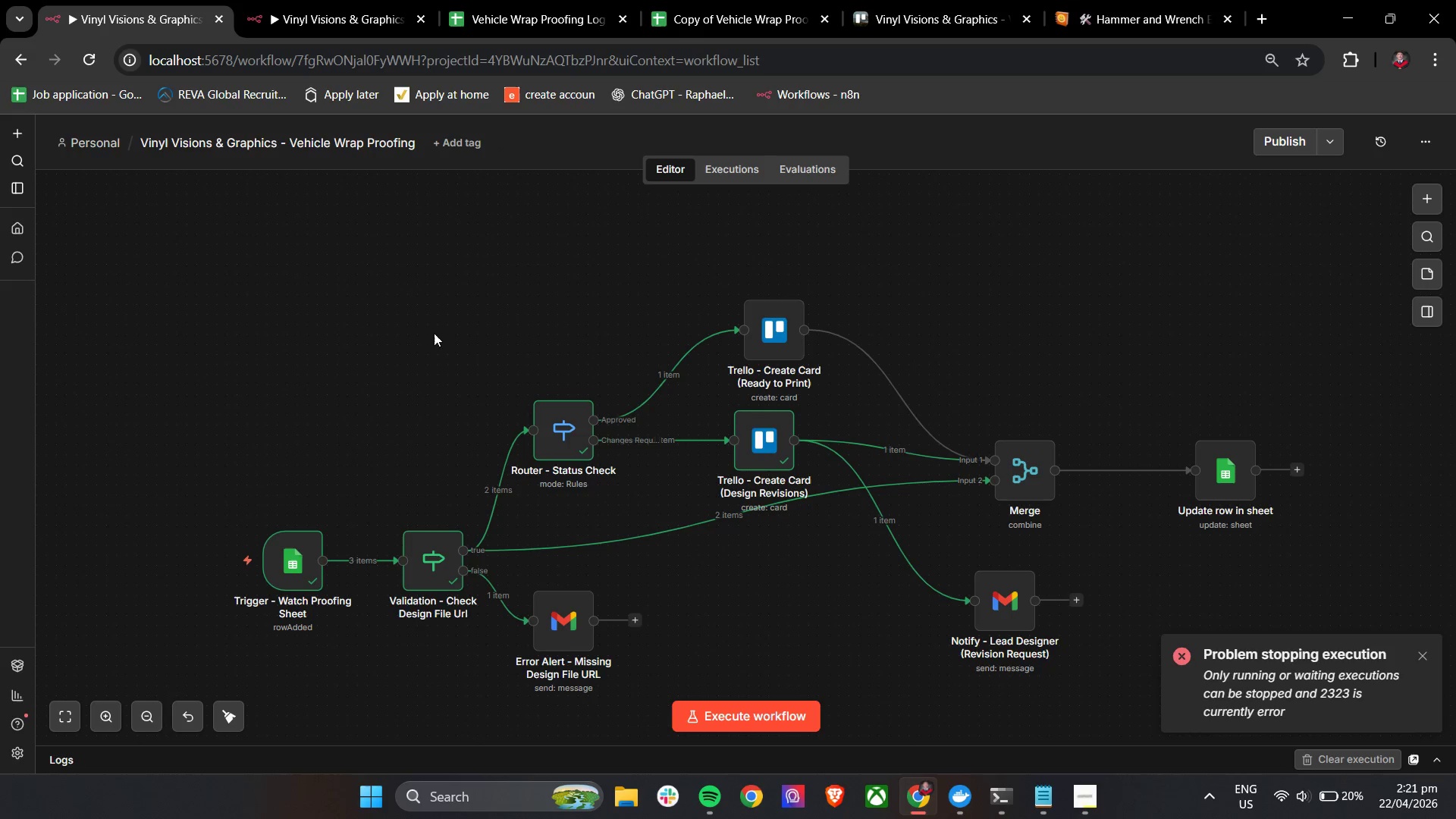 
left_click([539, 0])
 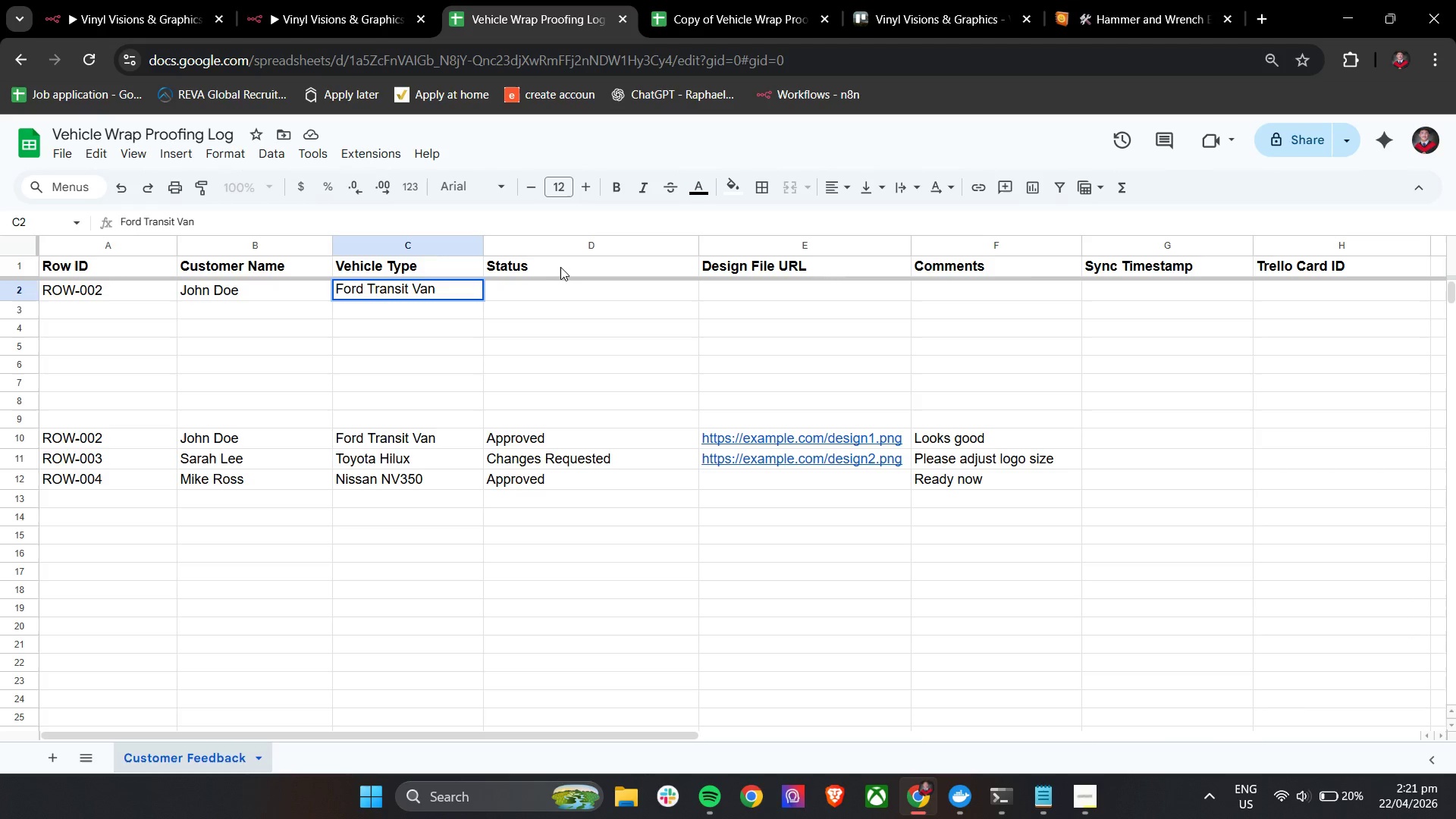 
left_click([551, 293])
 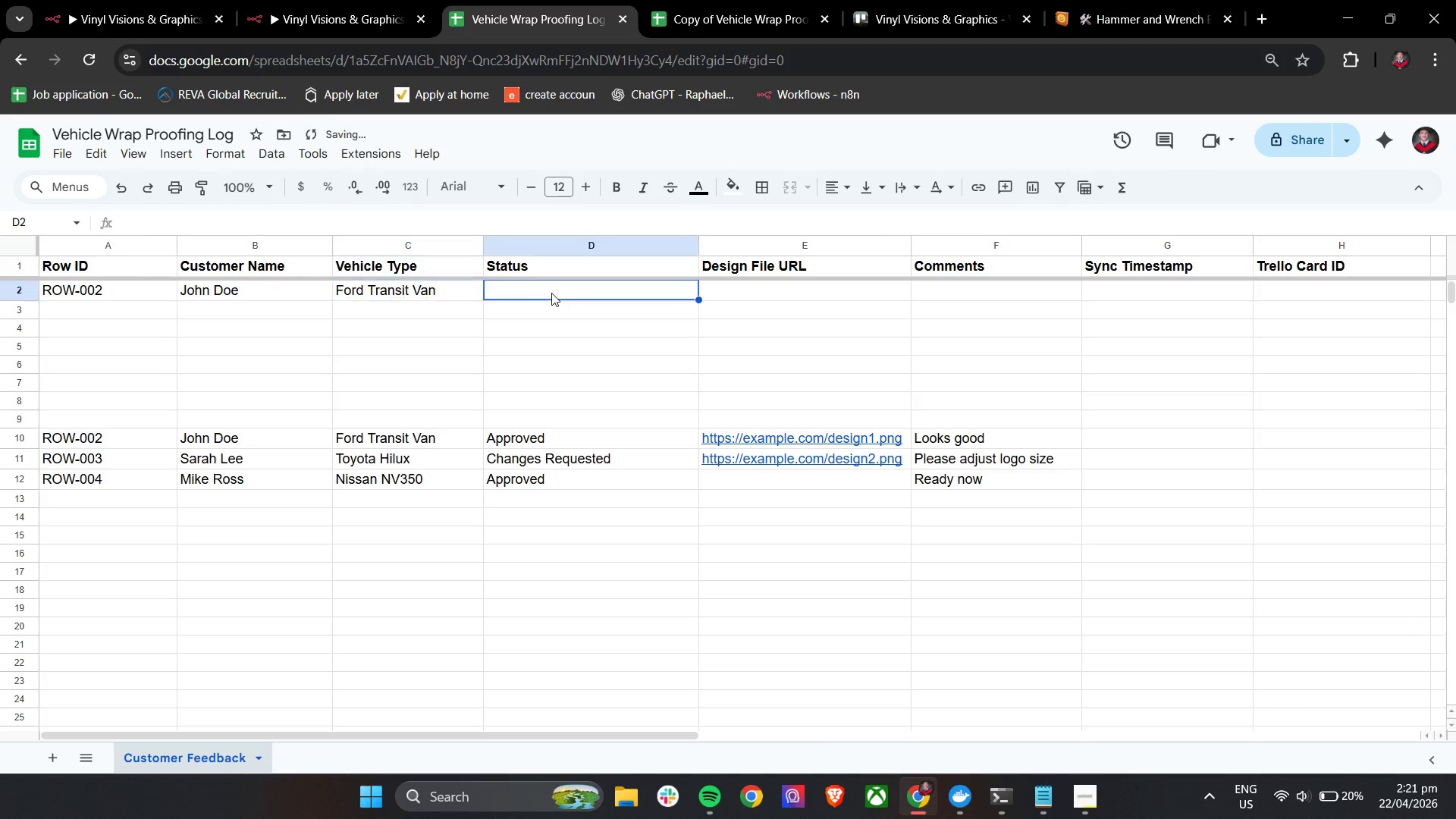 
type(Approved)
key(Tab)
 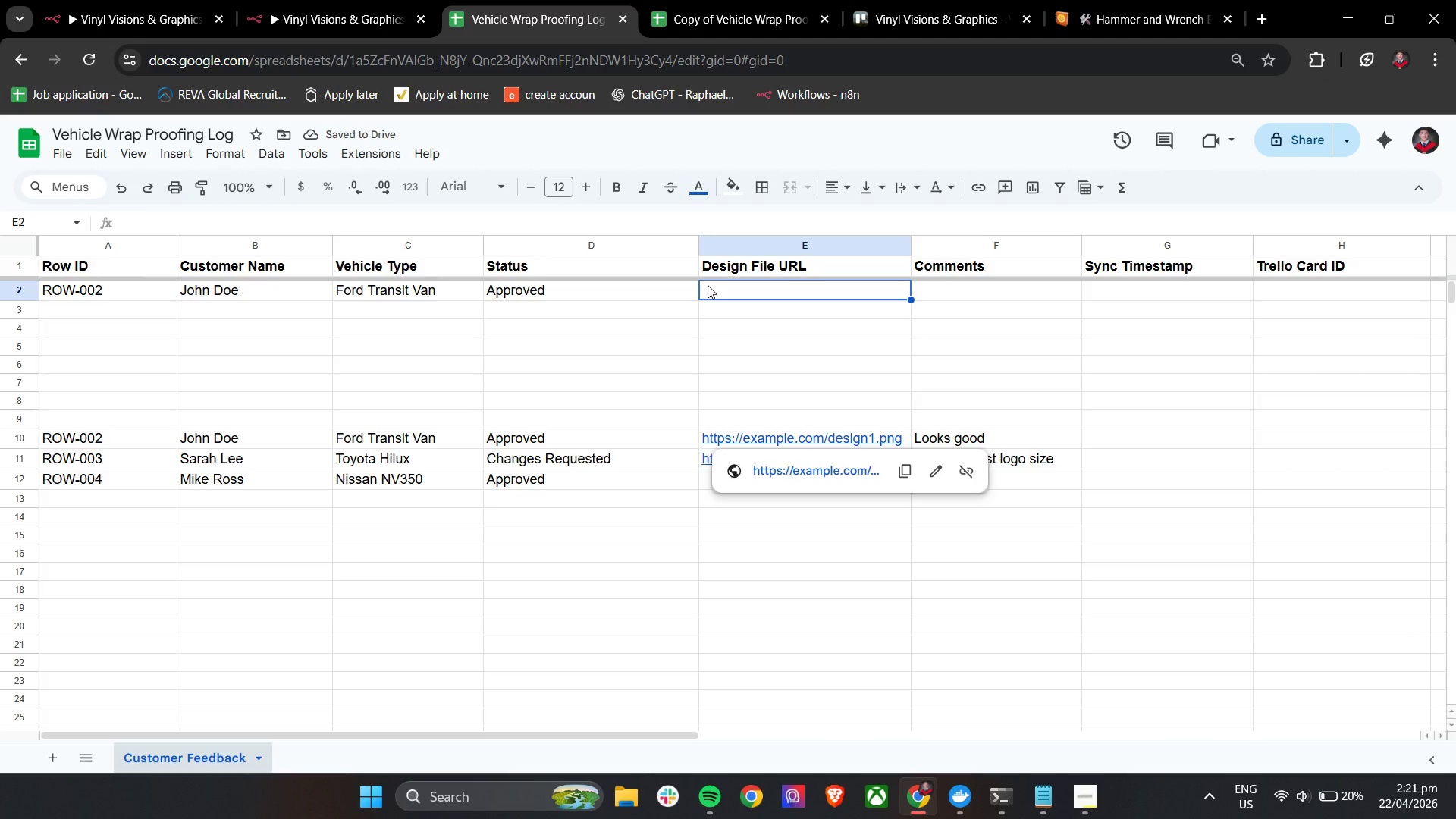 
type(htt)
 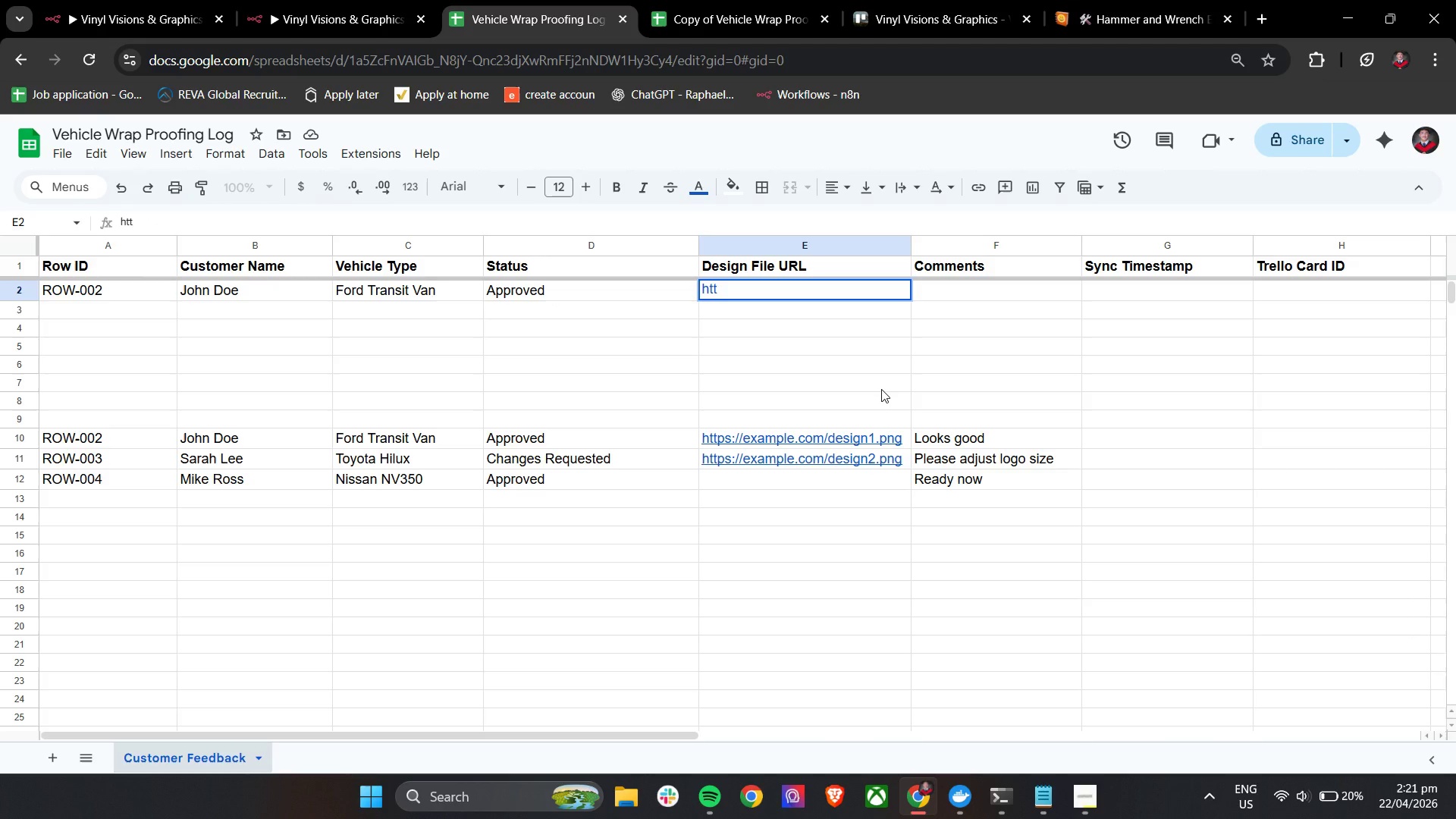 
type(ps://example.com/design1.png)
key(Tab)
type(Loog)
key(Backspace)
type(ks Goo)
key(Backspace)
key(Backspace)
key(Backspace)
type(good)
 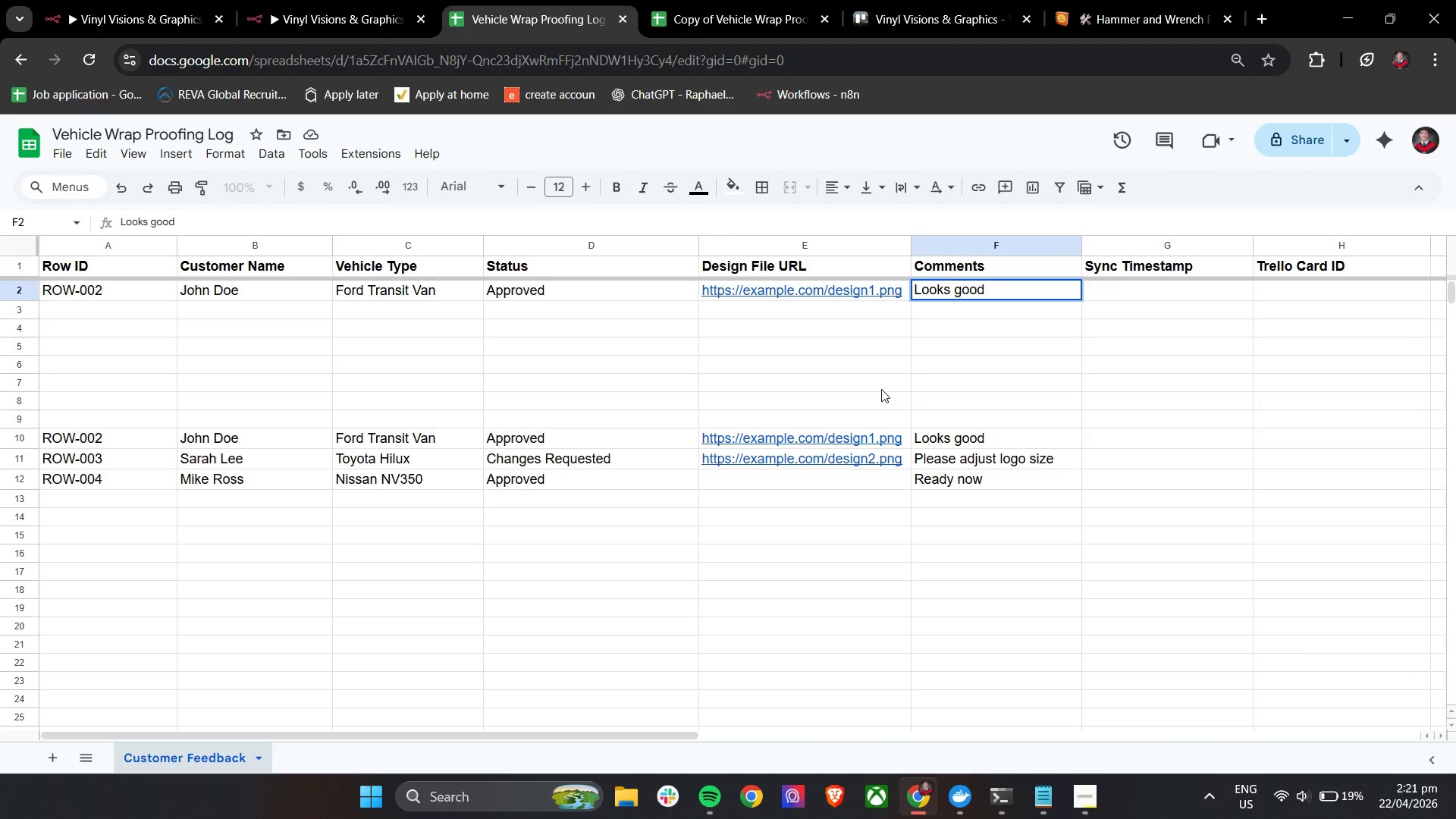 
left_click([99, 303])
 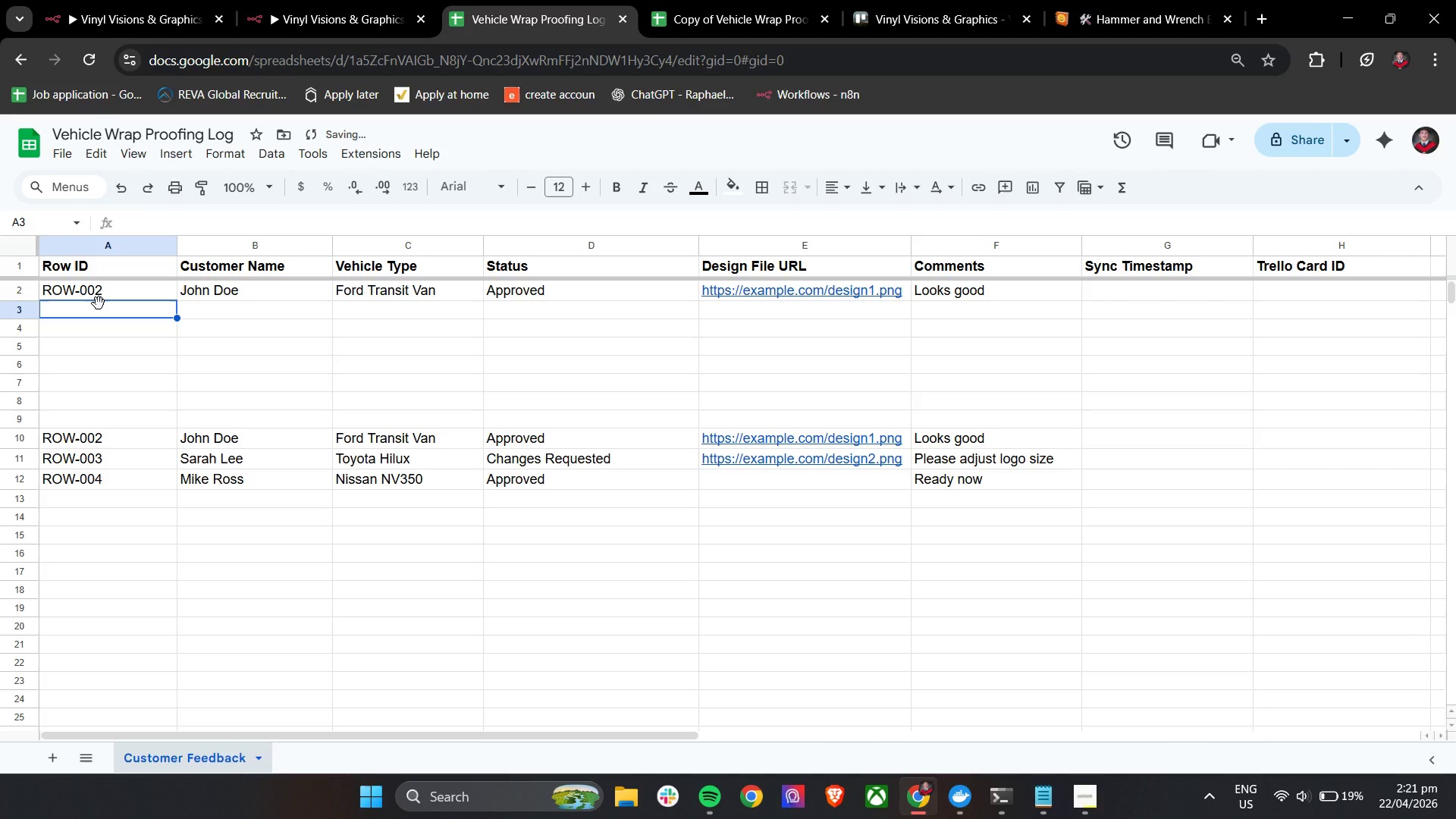 
type(ROW-003)
key(Tab)
type(Sala)
key(Backspace)
key(Backspace)
type(rag)
key(Backspace)
type(h Lee)
key(Tab)
type(Toyota Hilux)
key(Tab)
type(Changes Requested)
key(Tab)
type(H)
 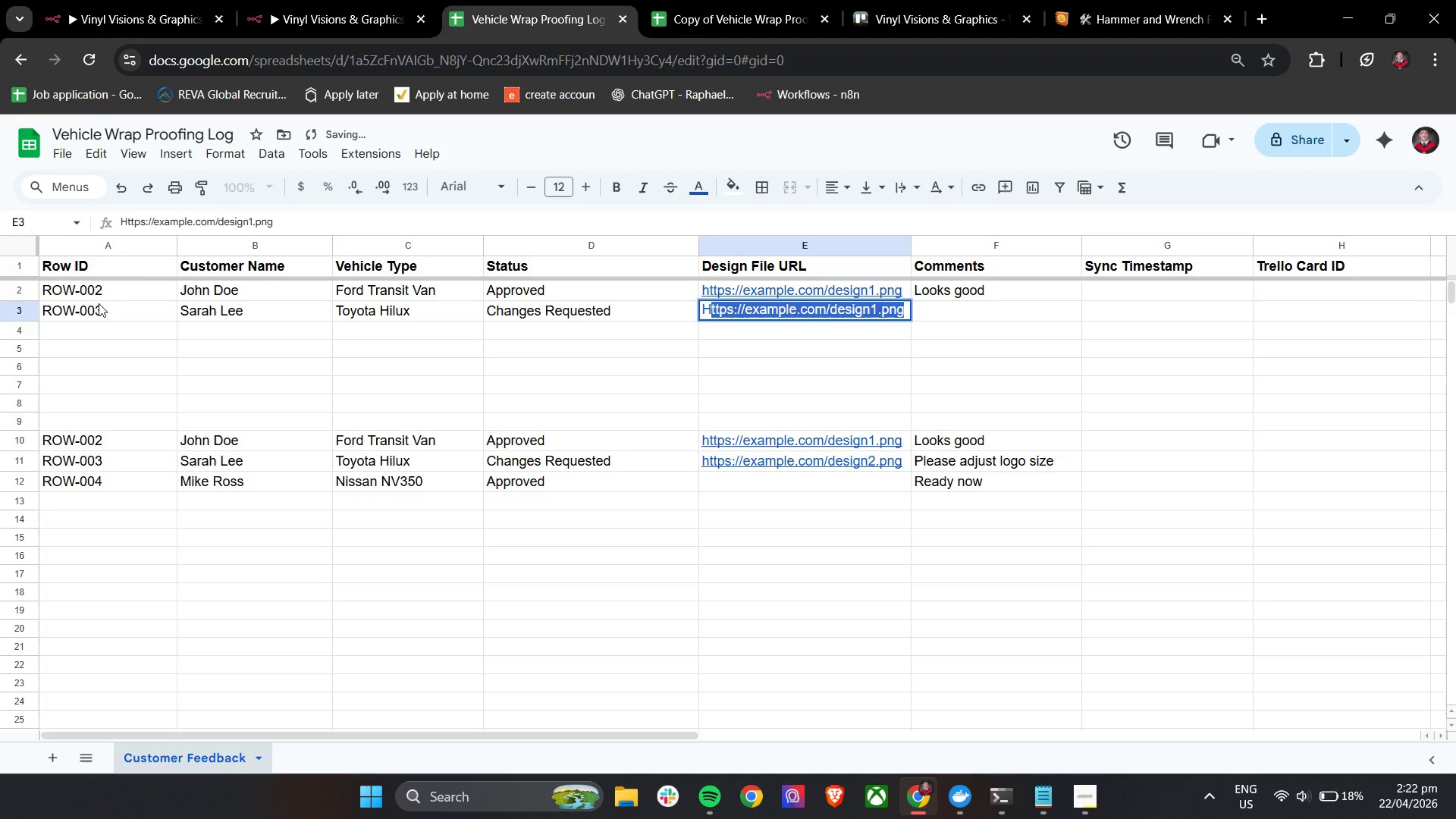 
key(ArrowRight)
 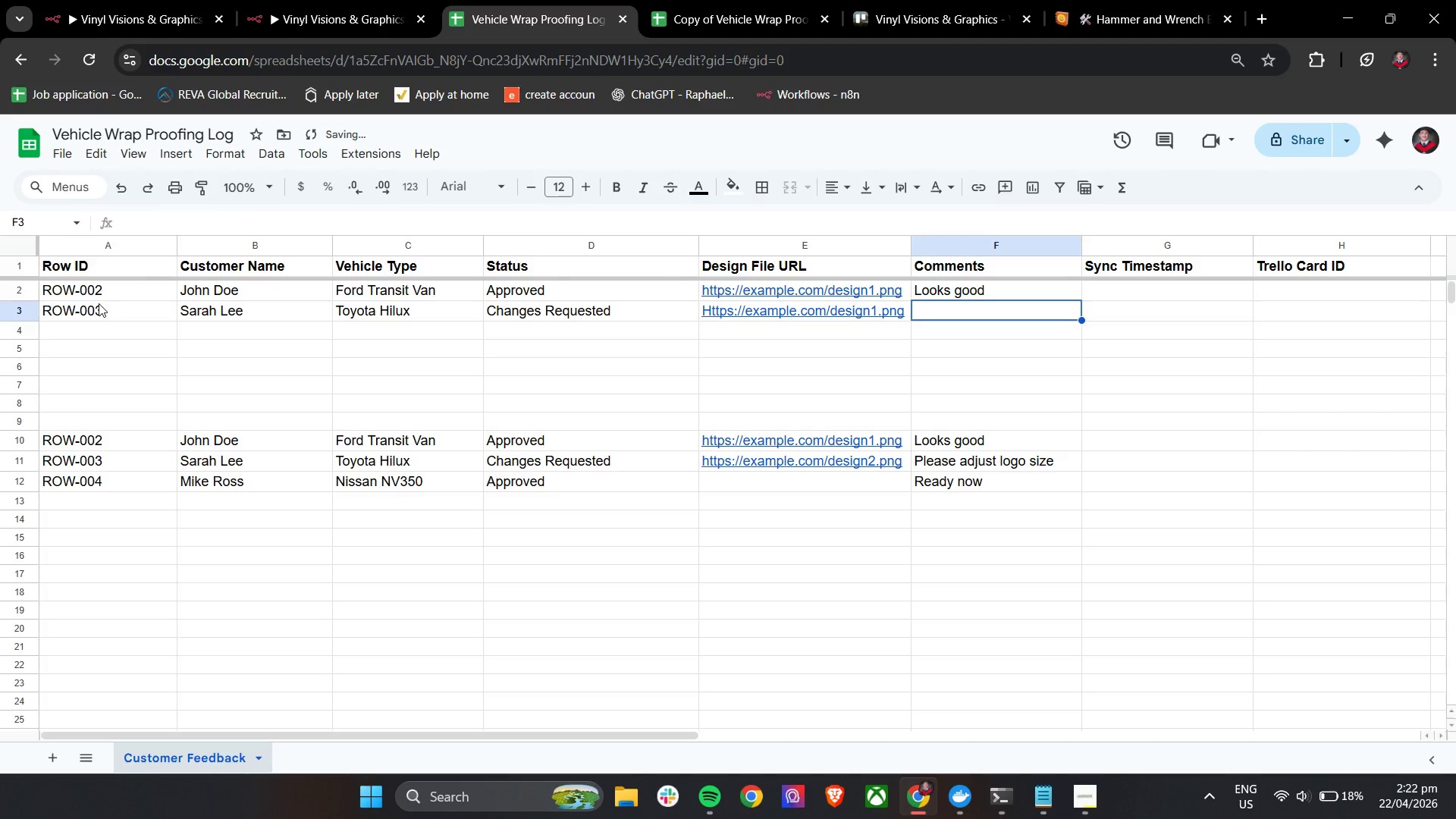 
key(ArrowLeft)
 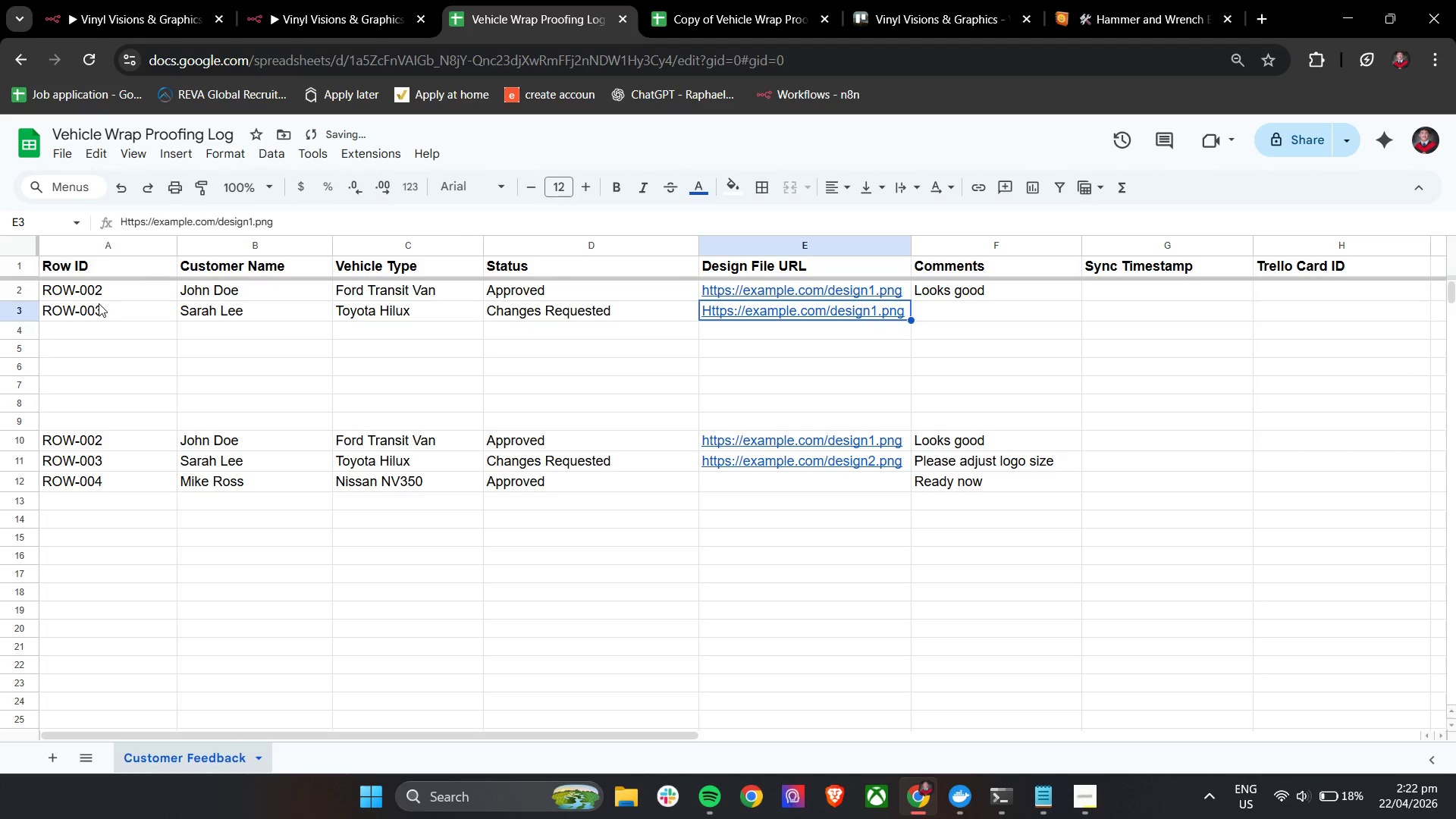 
key(ArrowLeft)
 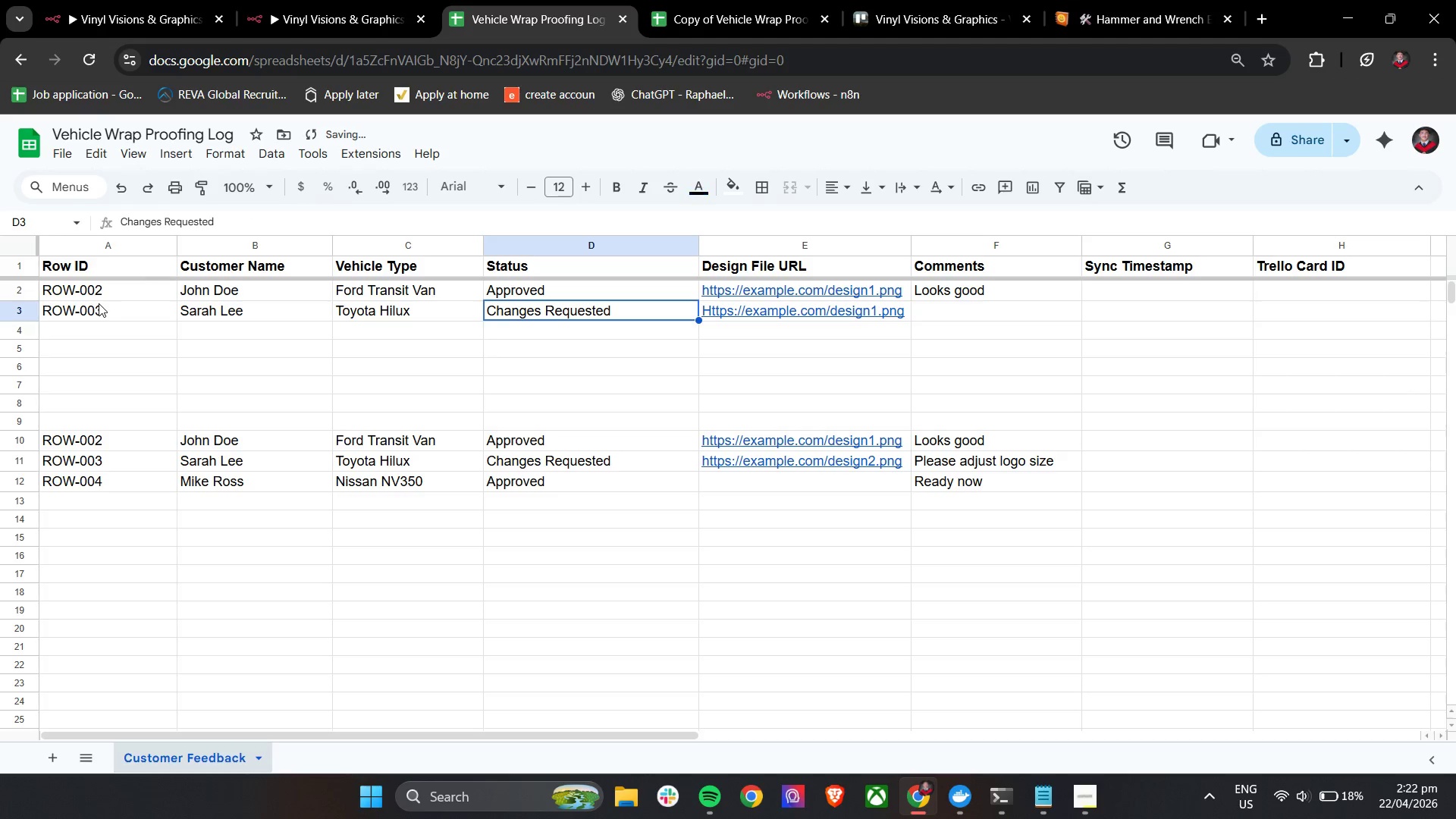 
key(ArrowRight)
 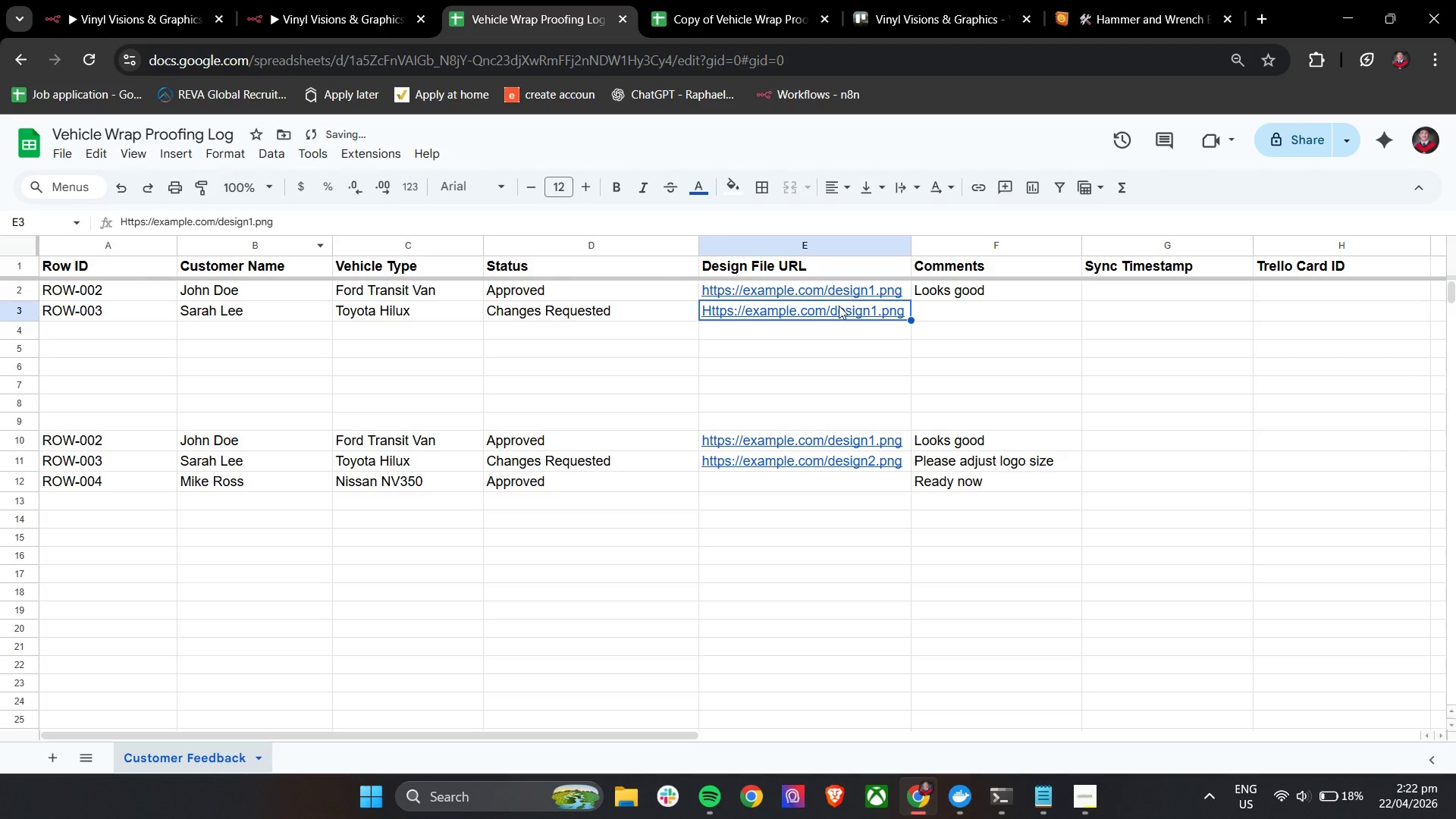 
double_click([883, 309])
 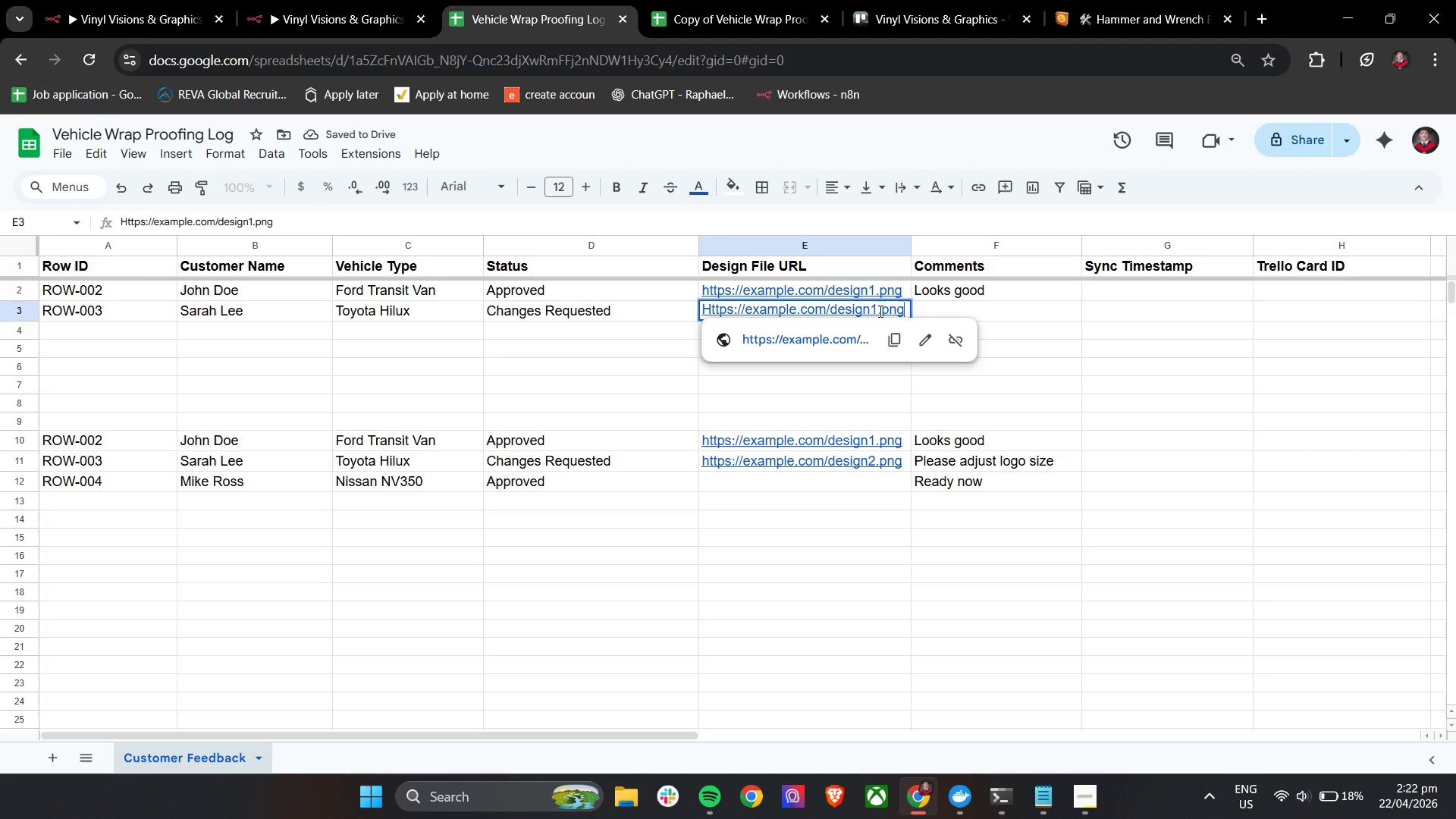 
left_click([879, 311])
 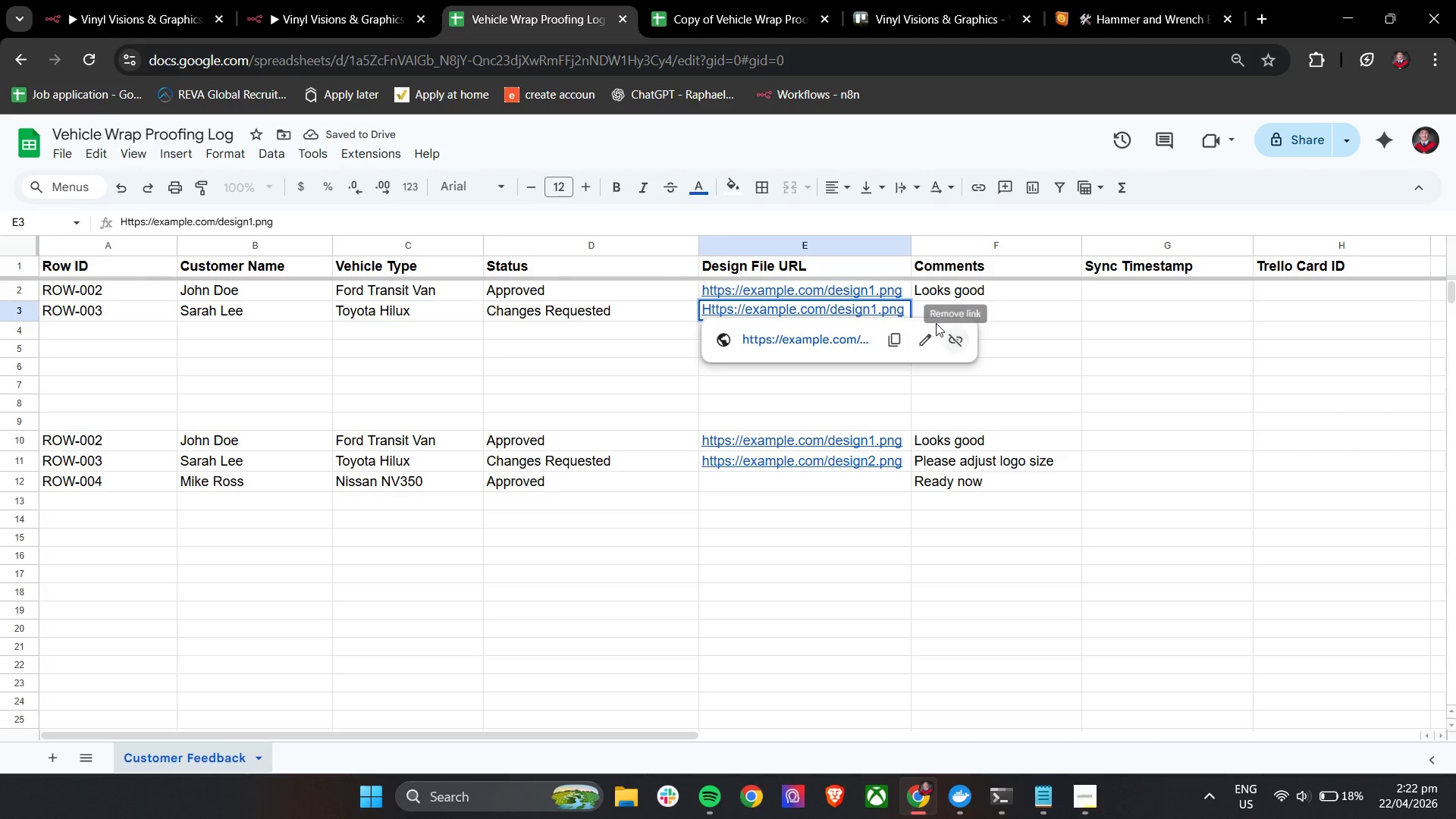 
key(Backspace)
 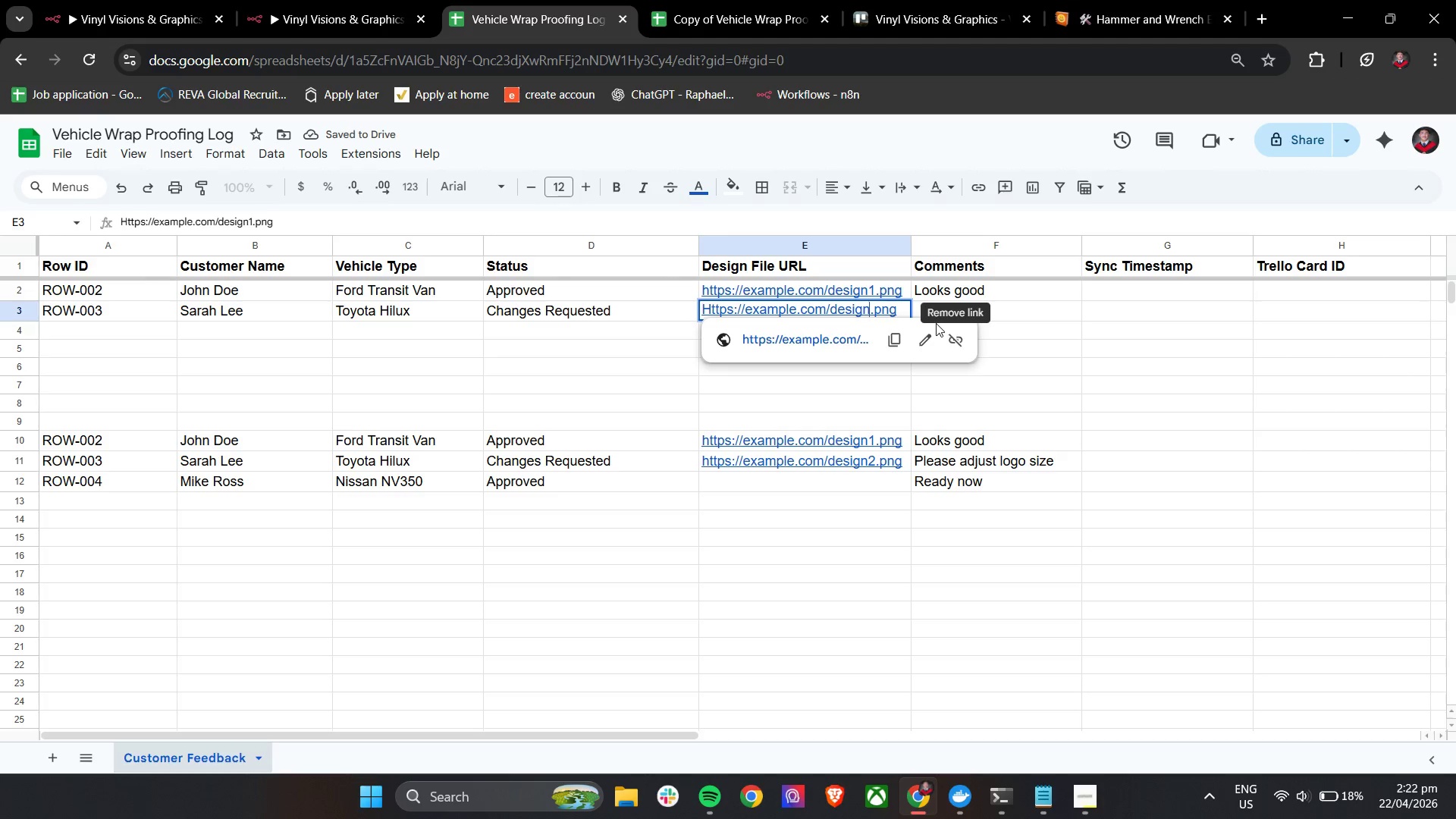 
key(2)
 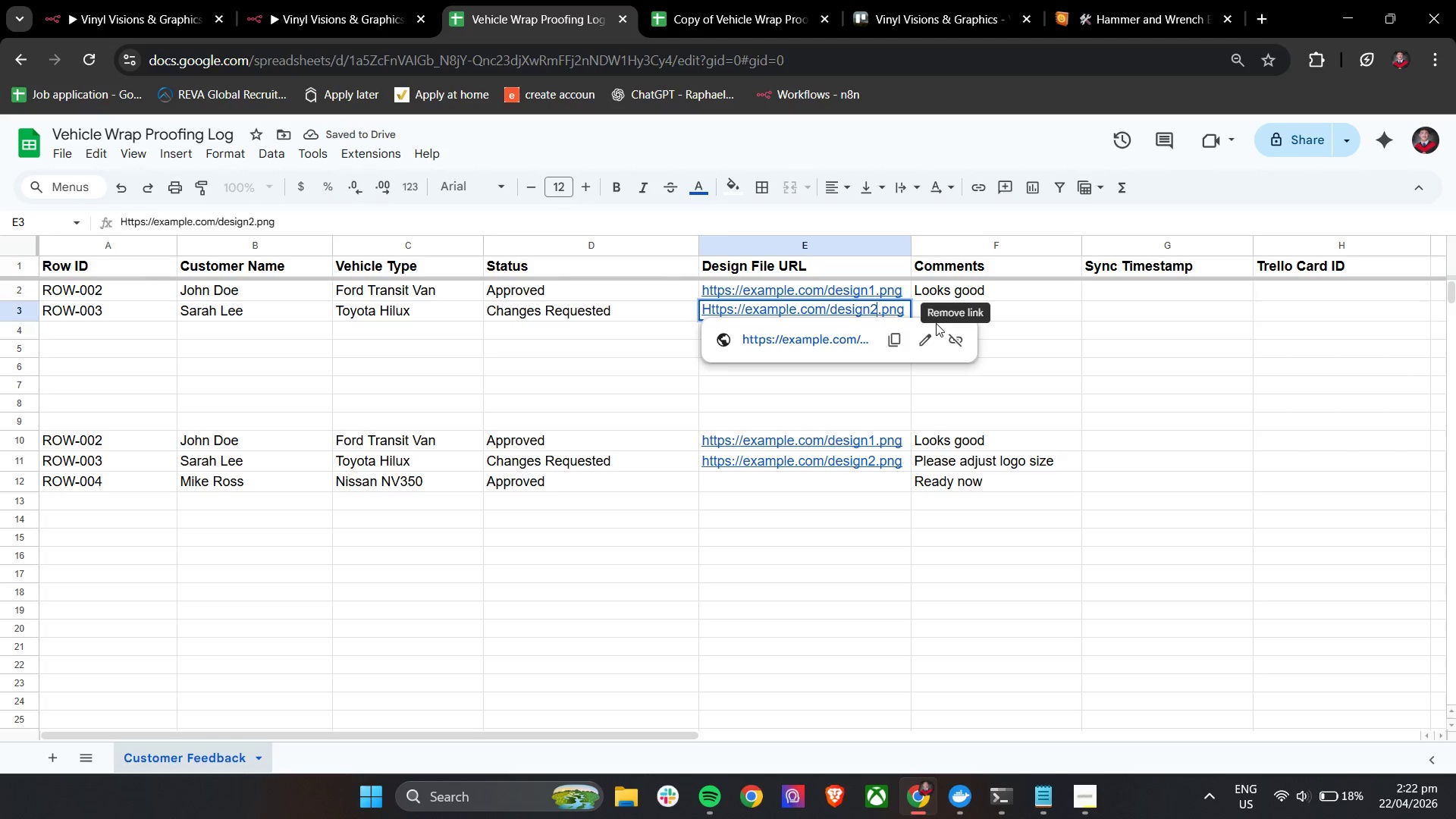 
key(Tab)
 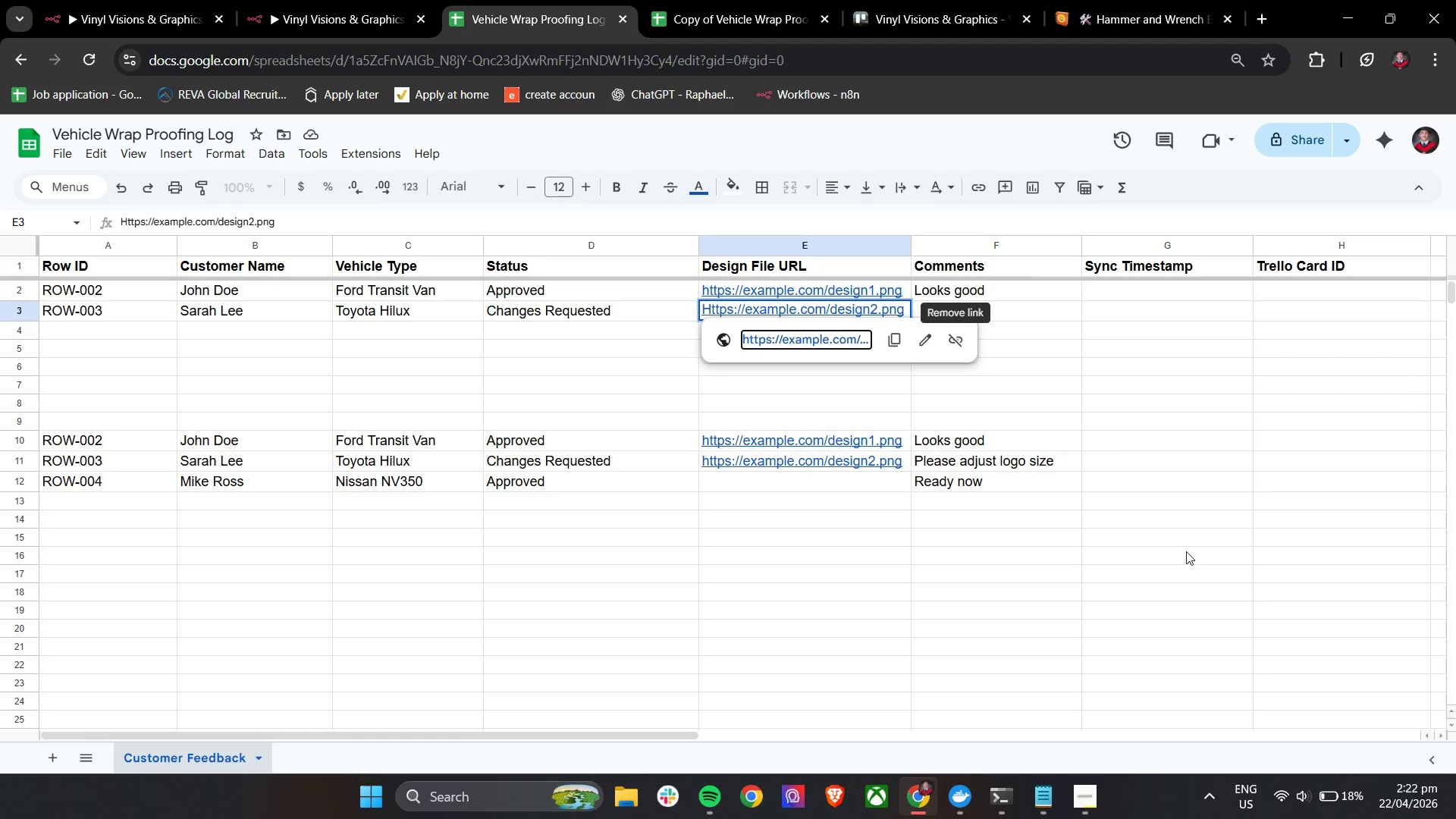 
left_click([1270, 506])
 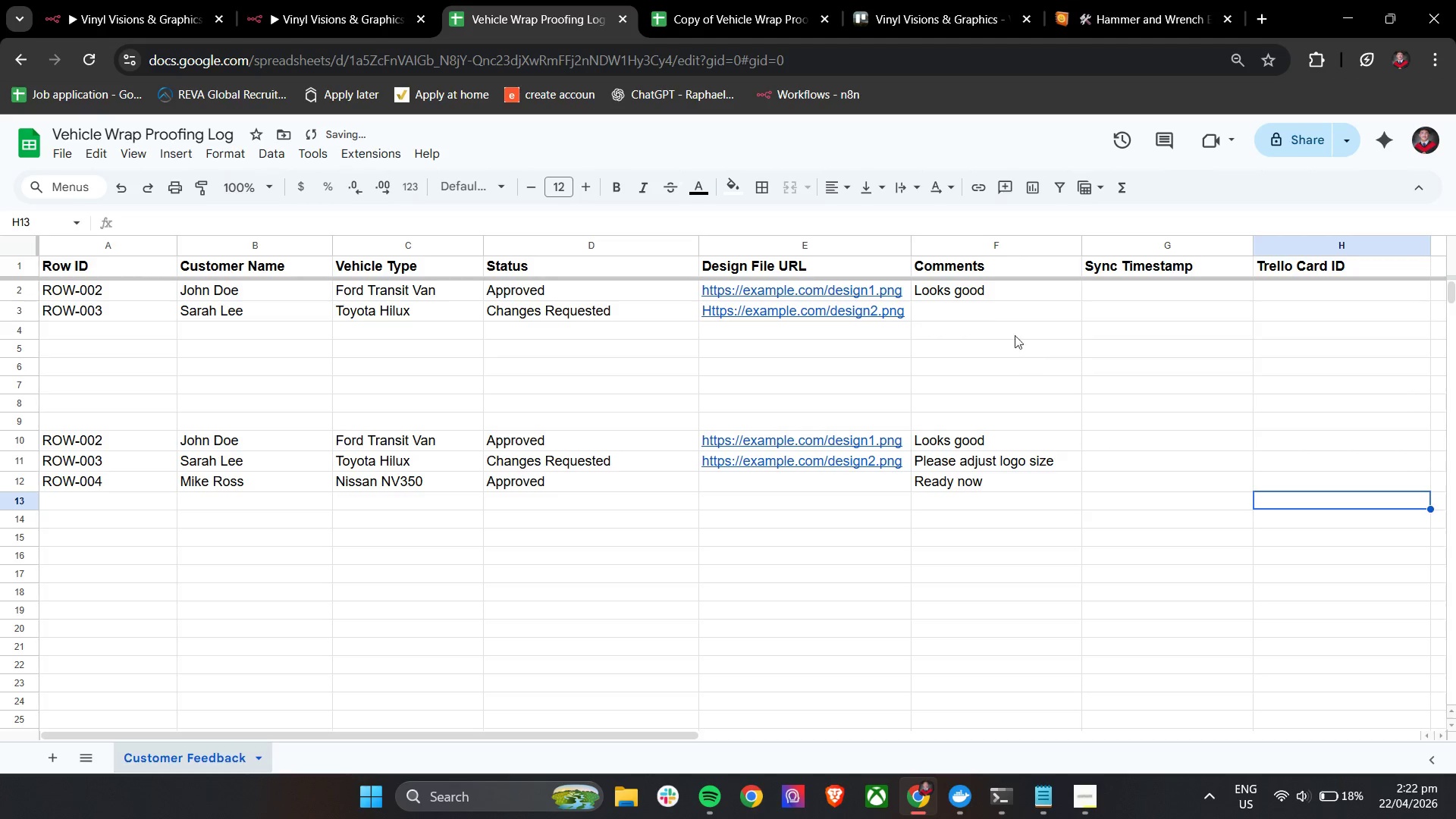 
left_click([1004, 320])
 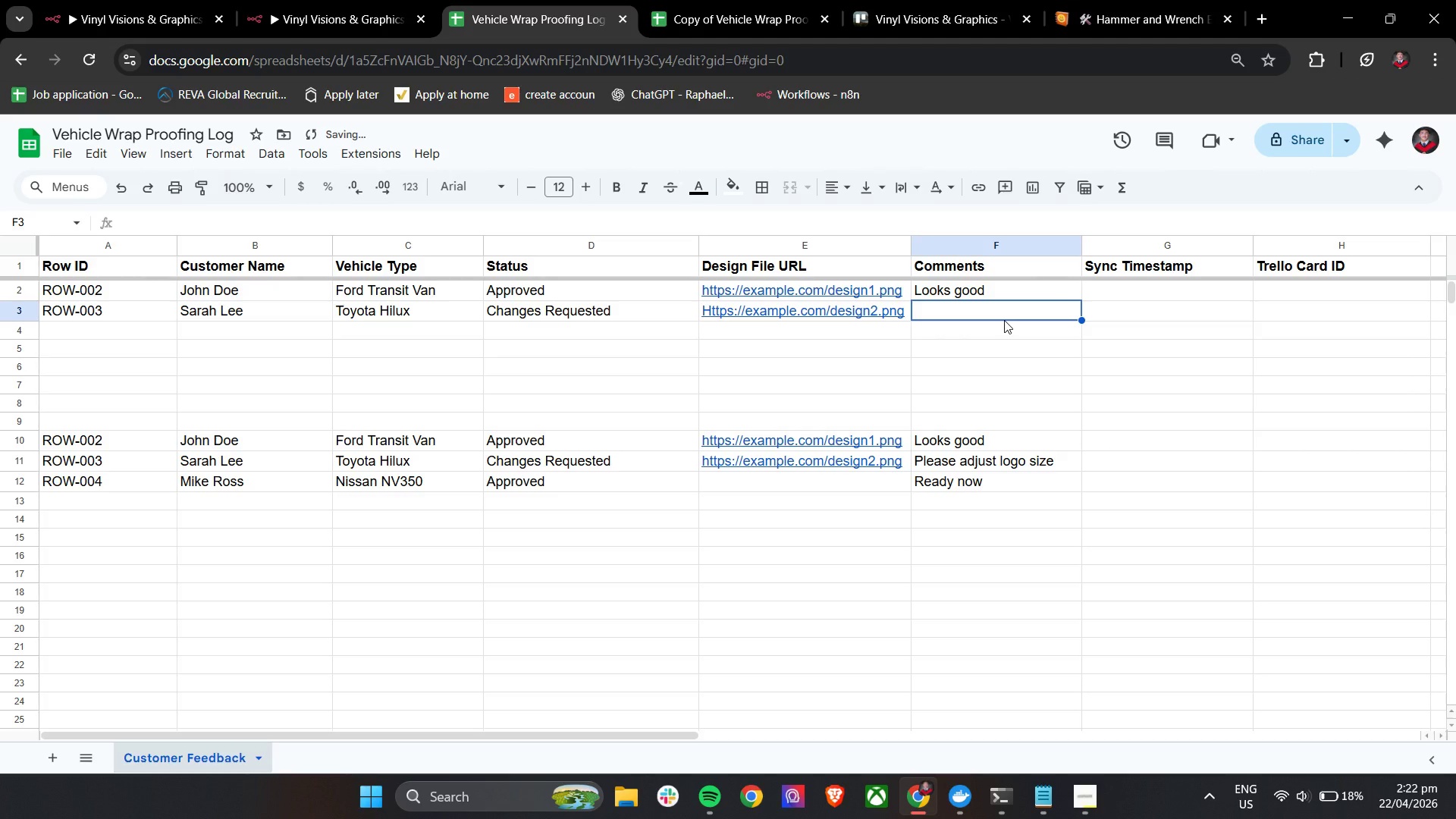 
type(Please adjuste)
key(Backspace)
type( logo size)
 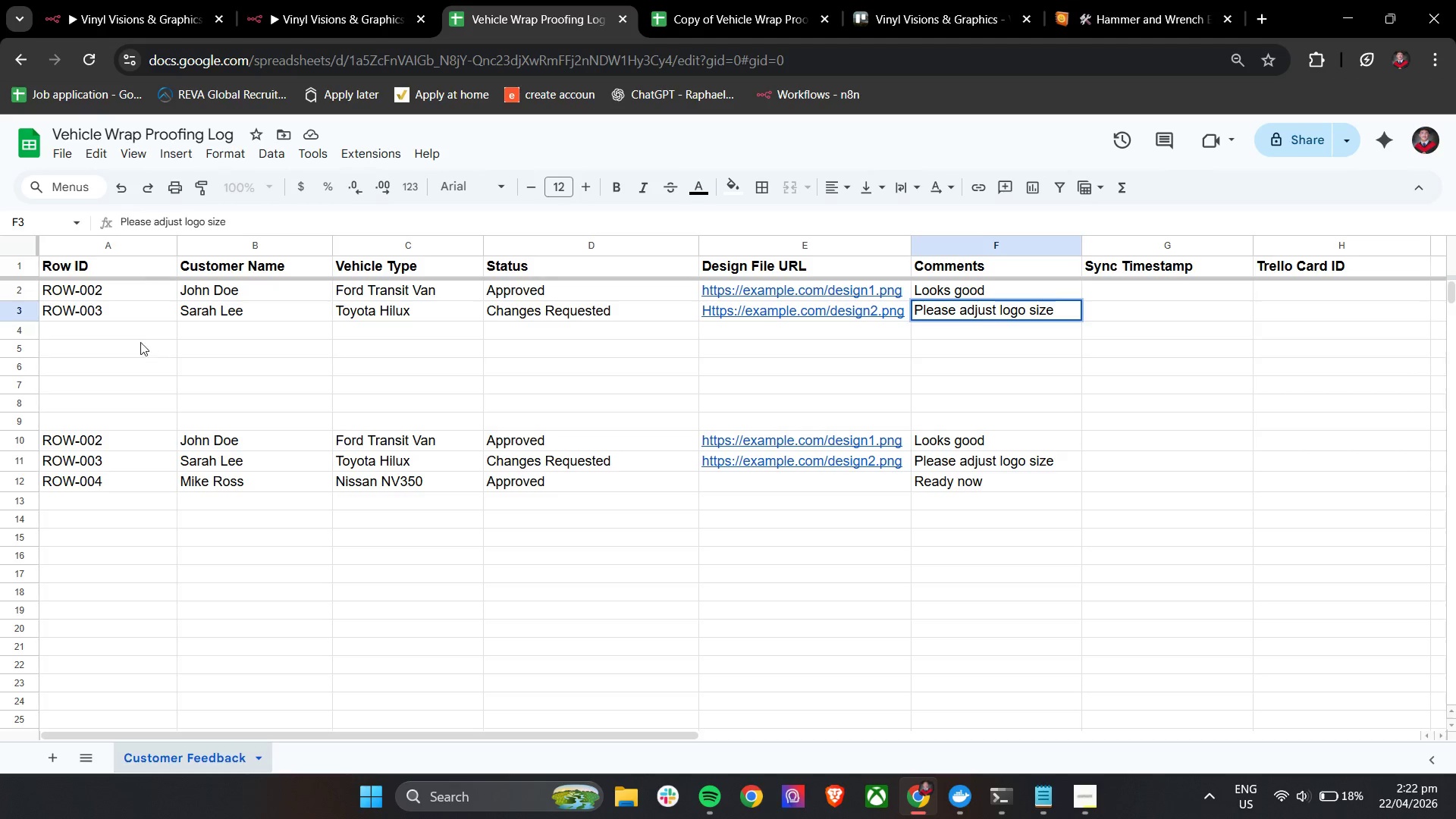 
left_click([136, 329])
 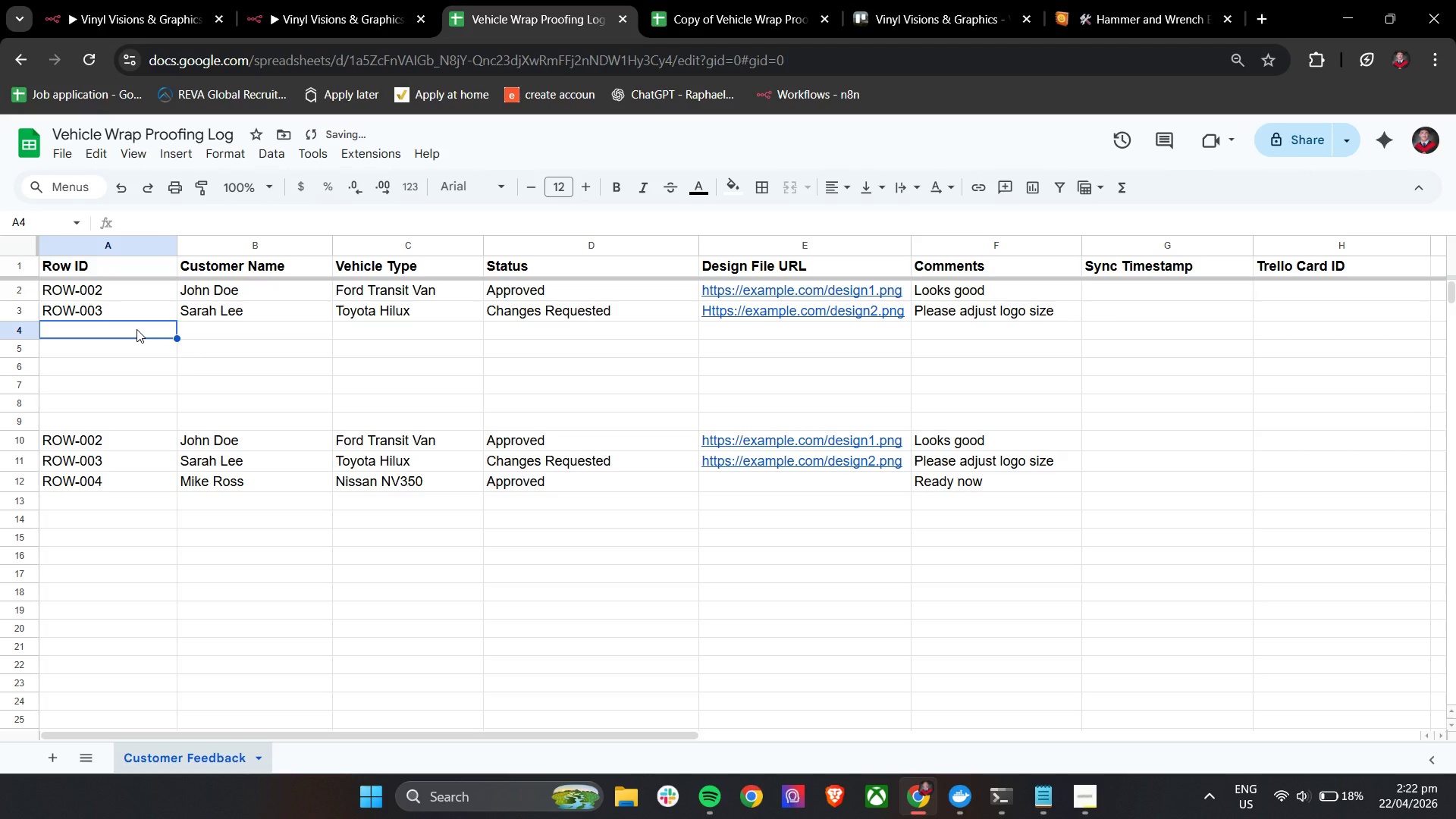 
type(ROW-003)
key(Backspace)
type(4)
key(Tab)
type(Mike ROss)
key(Backspace)
key(Backspace)
key(Backspace)
type(oss)
key(Tab)
type(niss)
key(Backspace)
key(Backspace)
key(Backspace)
key(Backspace)
type(Nissan NV#)
key(Backspace)
type(350)
key(Tab)
type(A)
key(Tab)
key(Tab)
type(read)
key(Backspace)
key(Backspace)
key(Backspace)
key(Backspace)
type(Ready no)
 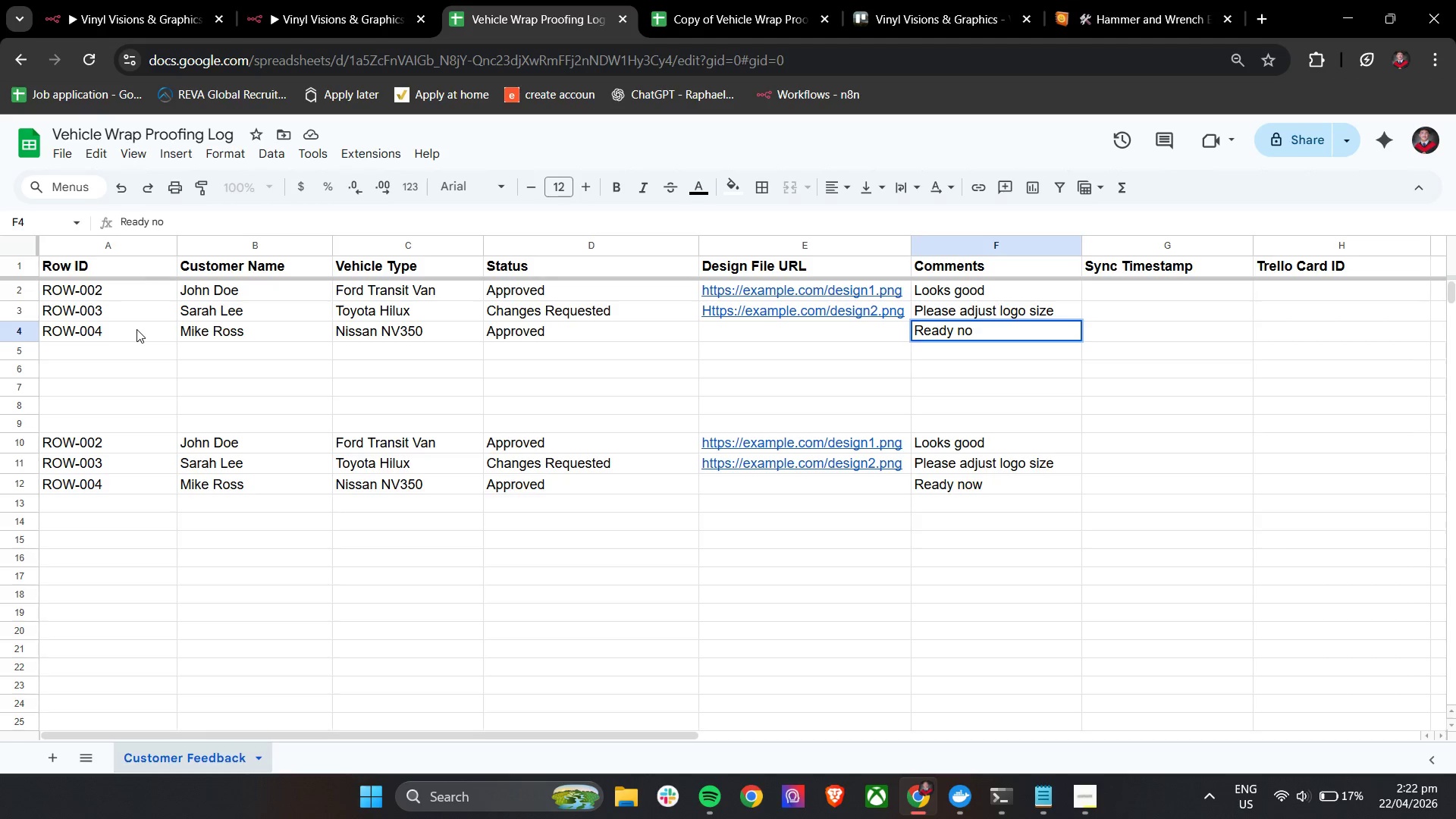 
left_click_drag(start_coordinate=[124, 441], to_coordinate=[974, 490])
 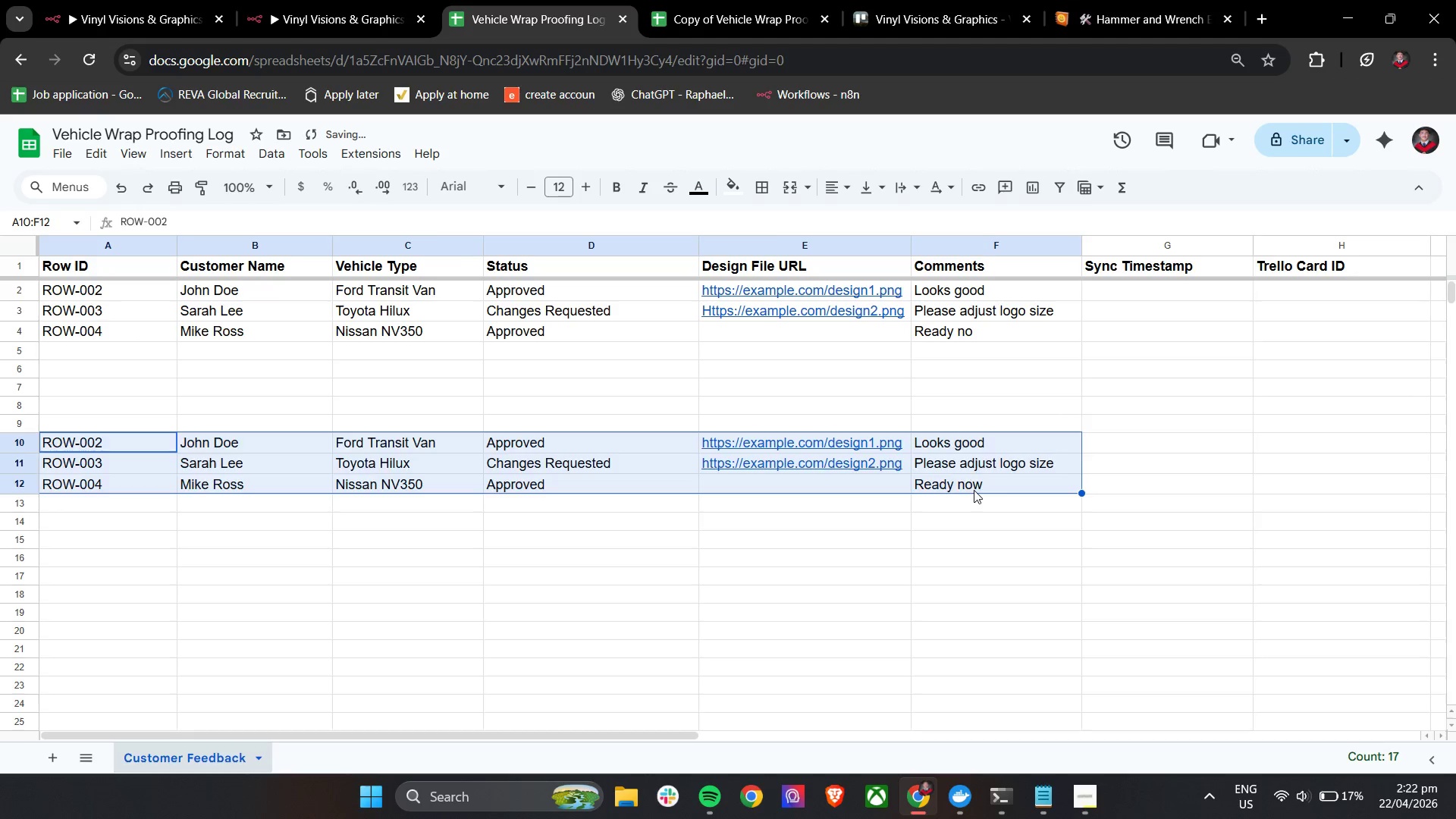 
key(Backspace)
 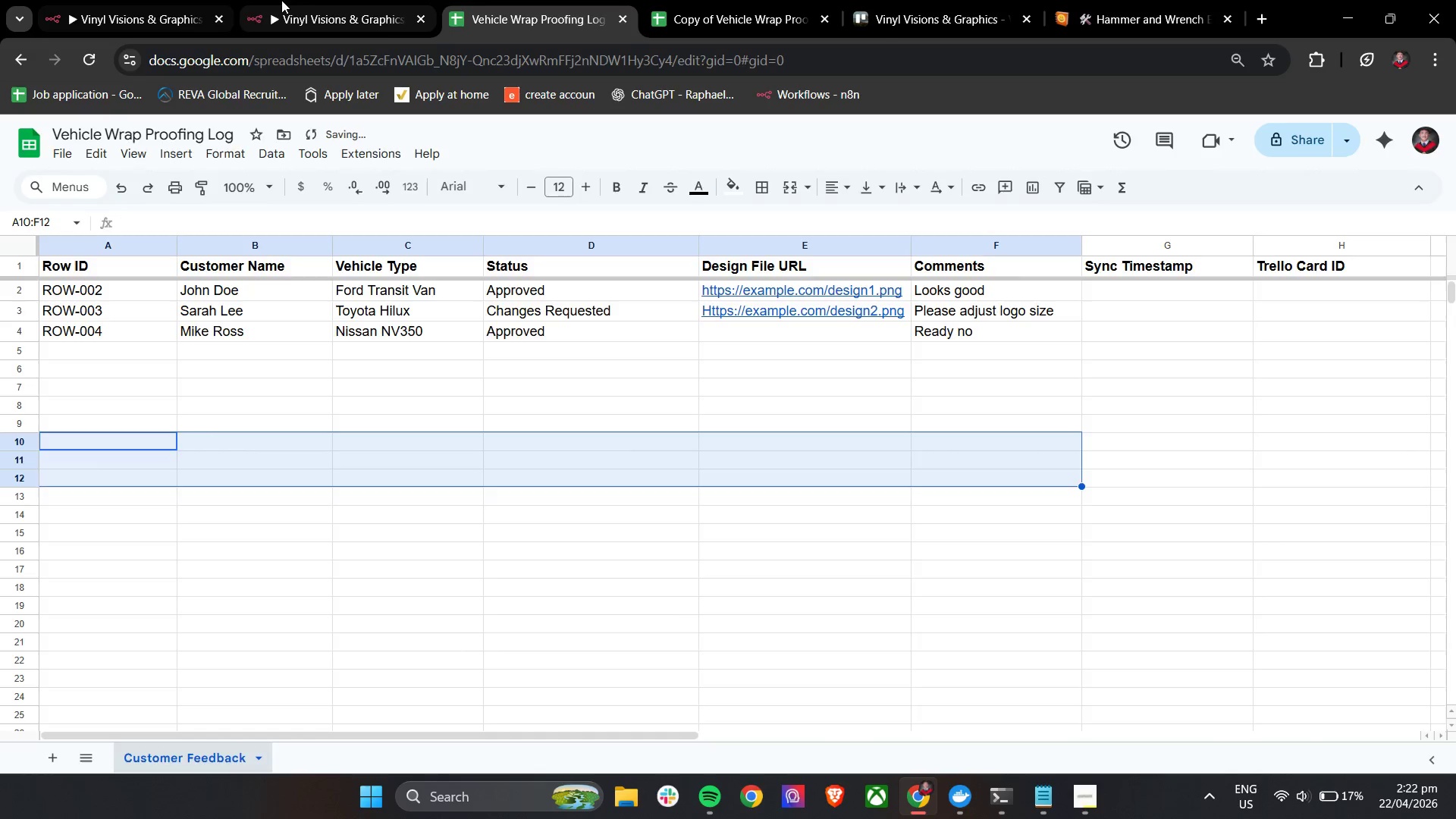 
double_click([139, 0])
 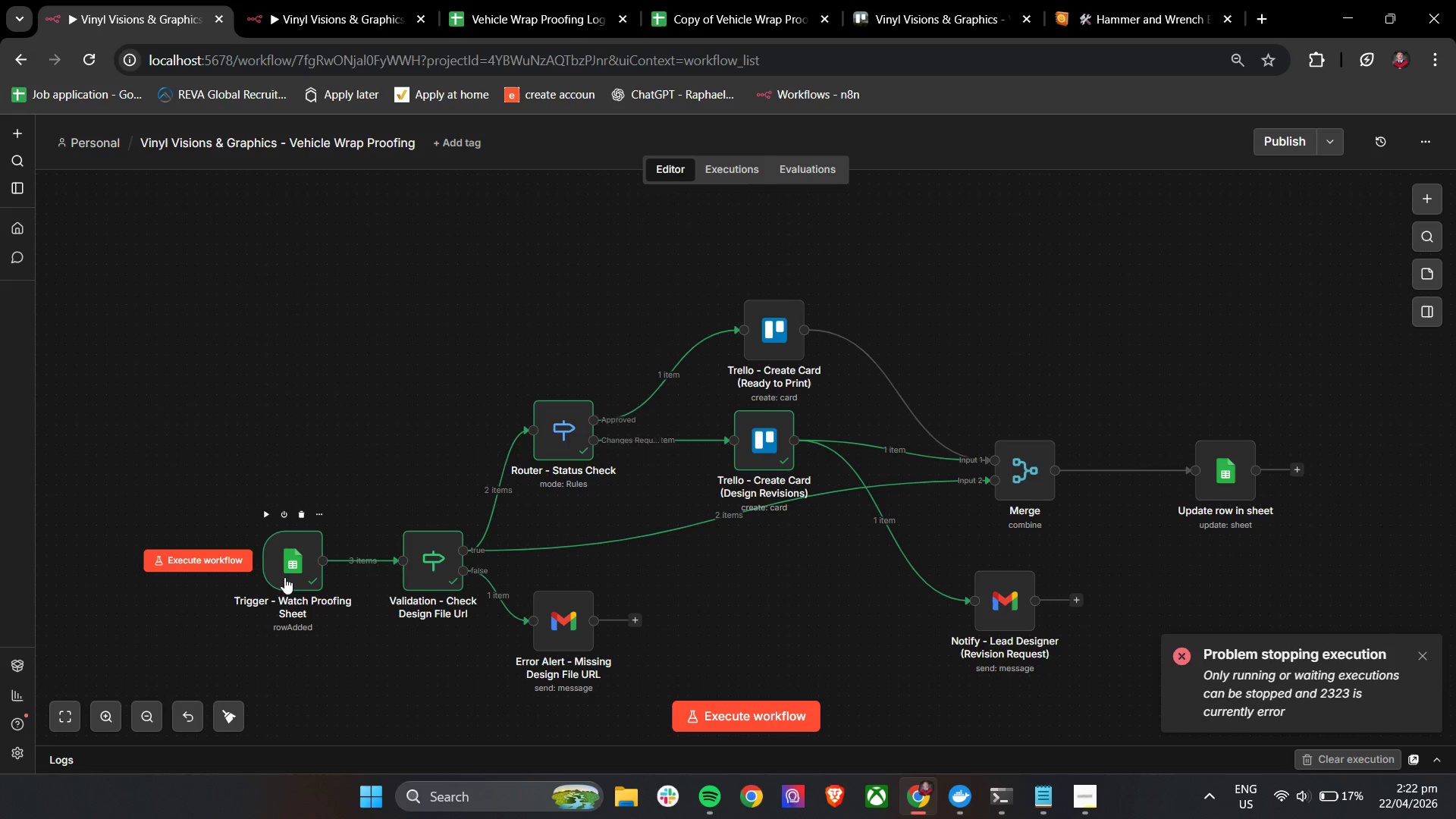 
left_click([261, 517])
 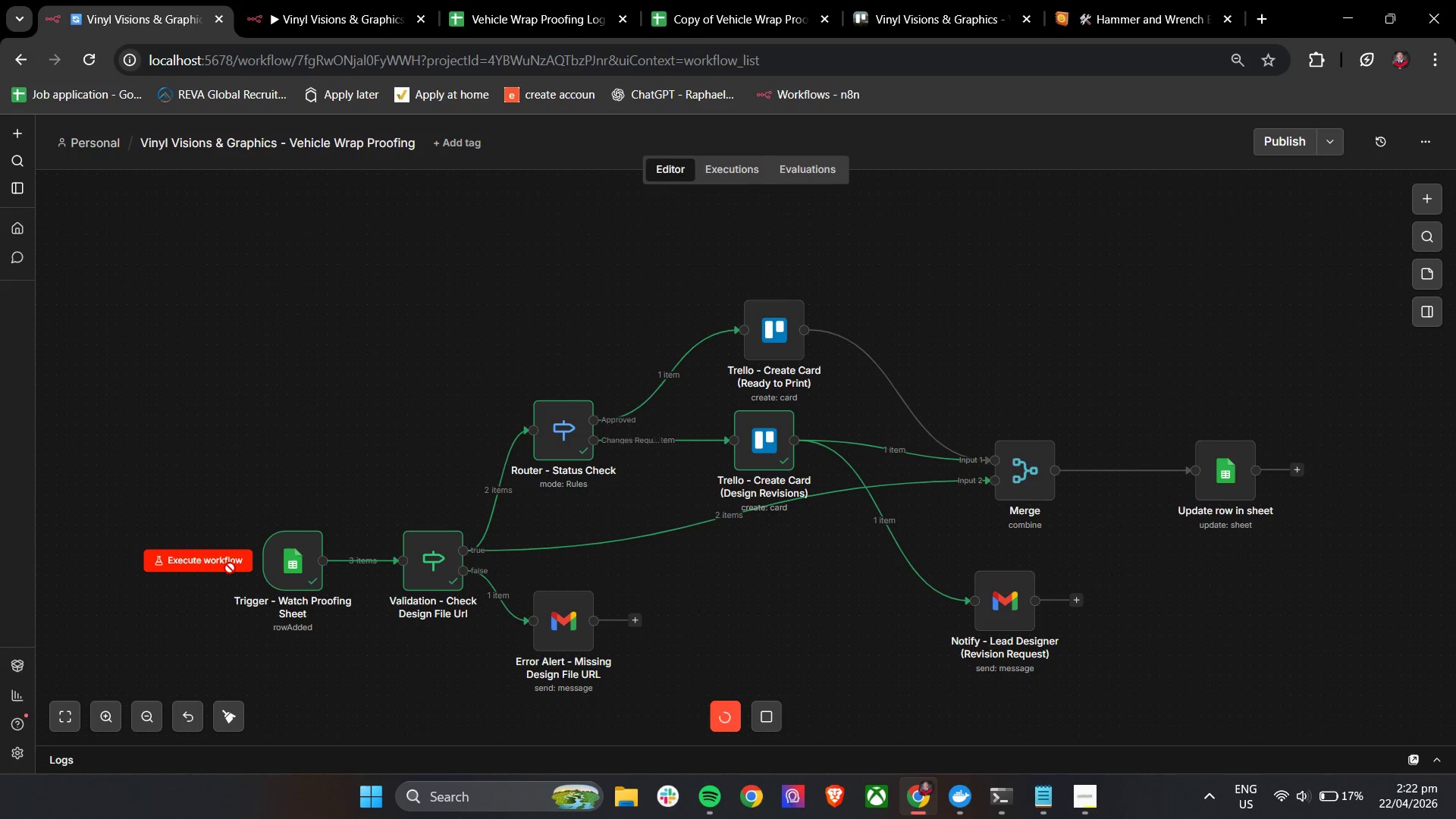 
wait(6.56)
 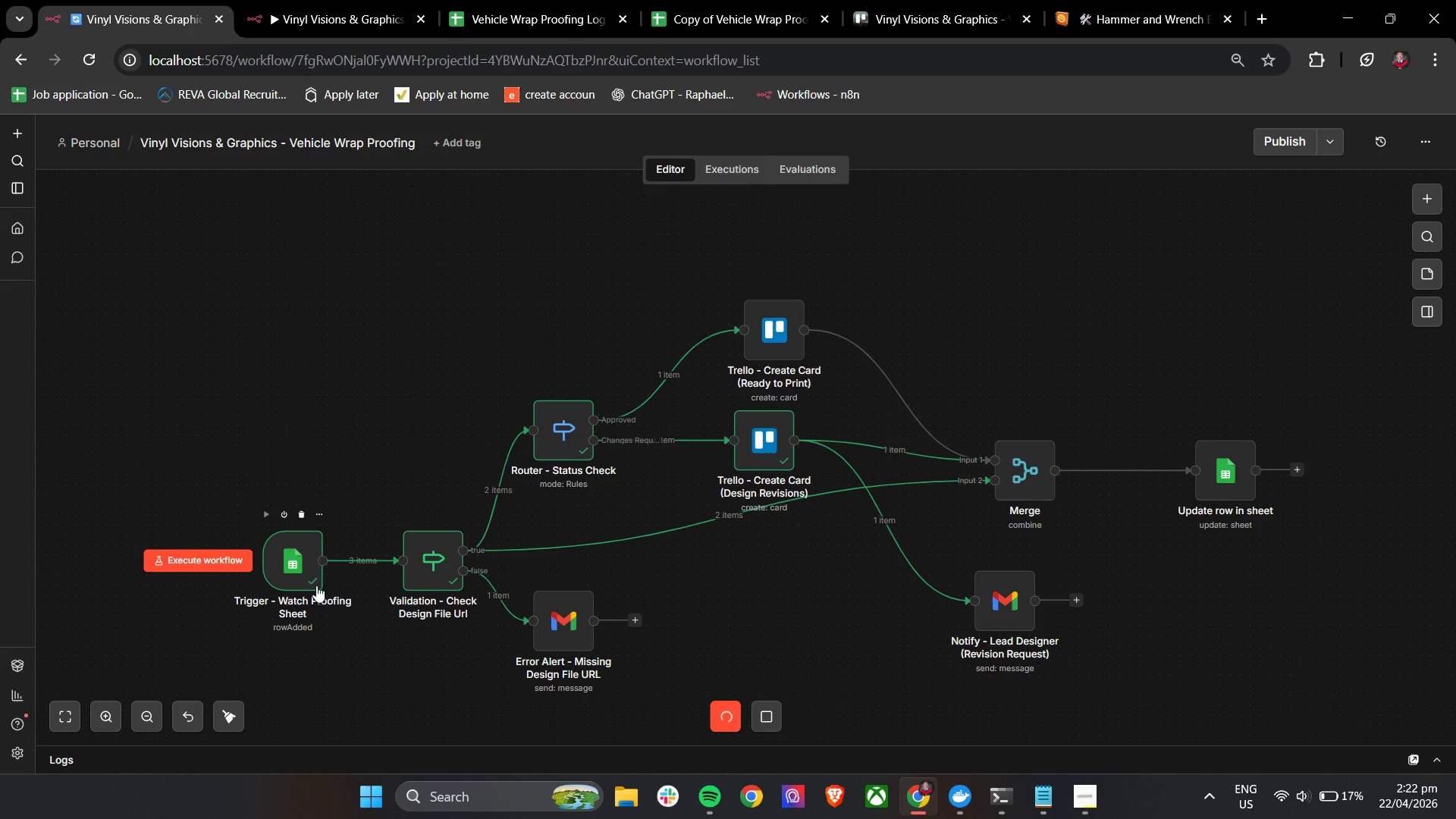 
mouse_move([682, 783])
 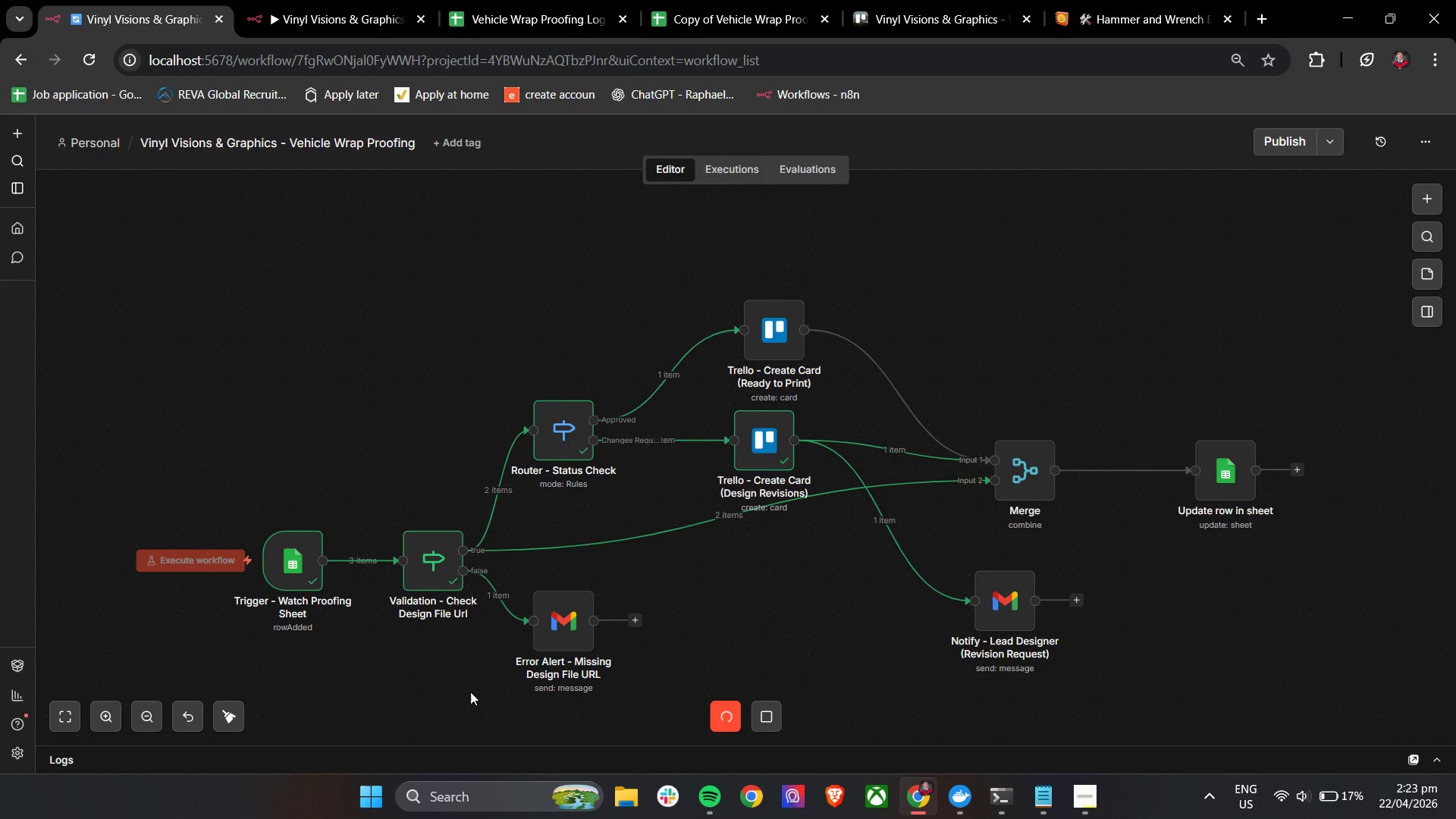 
left_click([422, 682])
 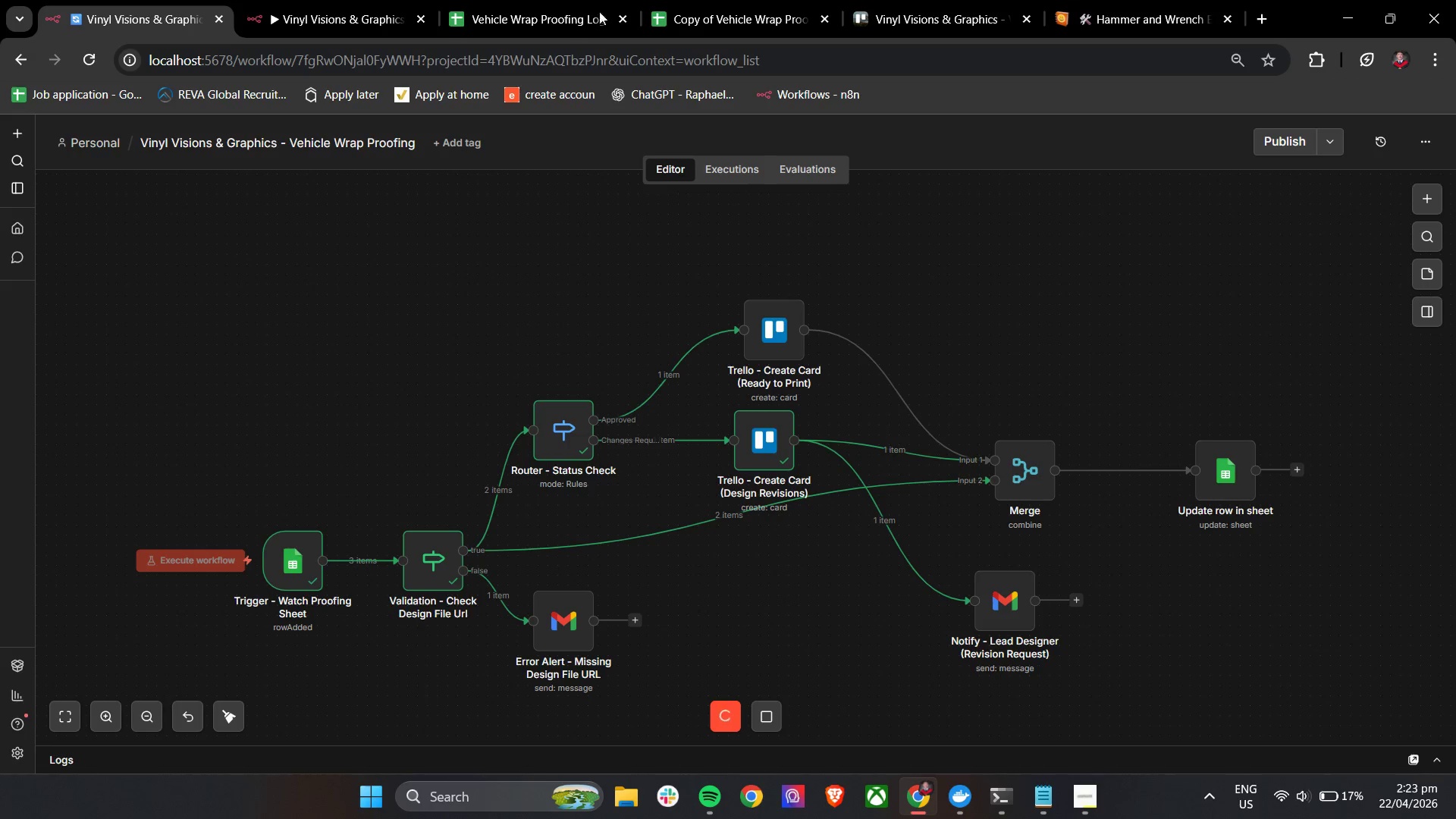 
left_click([613, 0])
 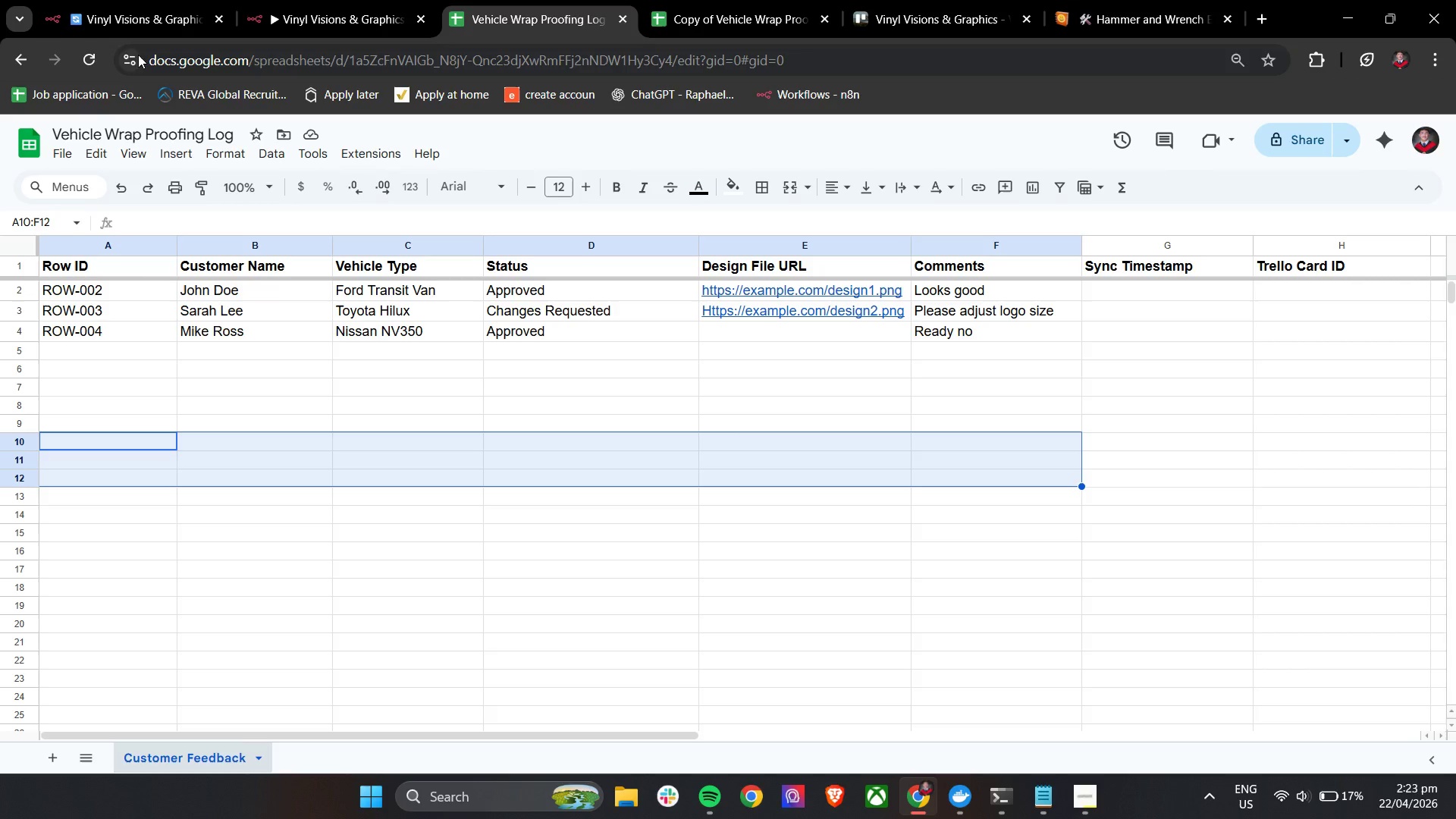 
left_click([93, 63])
 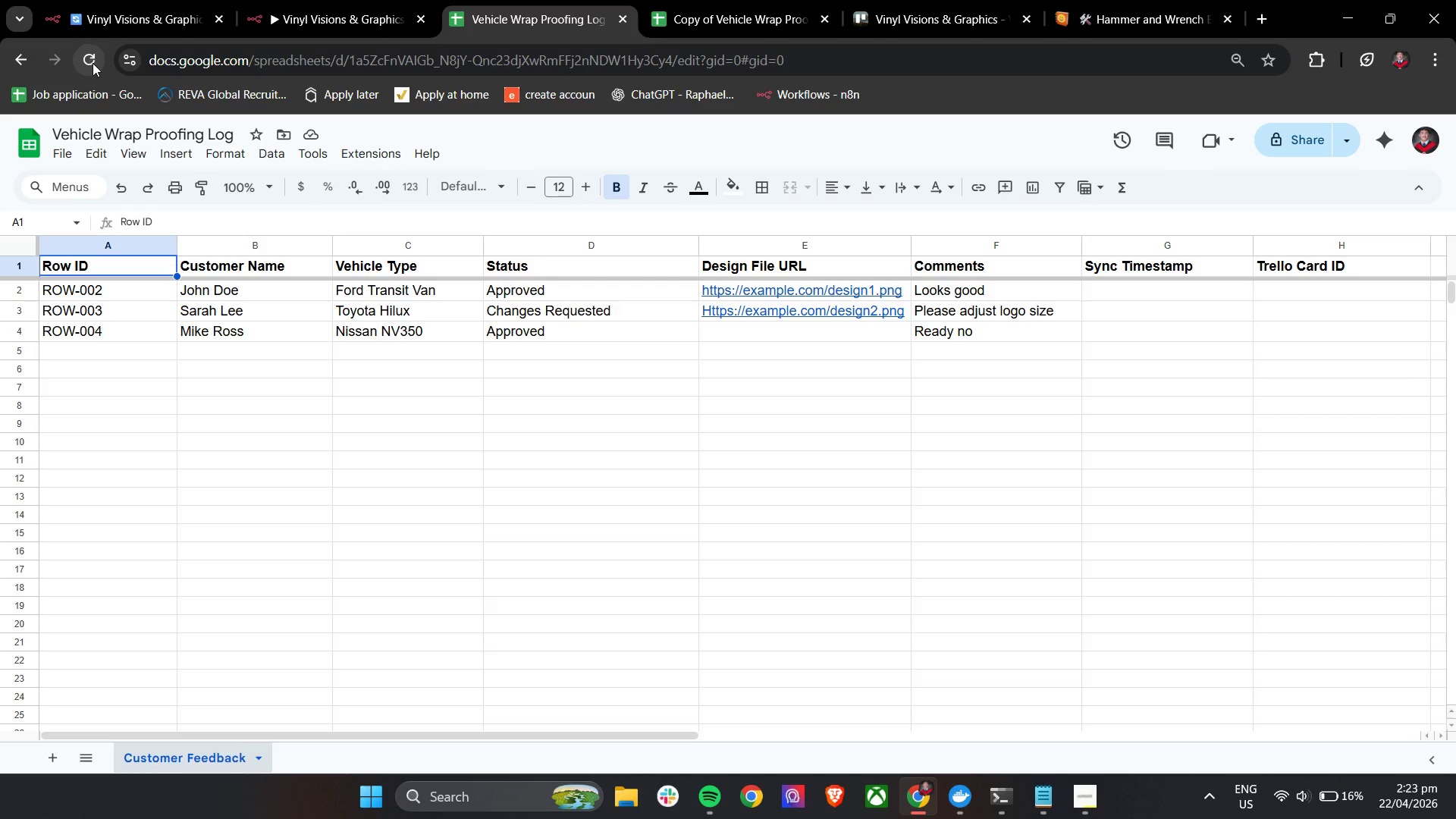 
wait(49.17)
 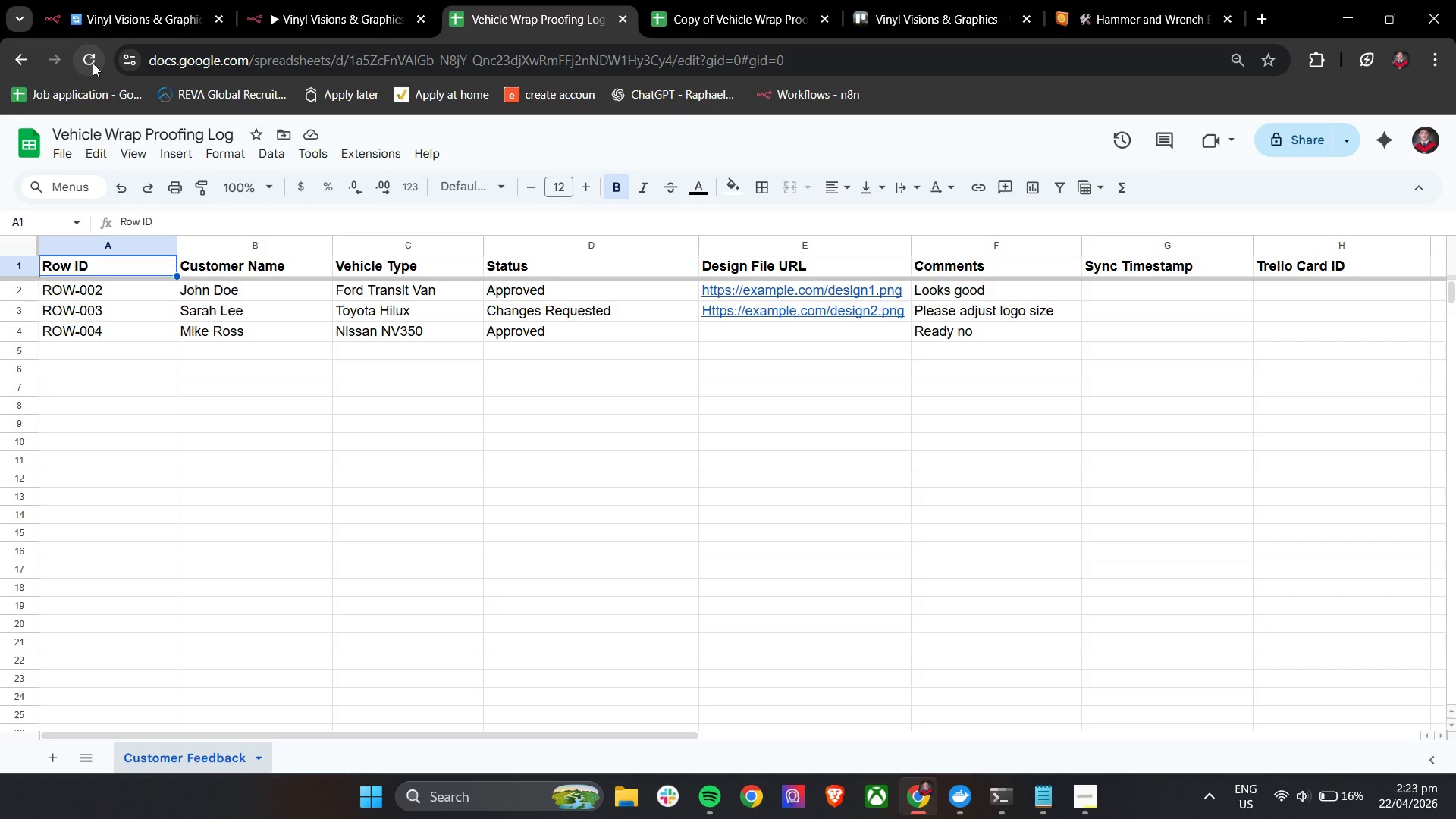 
left_click([108, 0])
 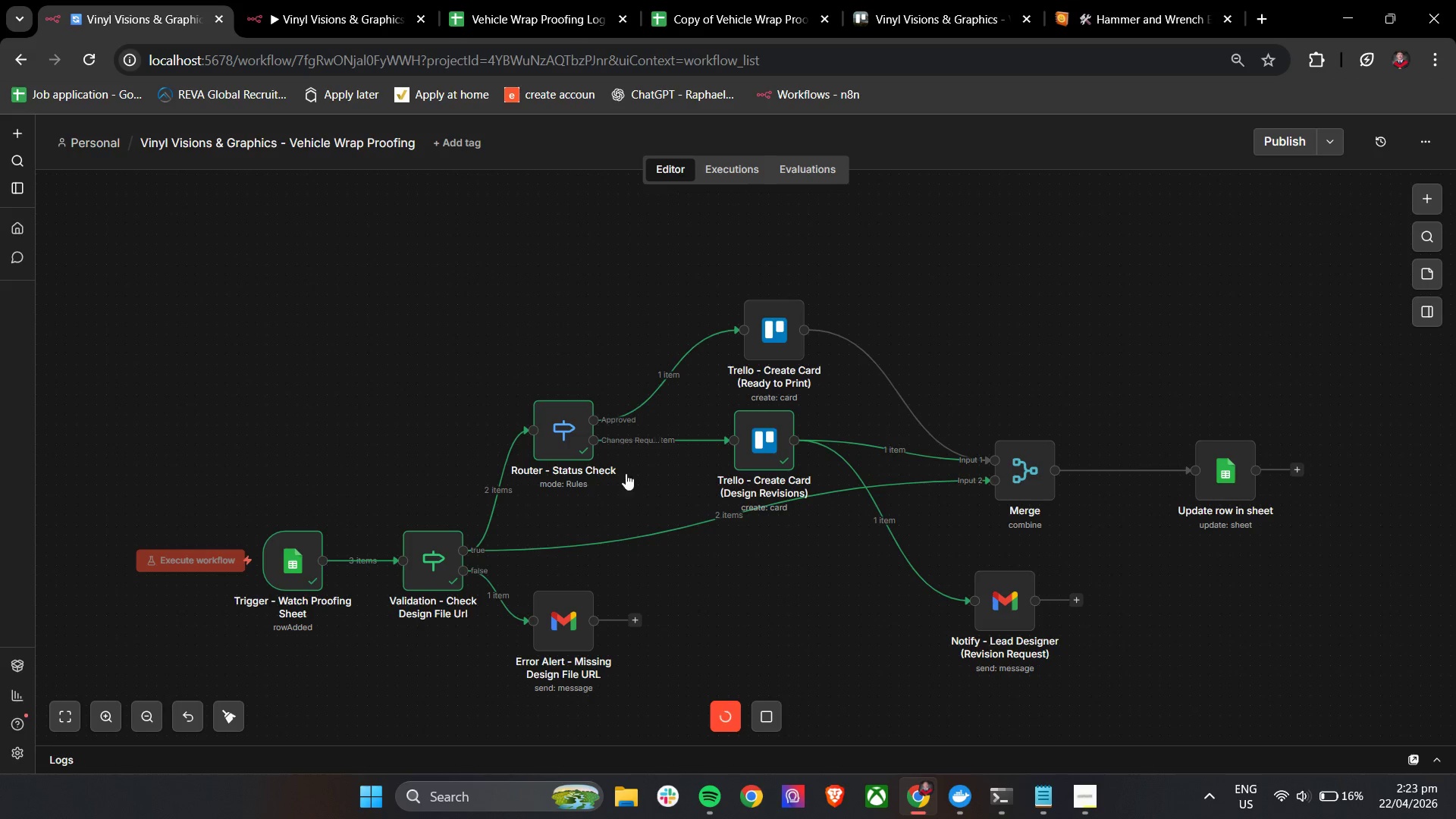 
left_click([782, 728])
 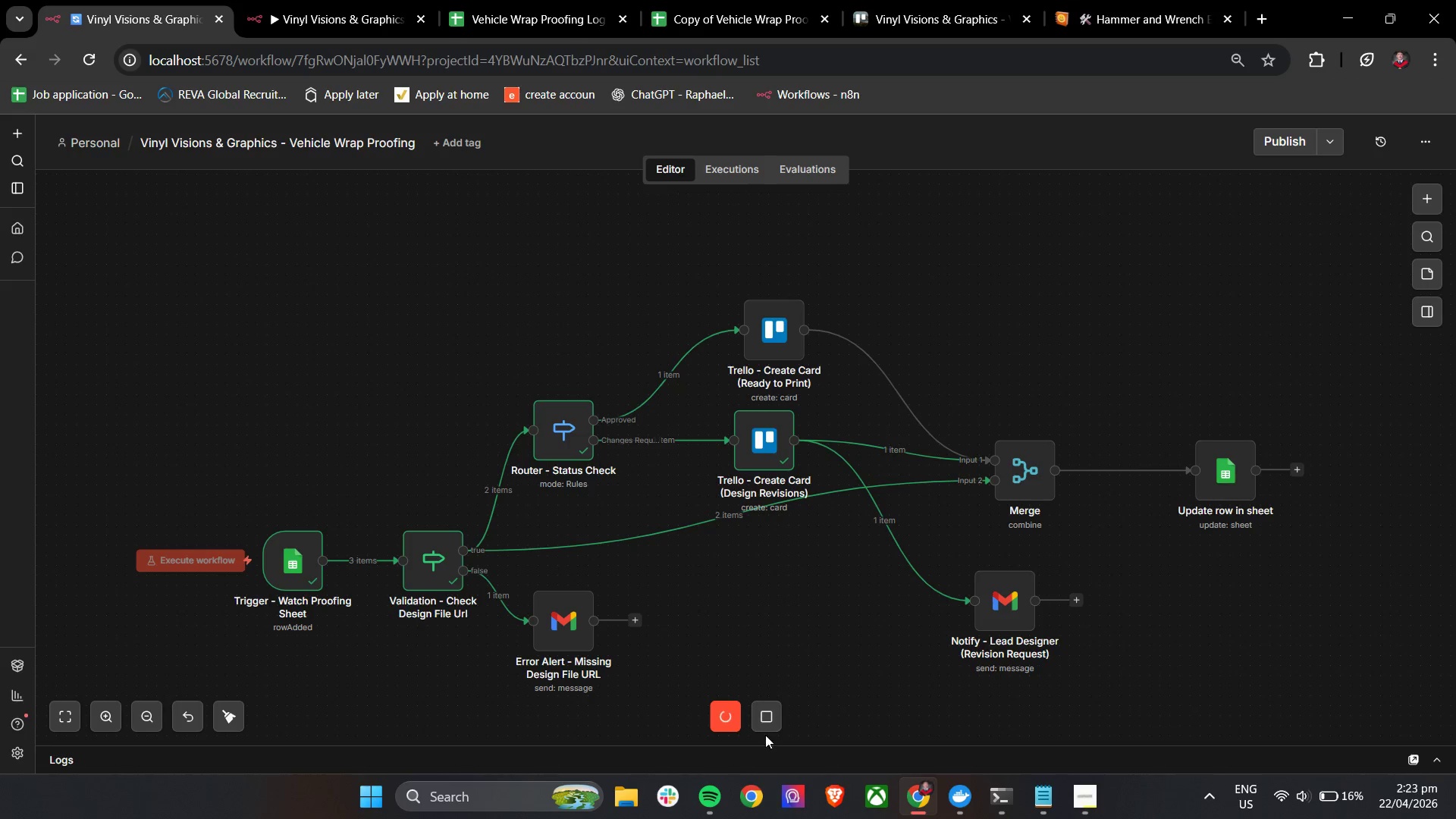 
left_click([774, 725])
 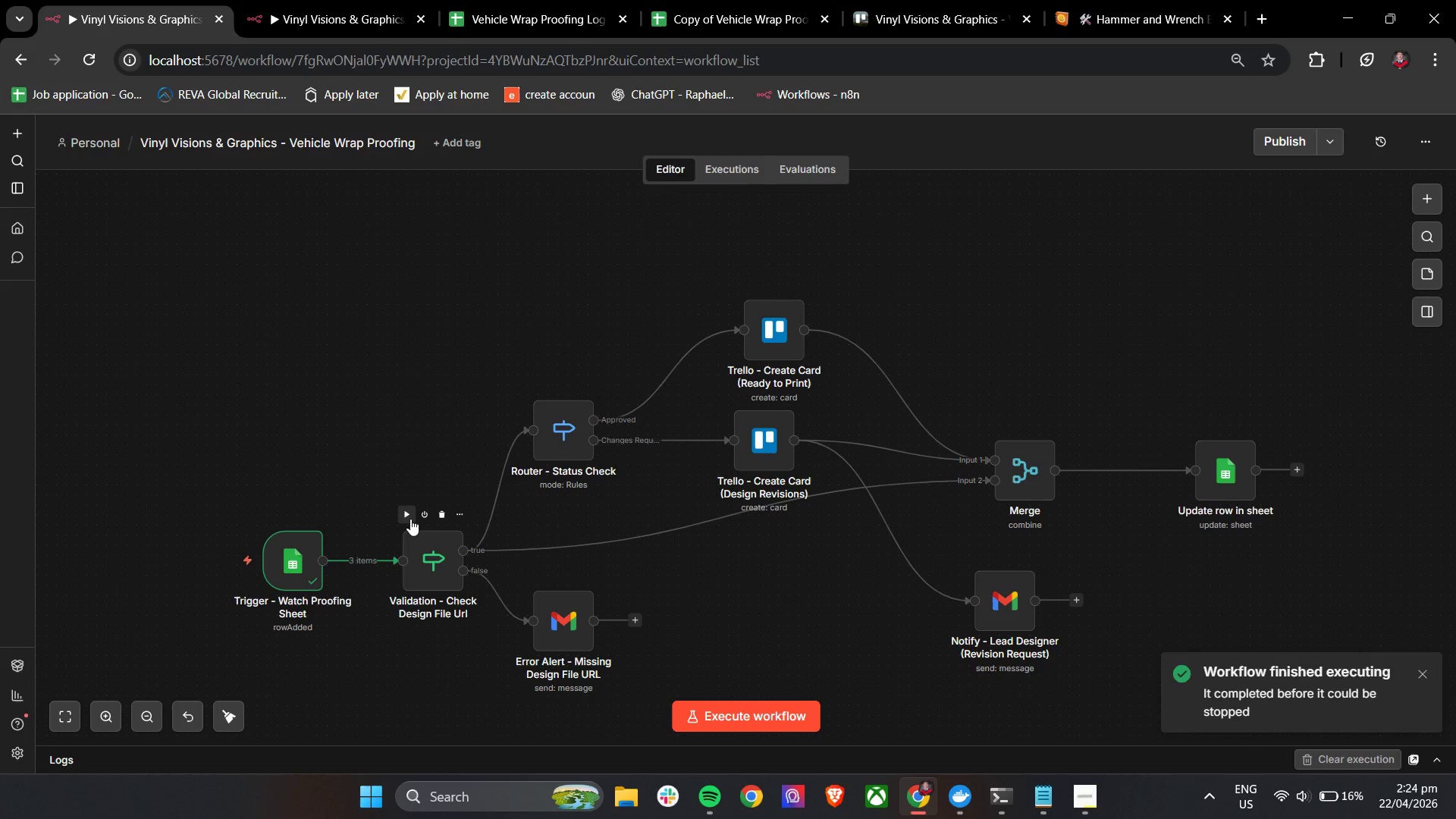 
wait(5.14)
 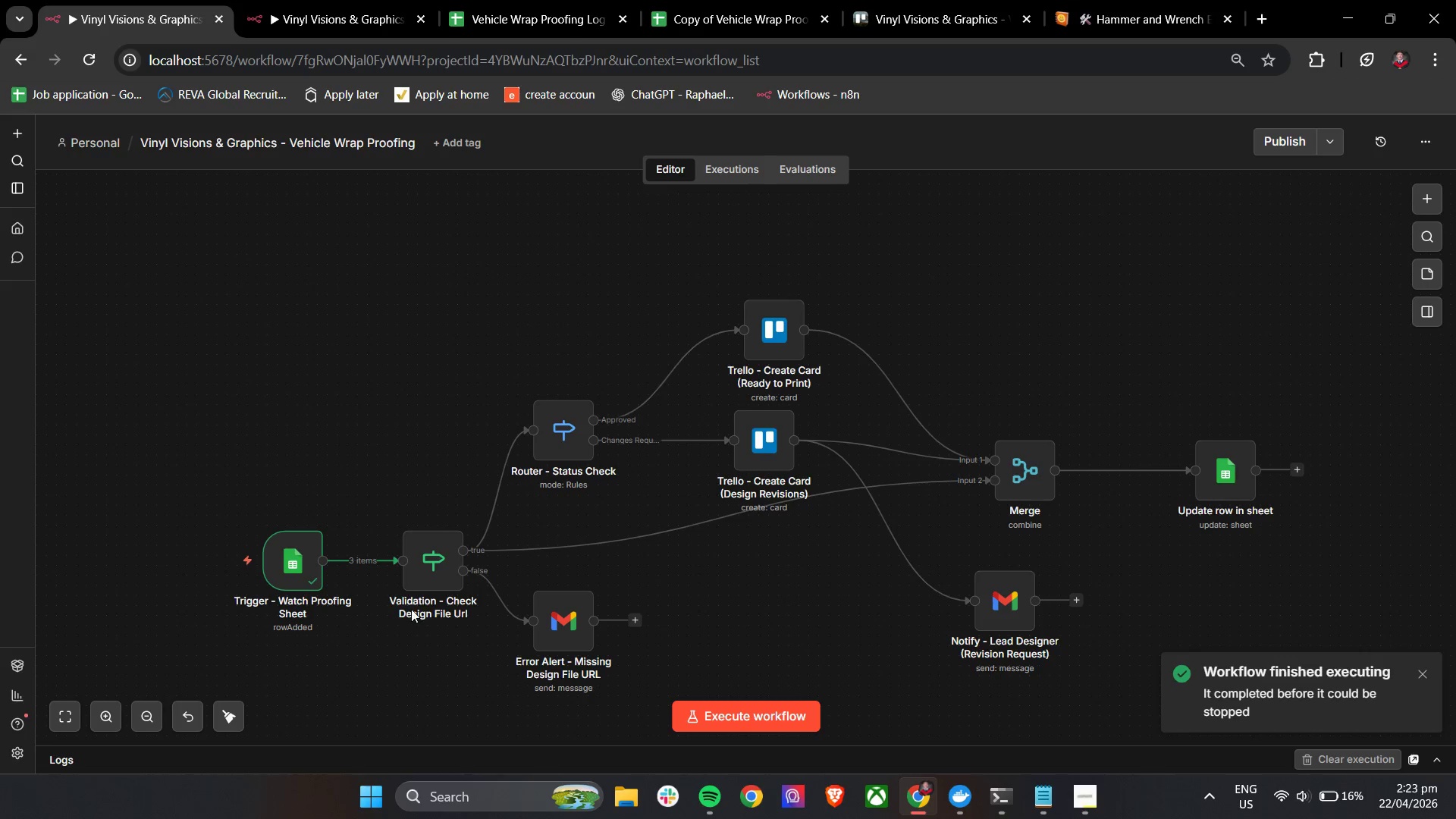 
left_click([1000, 430])
 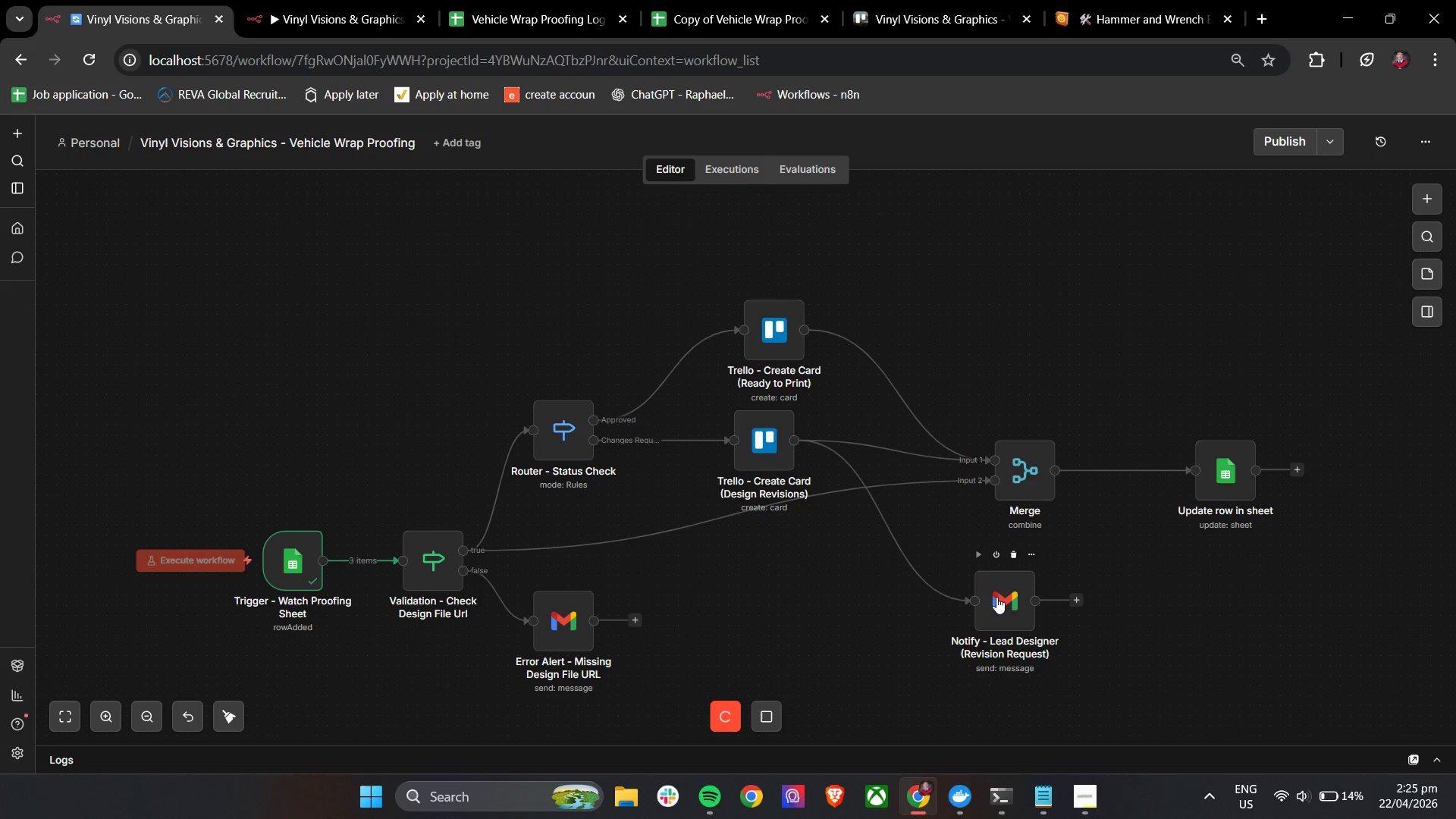 
wait(80.31)
 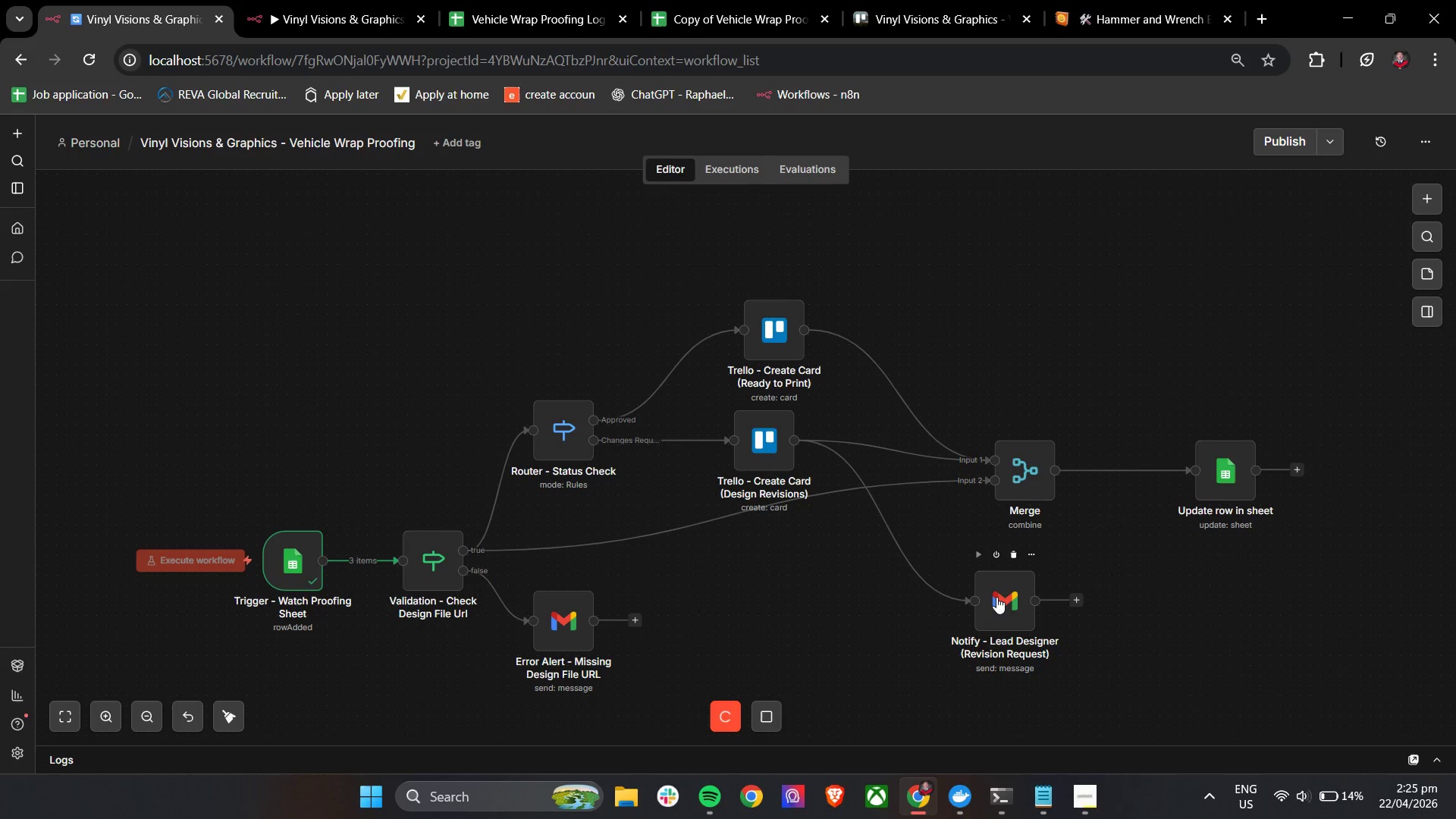 
left_click([757, 717])
 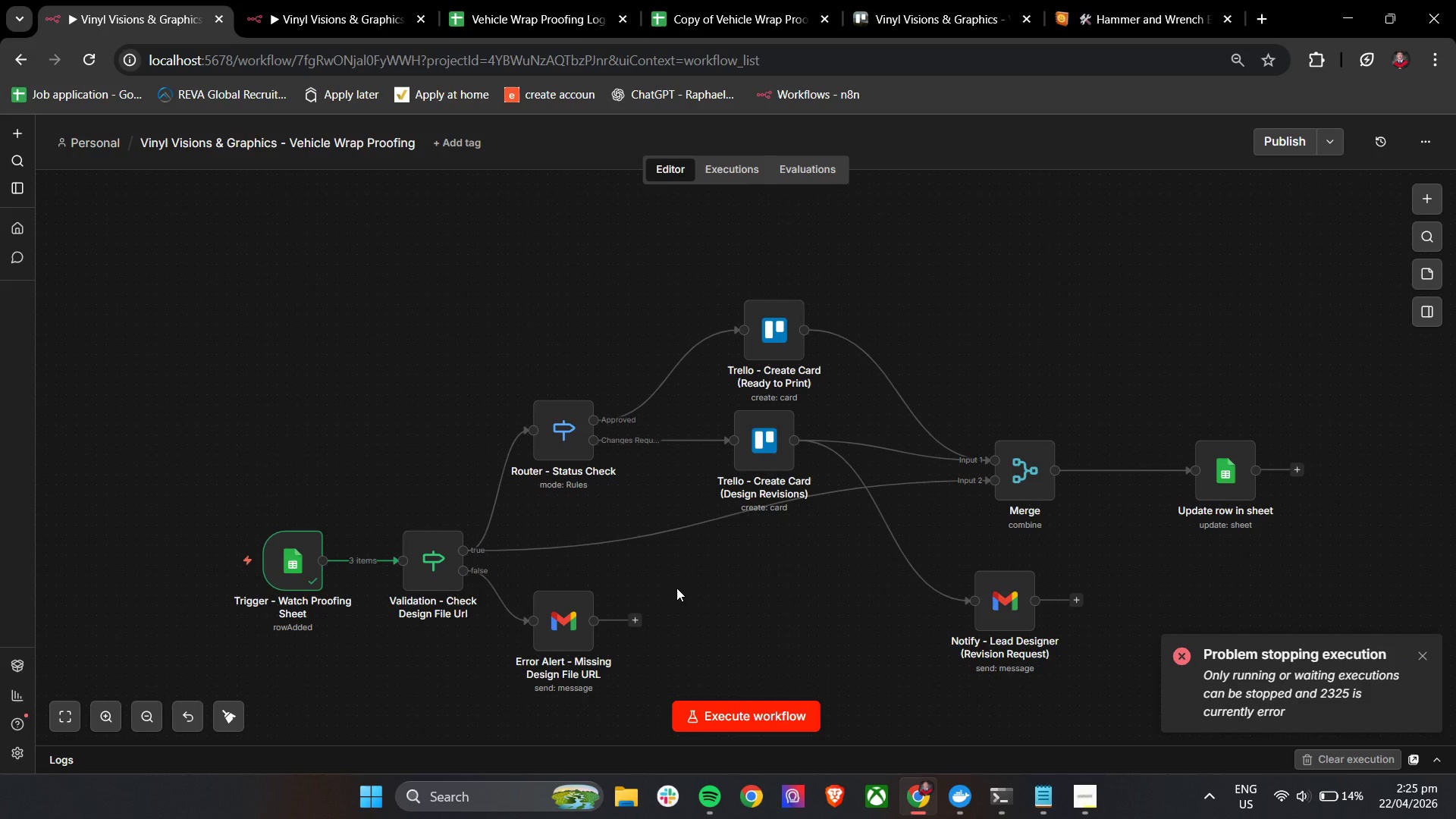 
left_click([404, 516])
 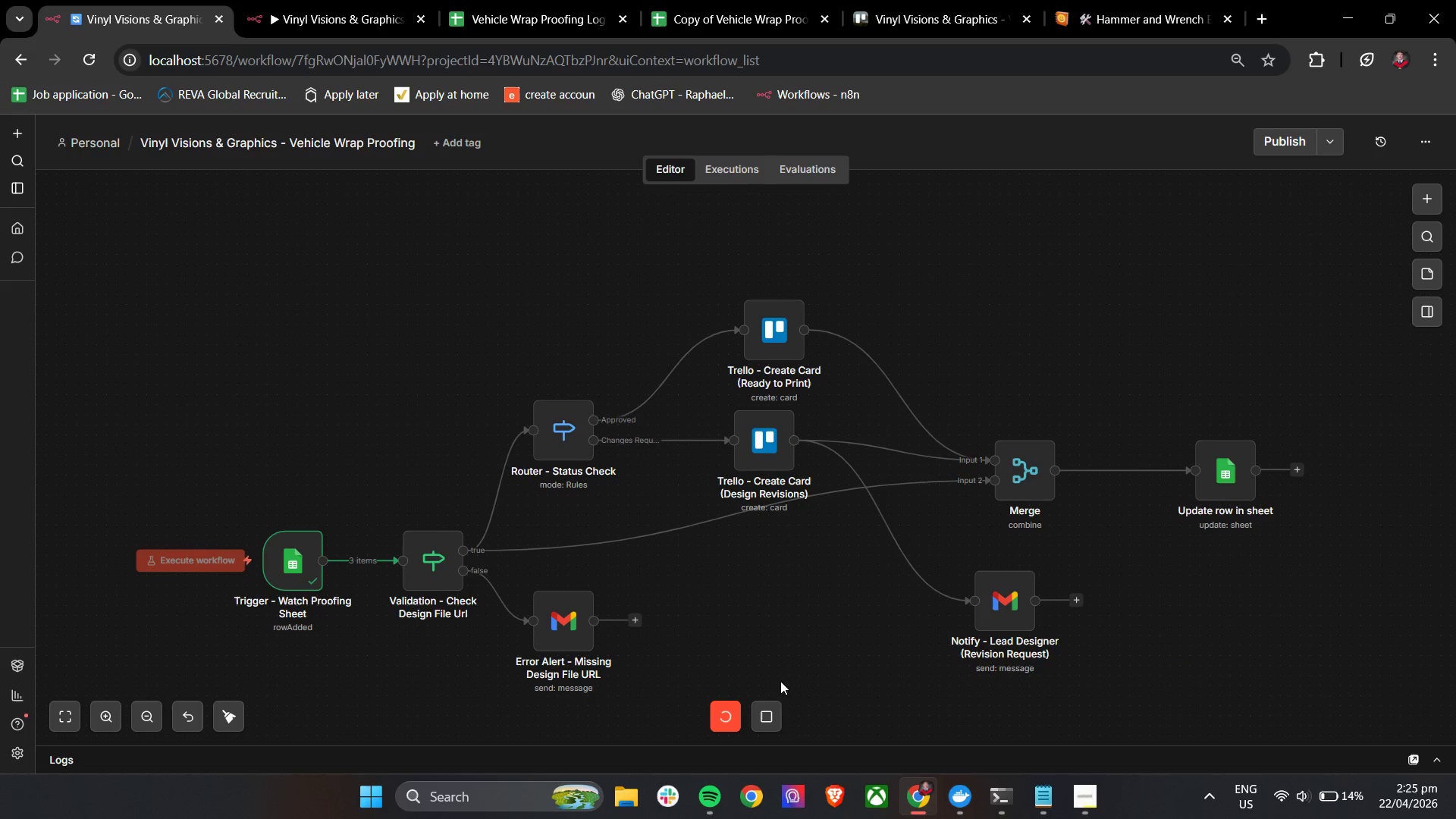 
left_click([771, 711])
 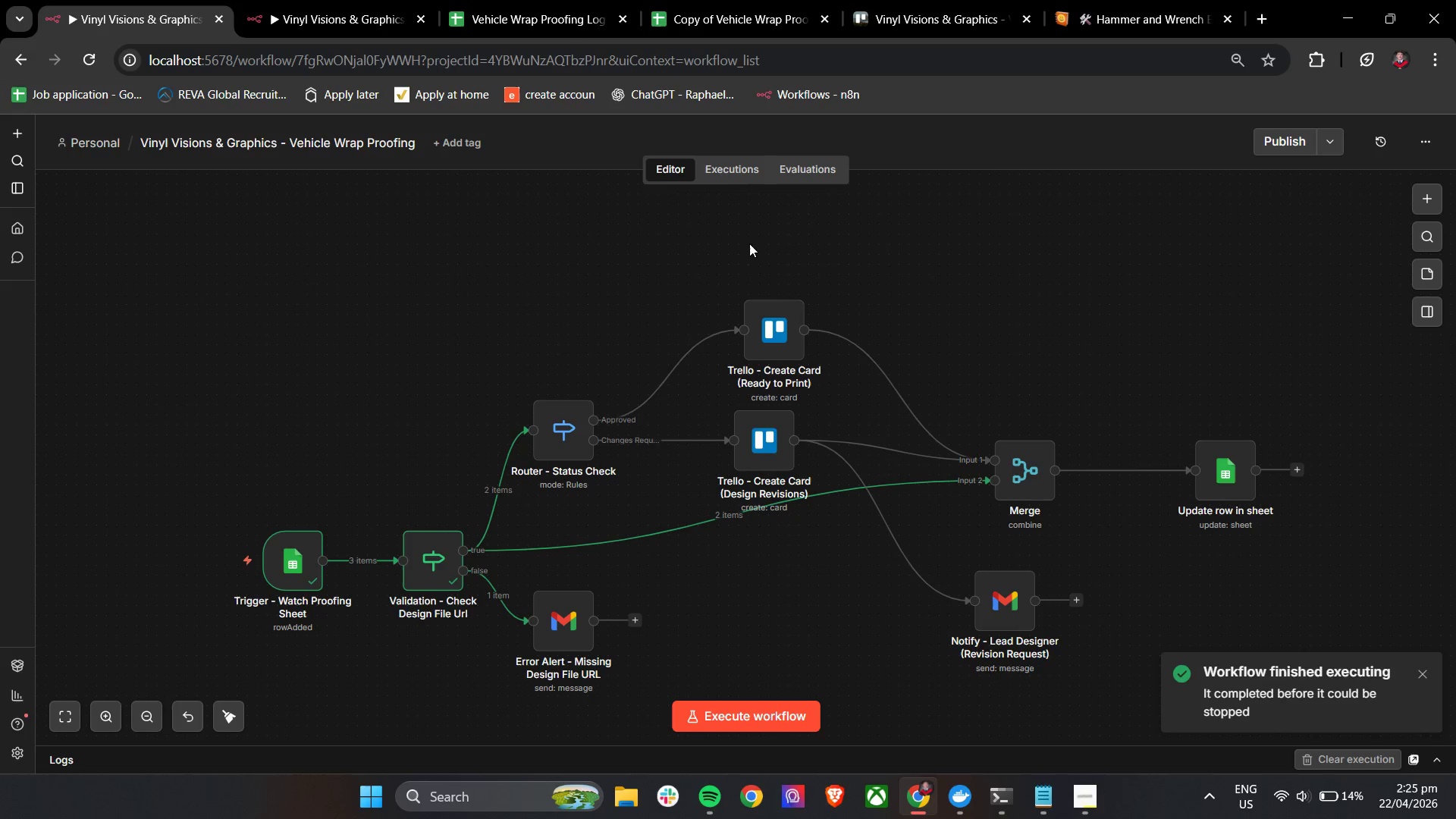 
left_click([91, 61])
 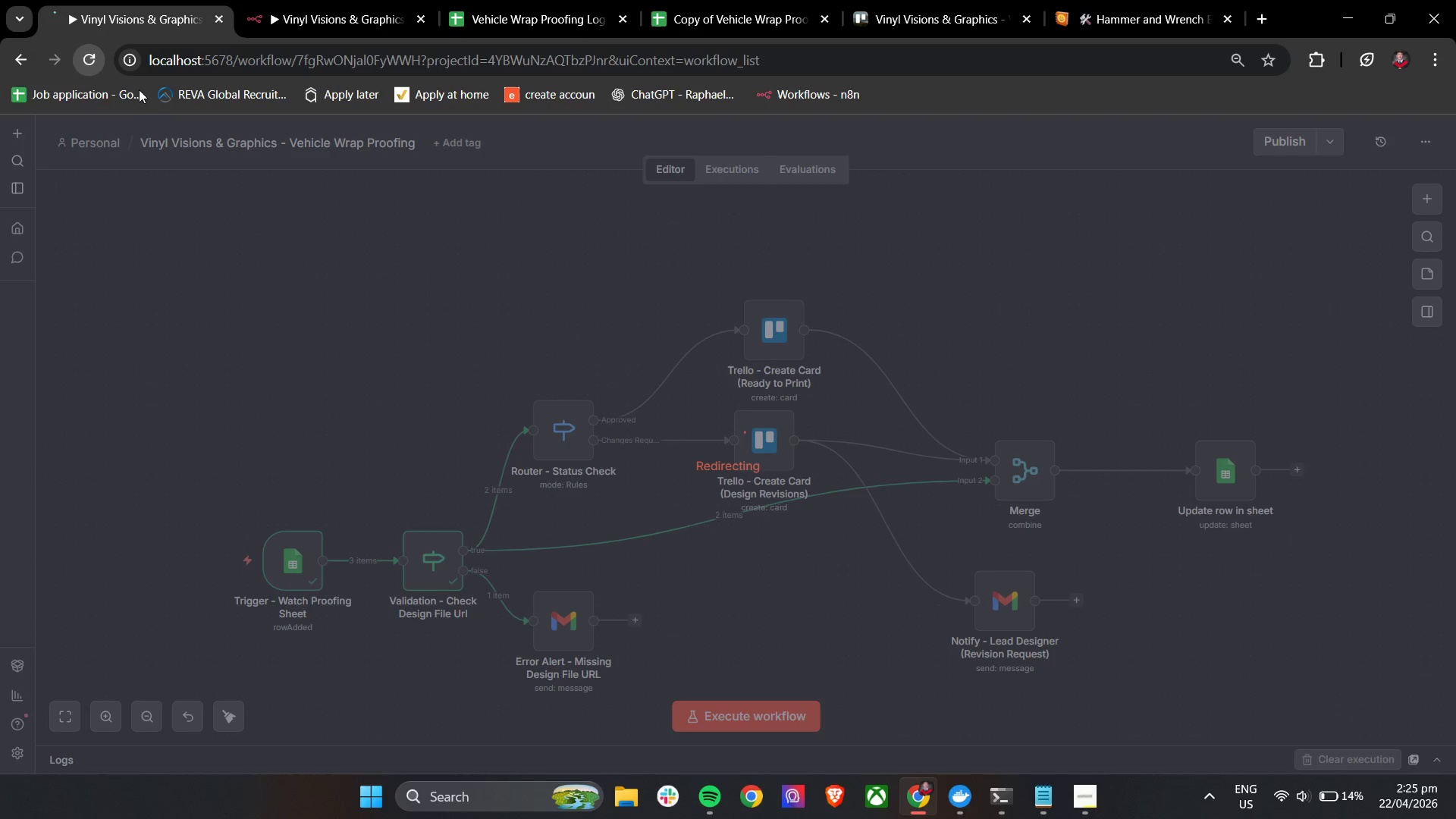 
mouse_move([180, 127])
 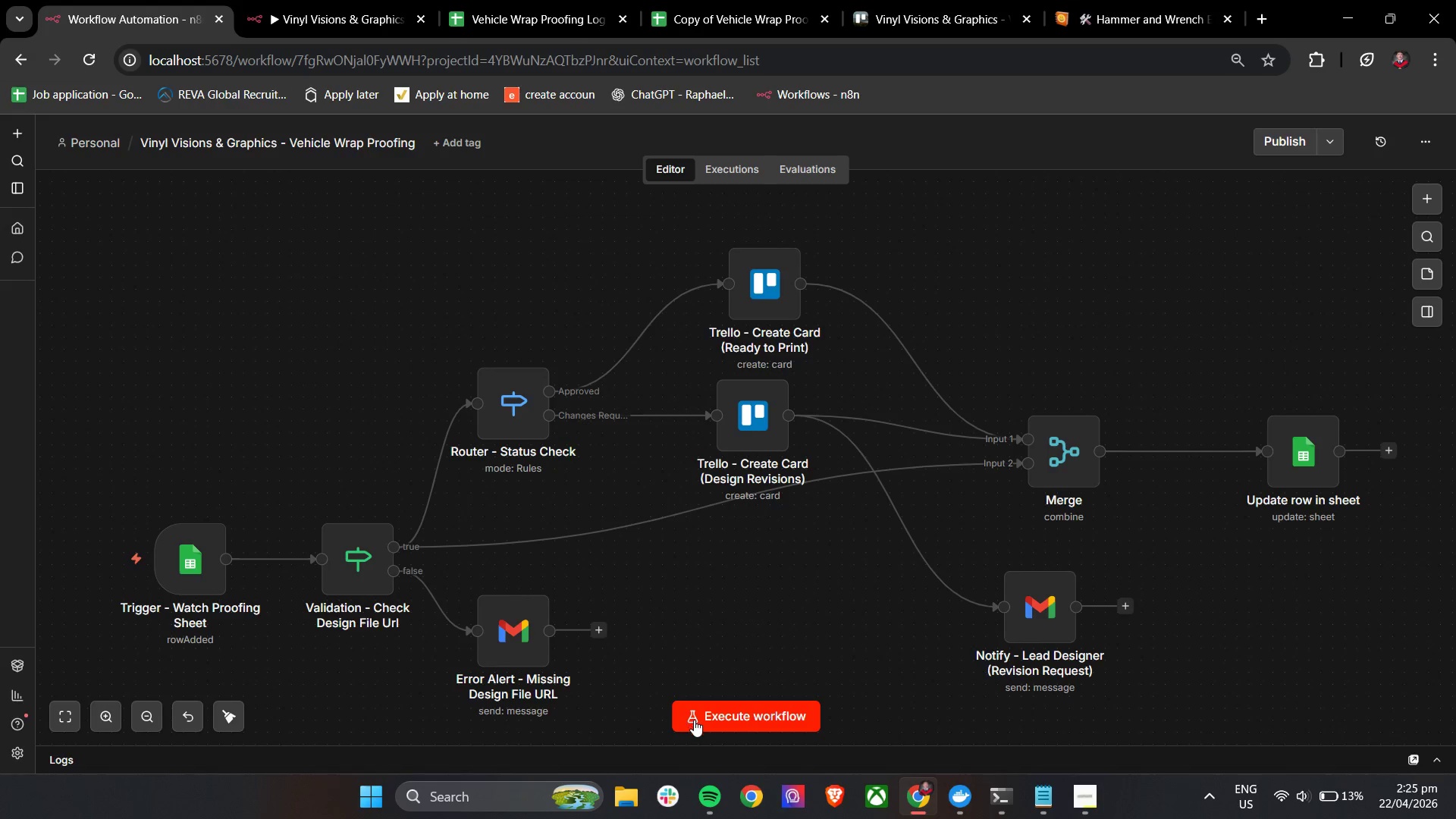 
left_click([708, 720])
 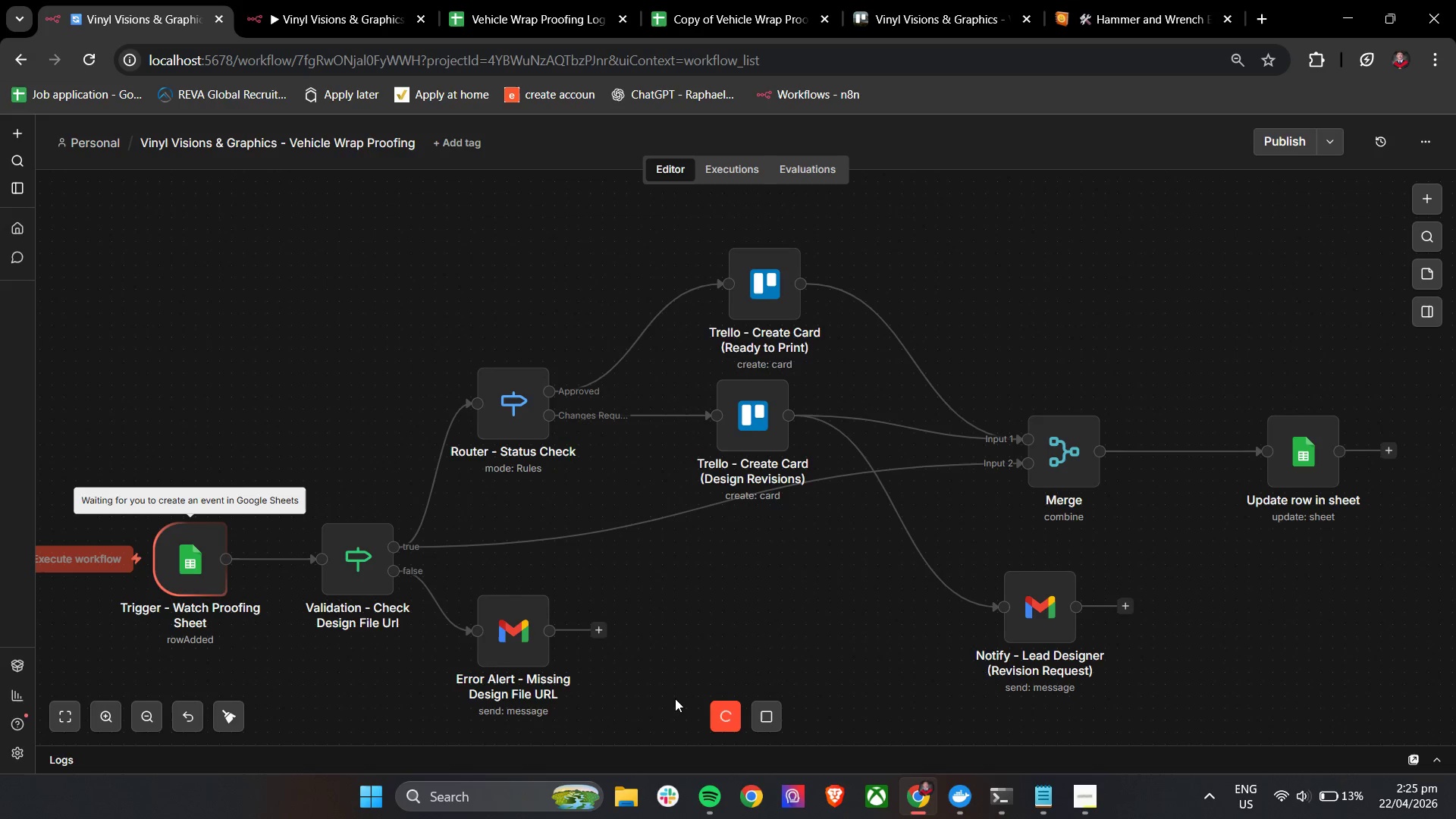 
mouse_move([616, 626])
 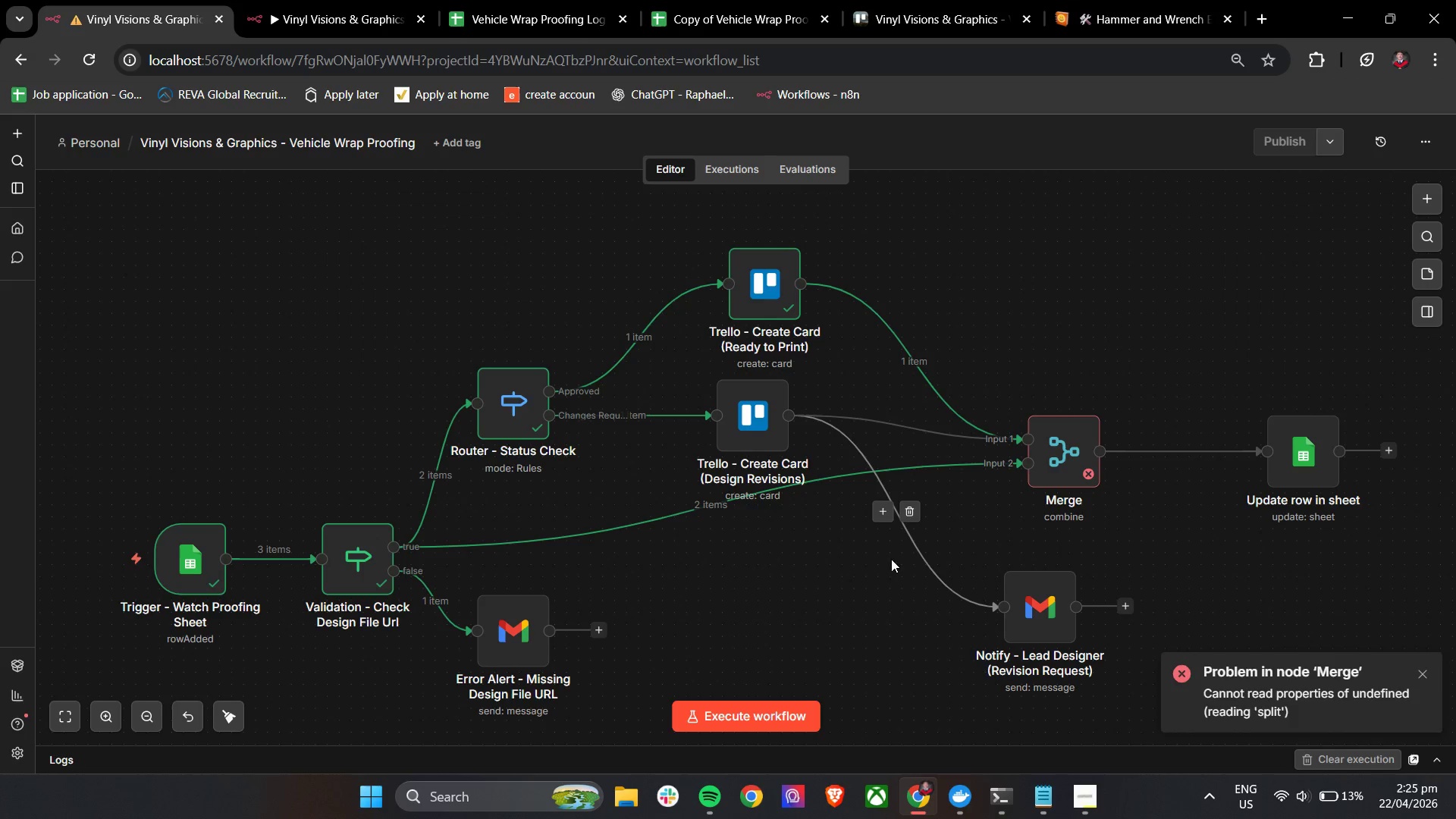 
double_click([1062, 447])
 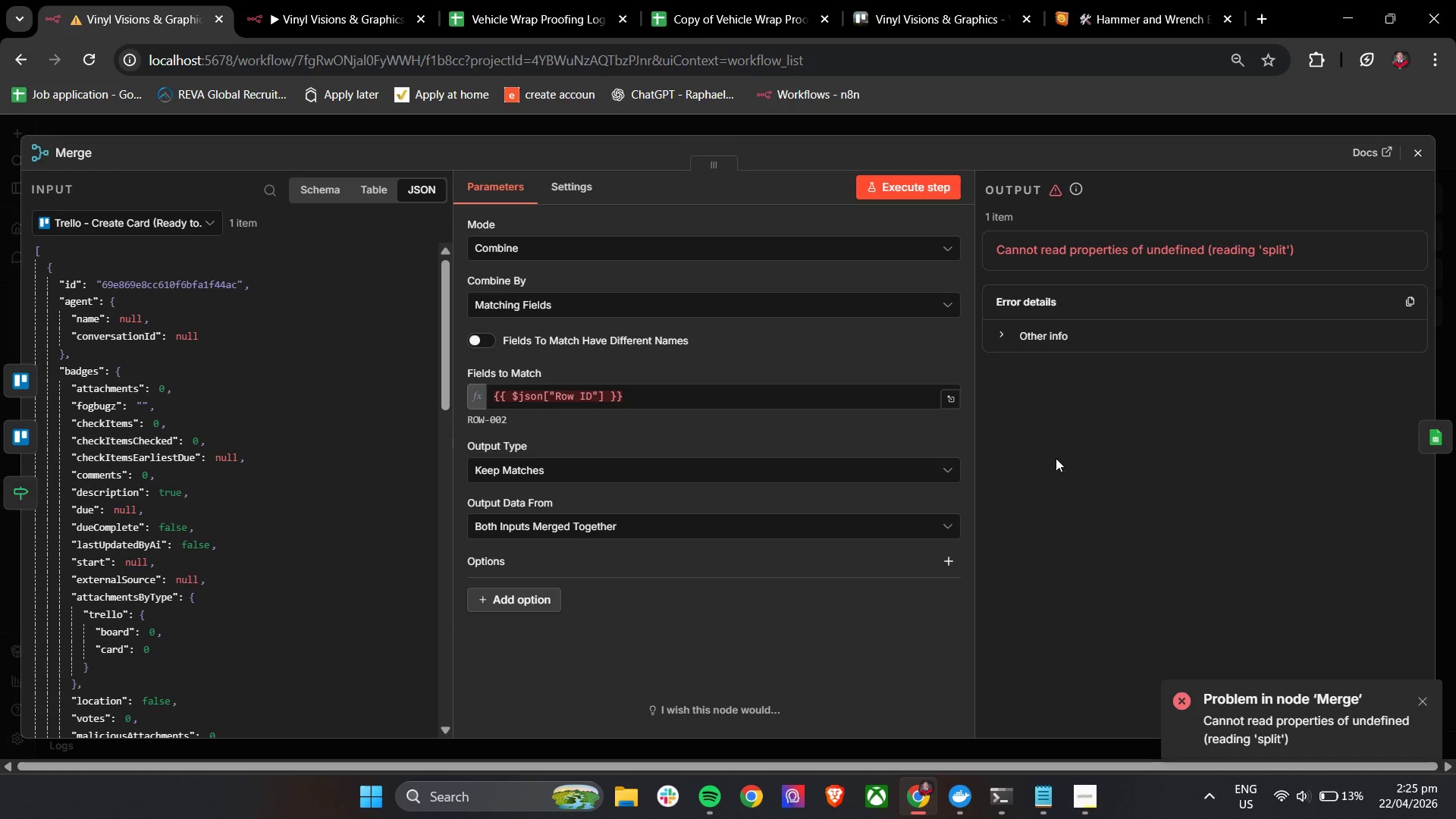 
left_click([1417, 158])
 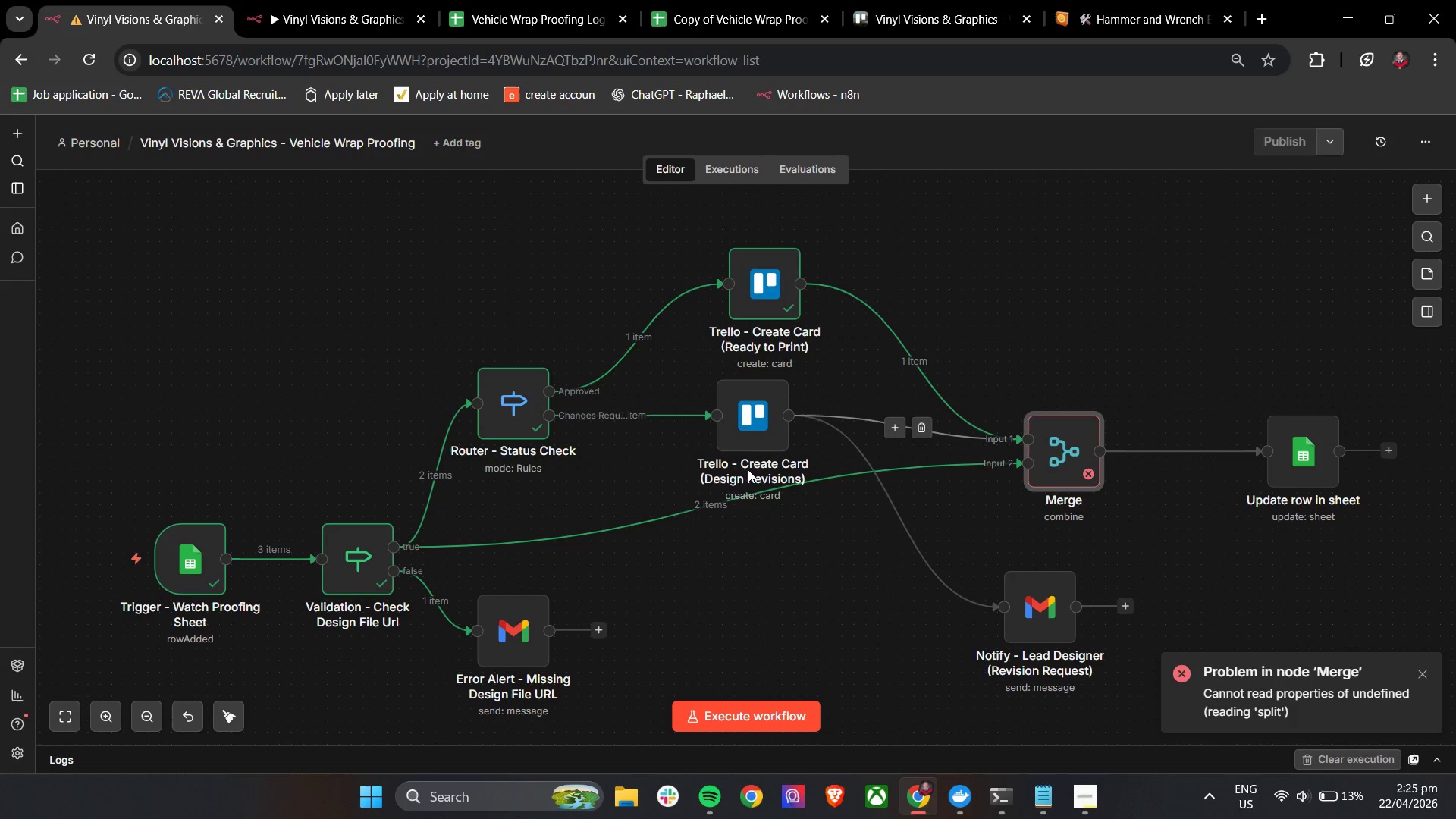 
double_click([739, 431])
 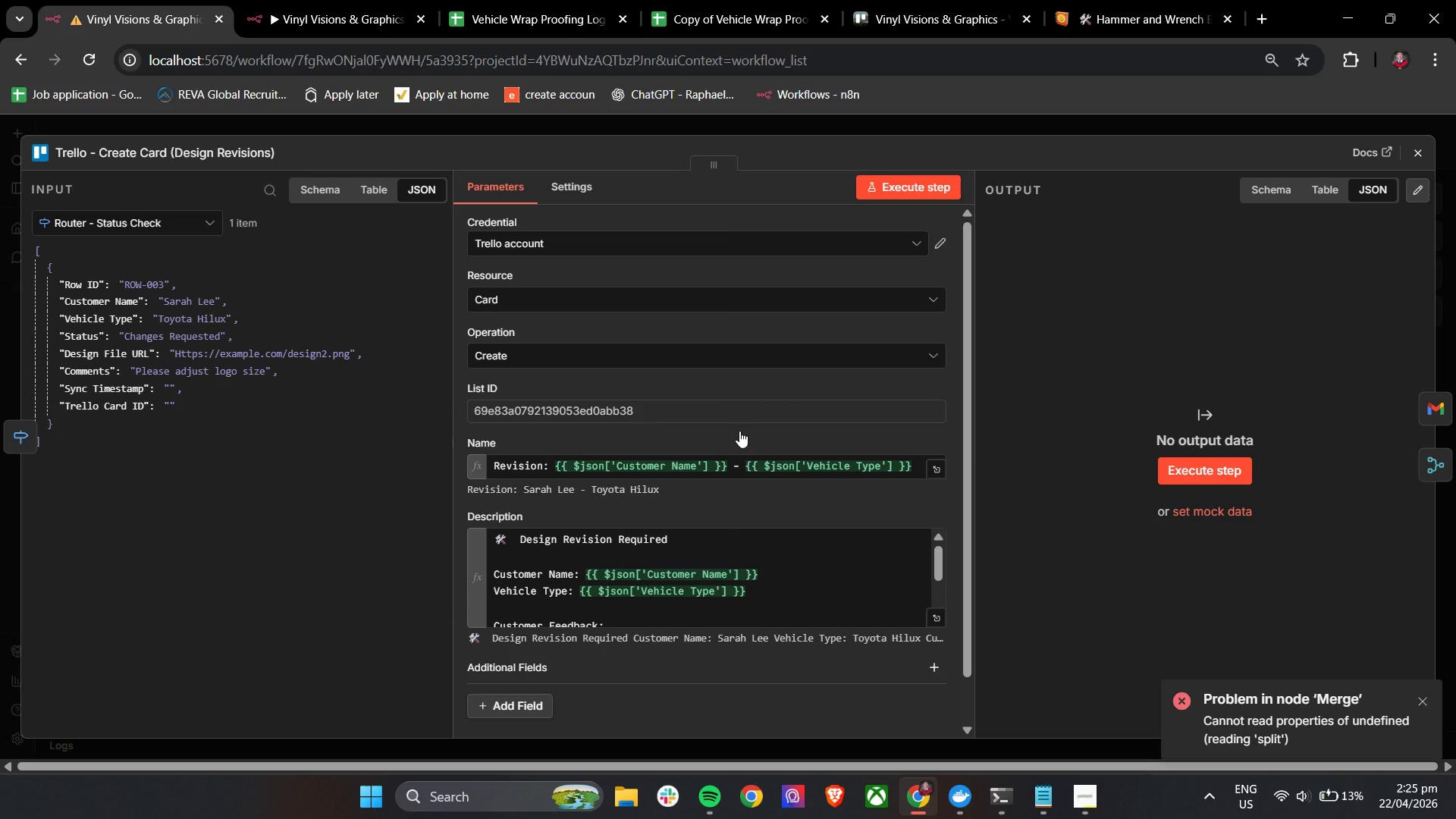 
scroll: coordinate [838, 413], scroll_direction: down, amount: 5.0
 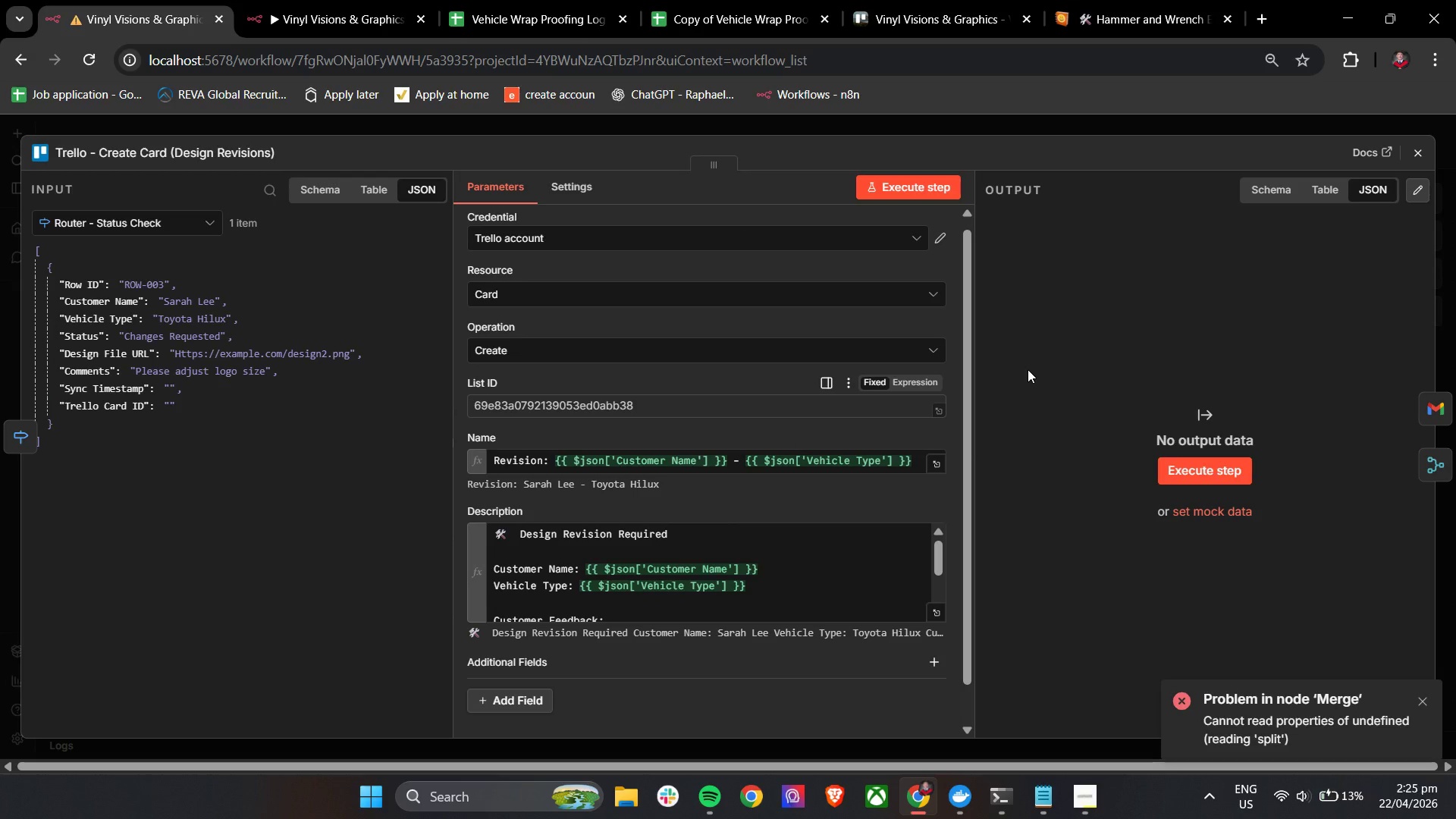 
left_click([1425, 154])
 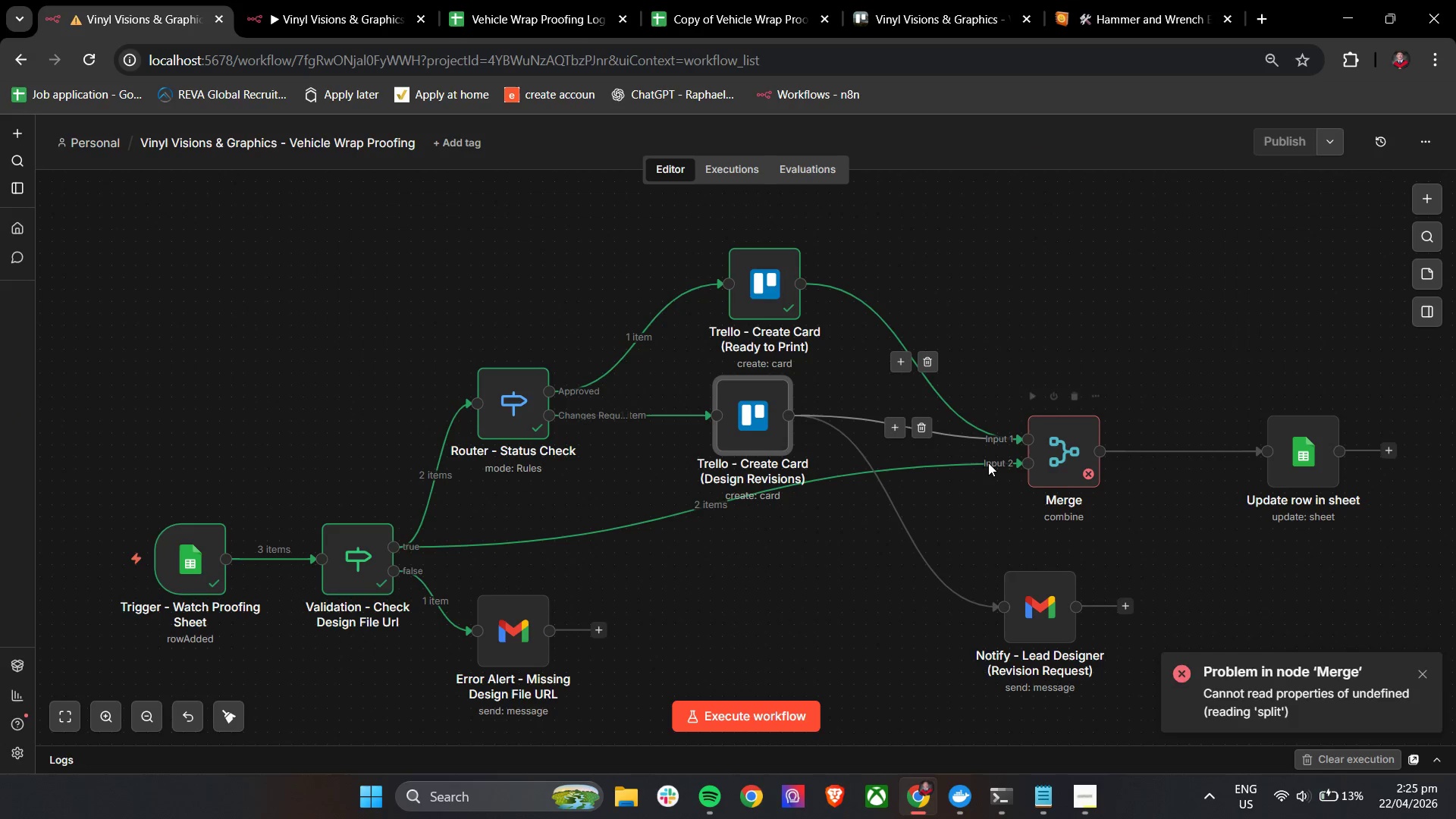 
mouse_move([744, 403])
 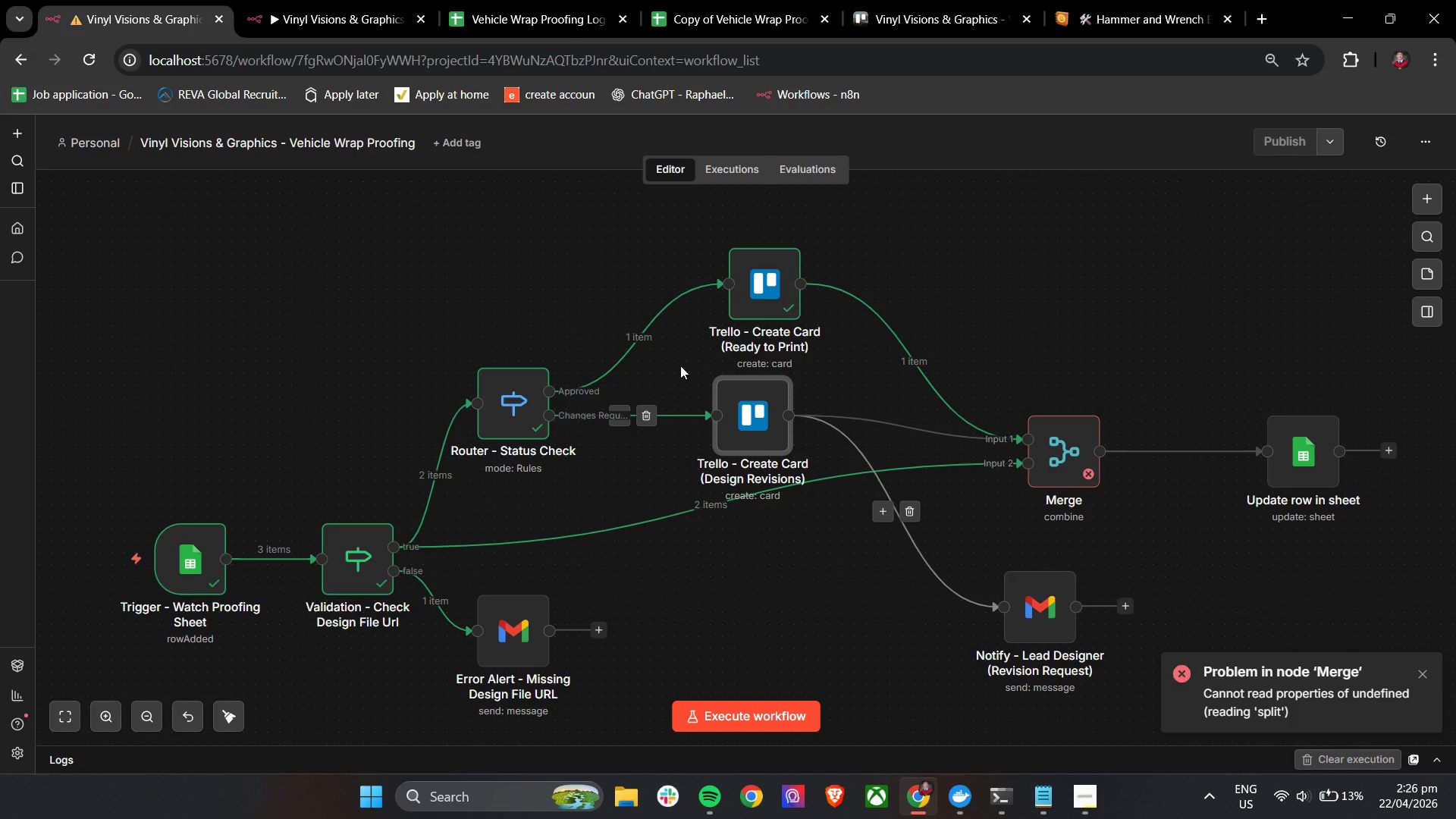 
left_click([714, 363])
 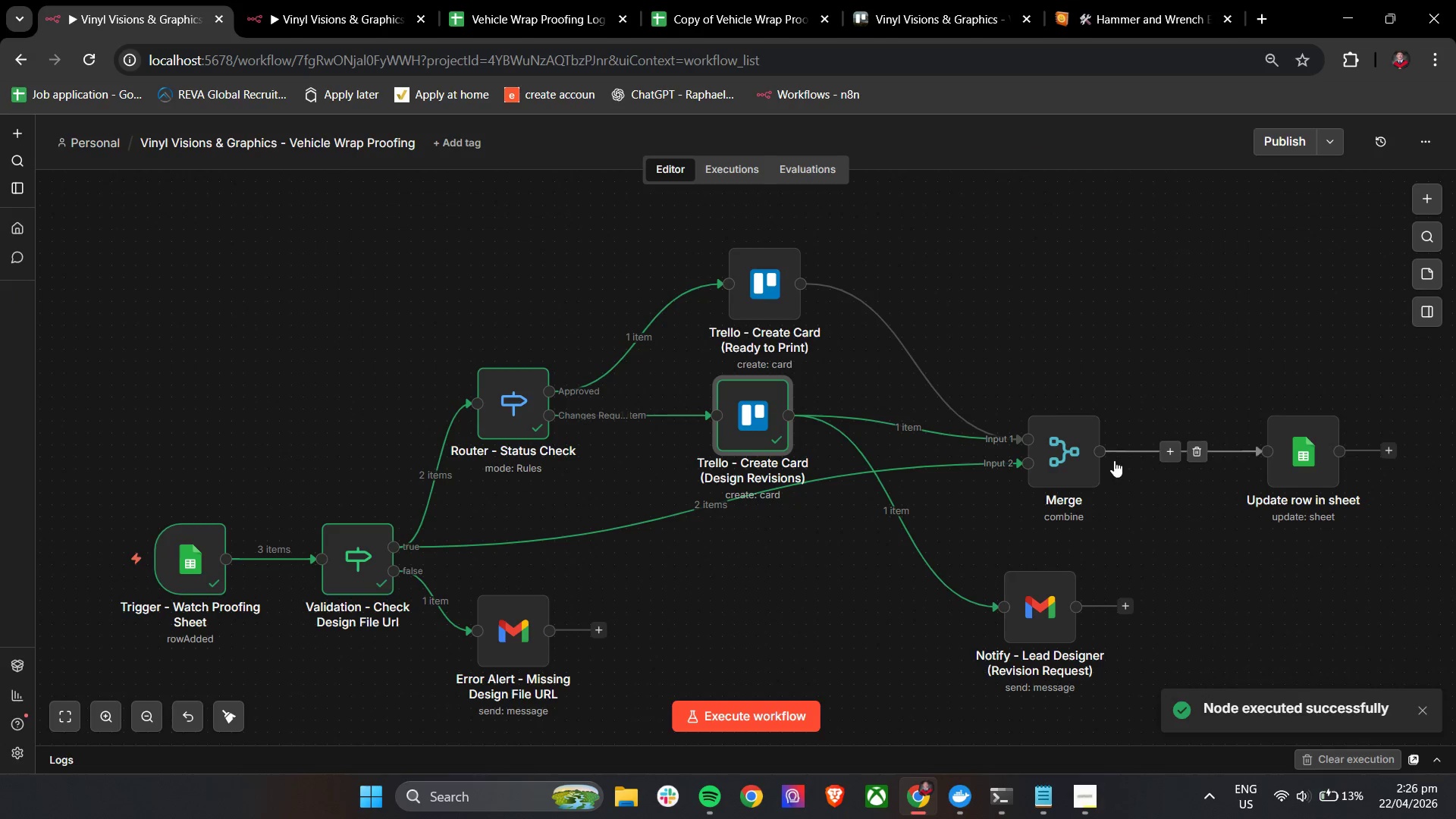 
left_click_drag(start_coordinate=[1037, 406], to_coordinate=[1034, 399])
 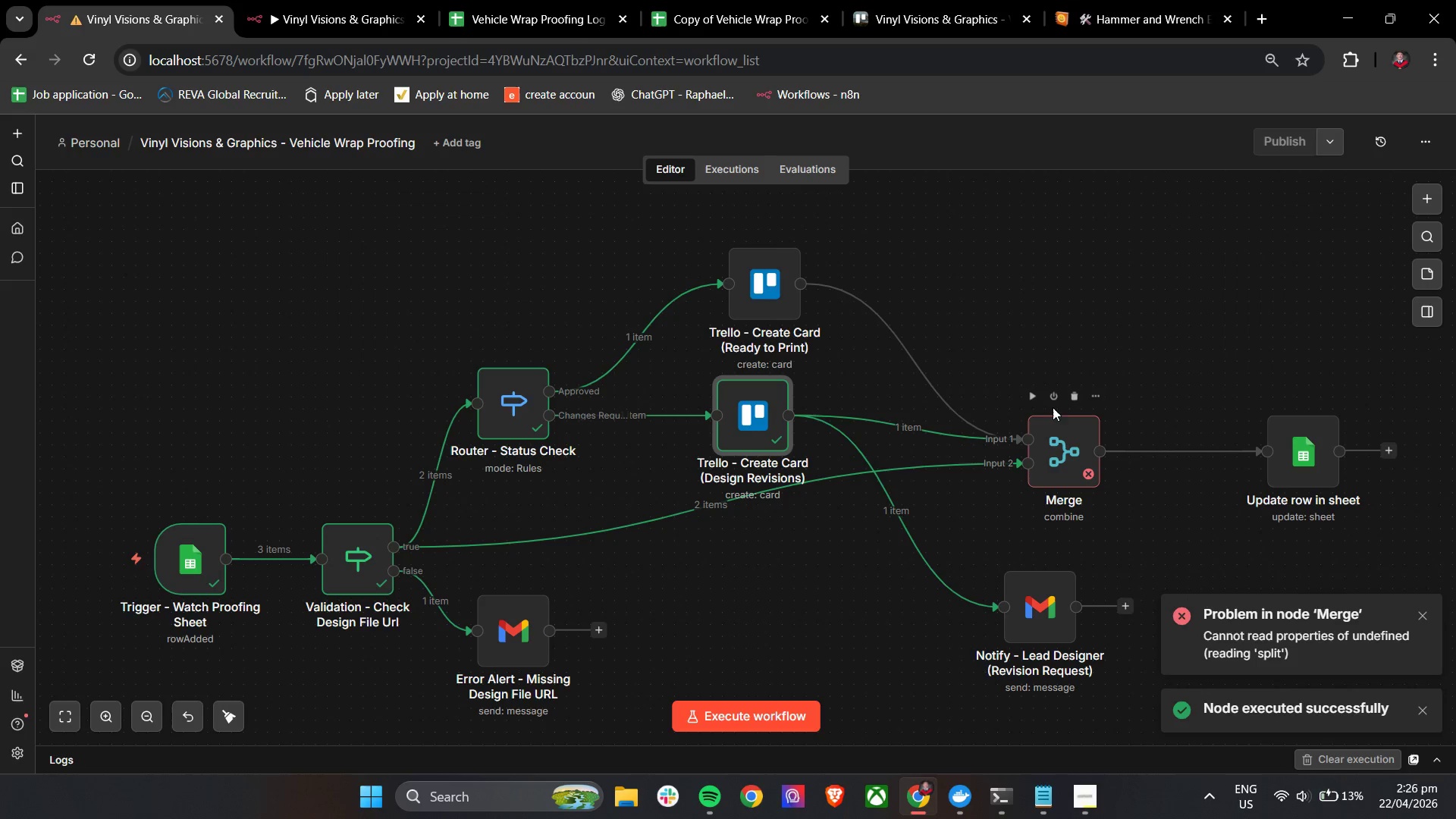 
left_click([1036, 395])
 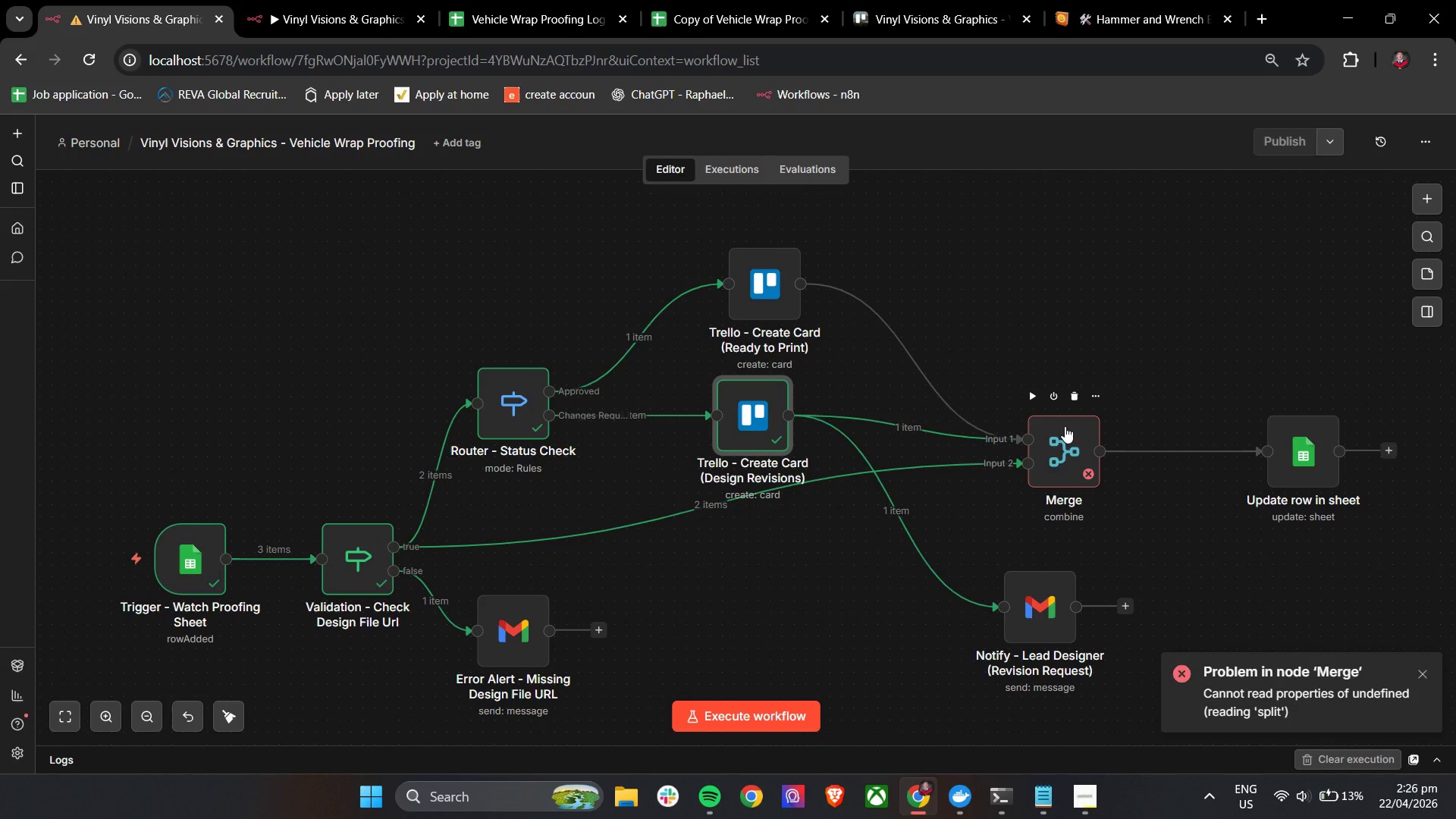 
double_click([1065, 426])
 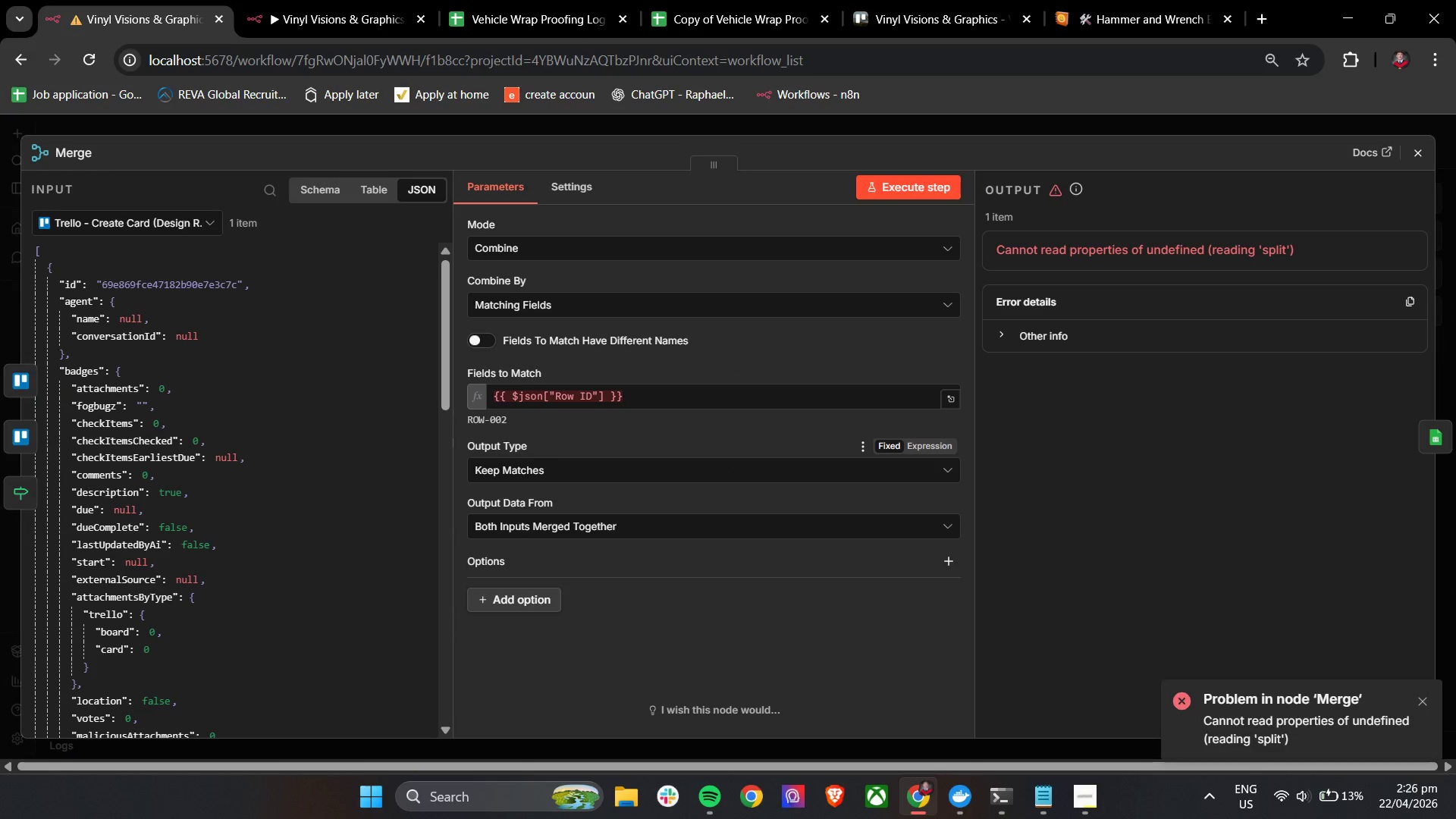 
left_click([1424, 160])
 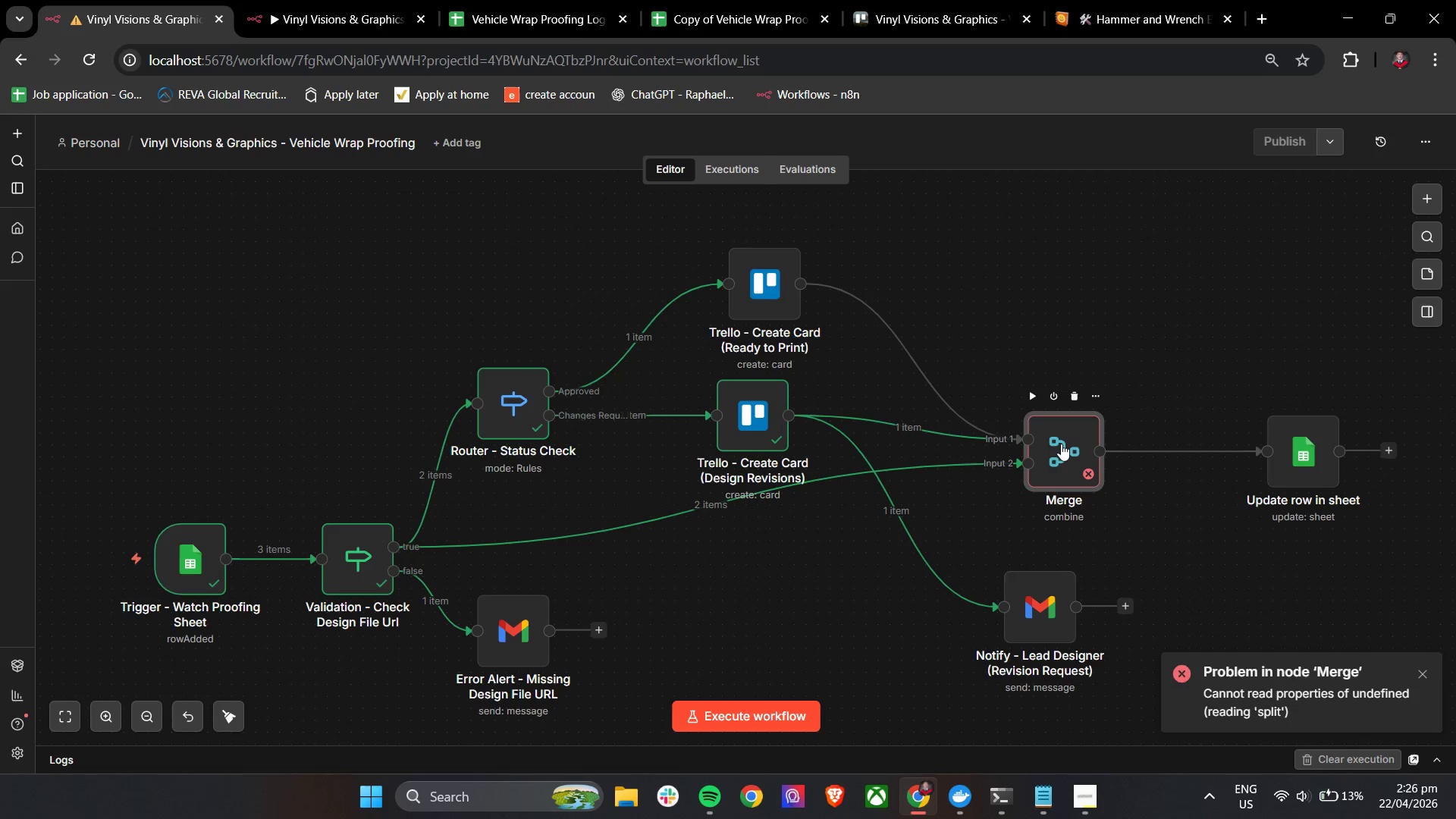 
double_click([1061, 444])
 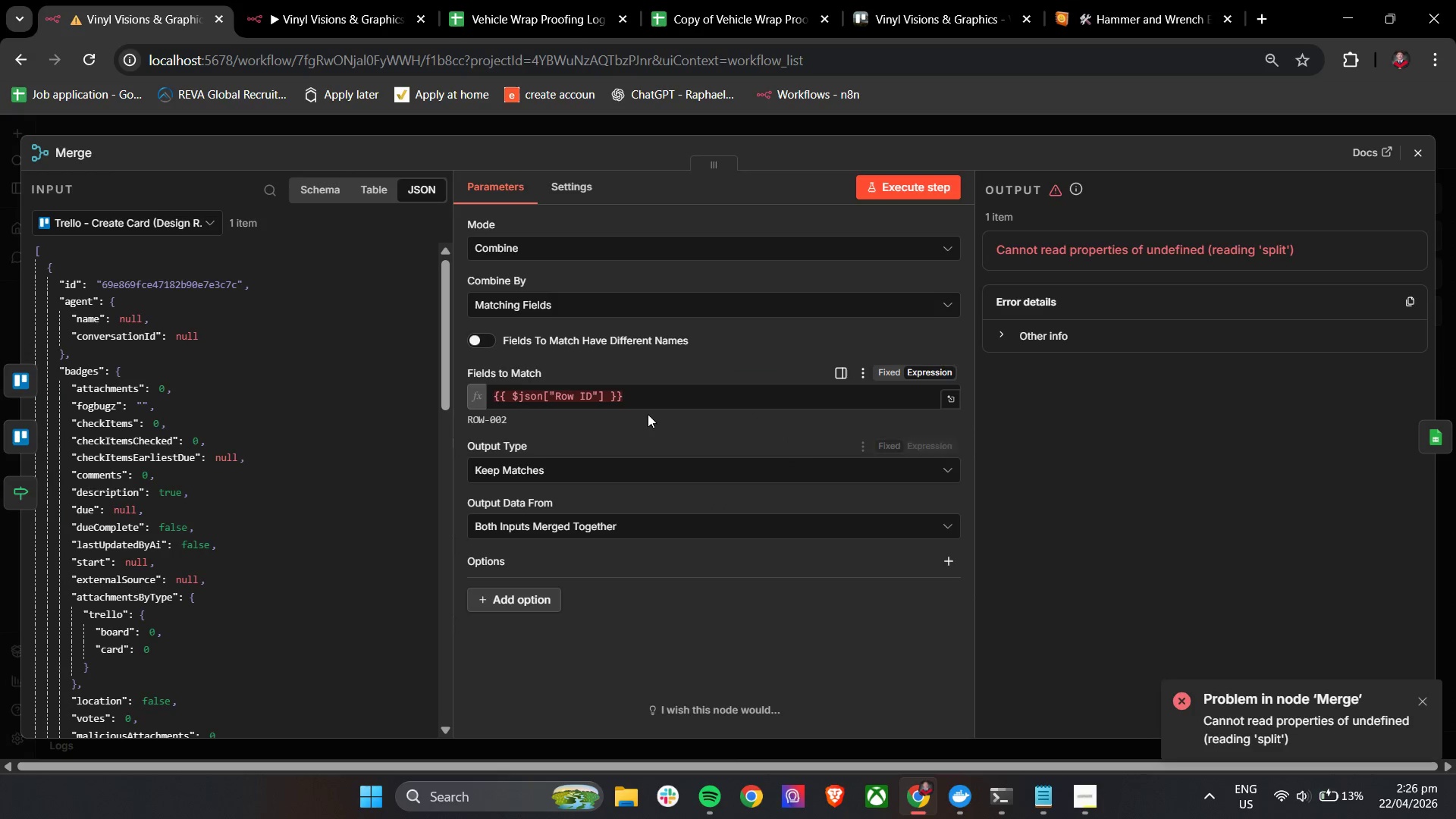 
scroll: coordinate [256, 455], scroll_direction: down, amount: 23.0
 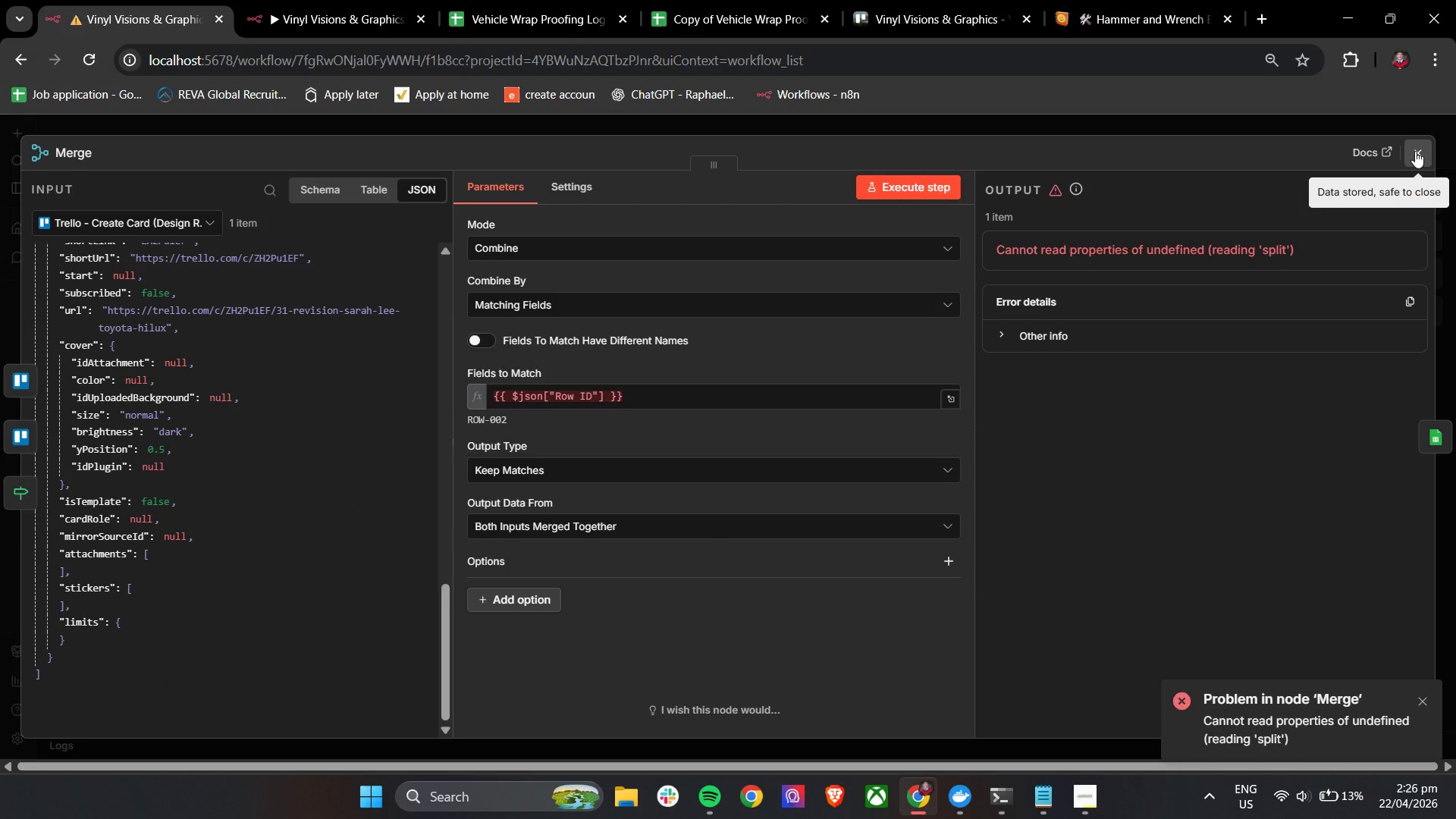 
left_click([723, 359])
 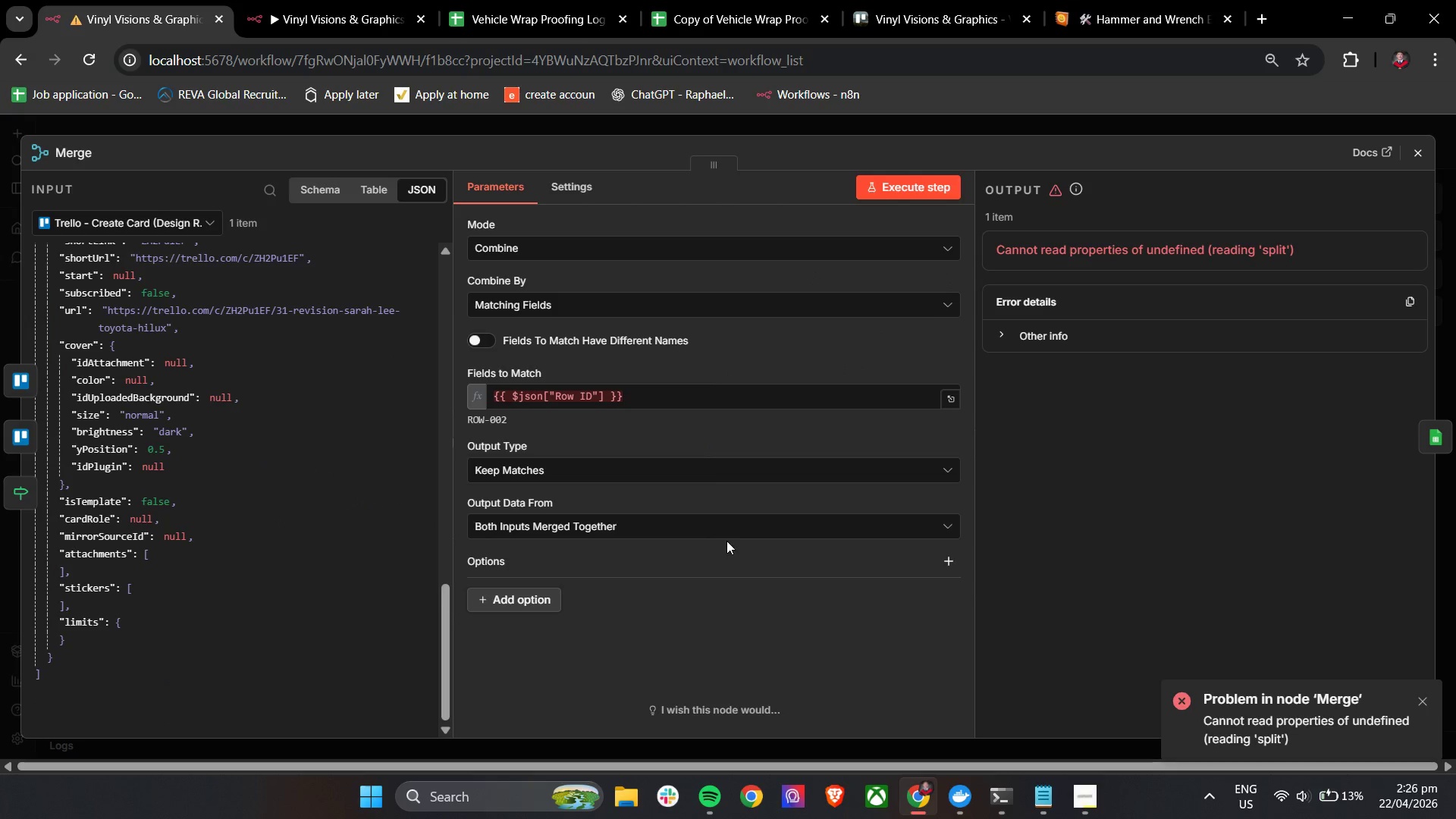 
left_click([727, 534])
 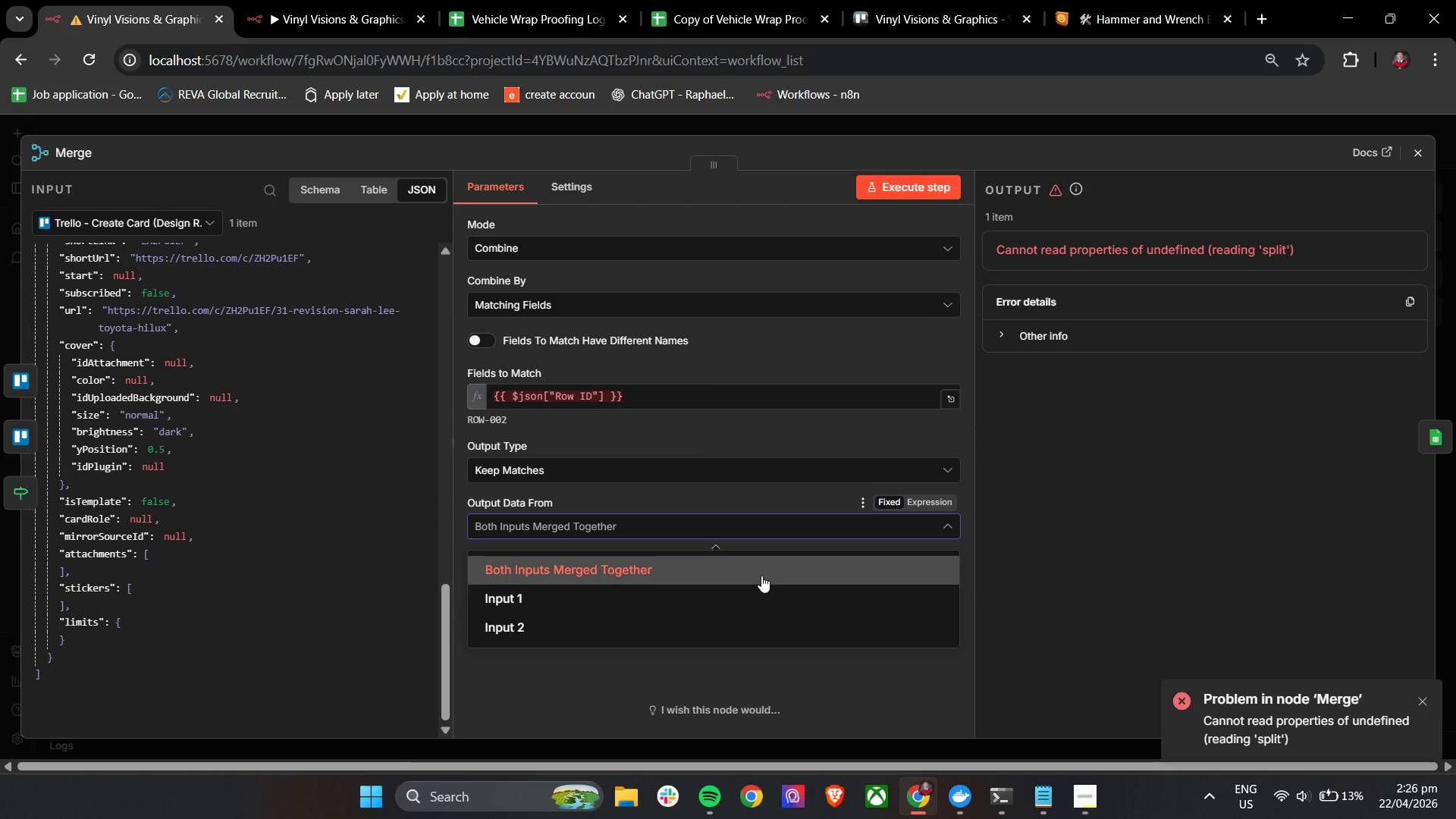 
left_click([761, 576])
 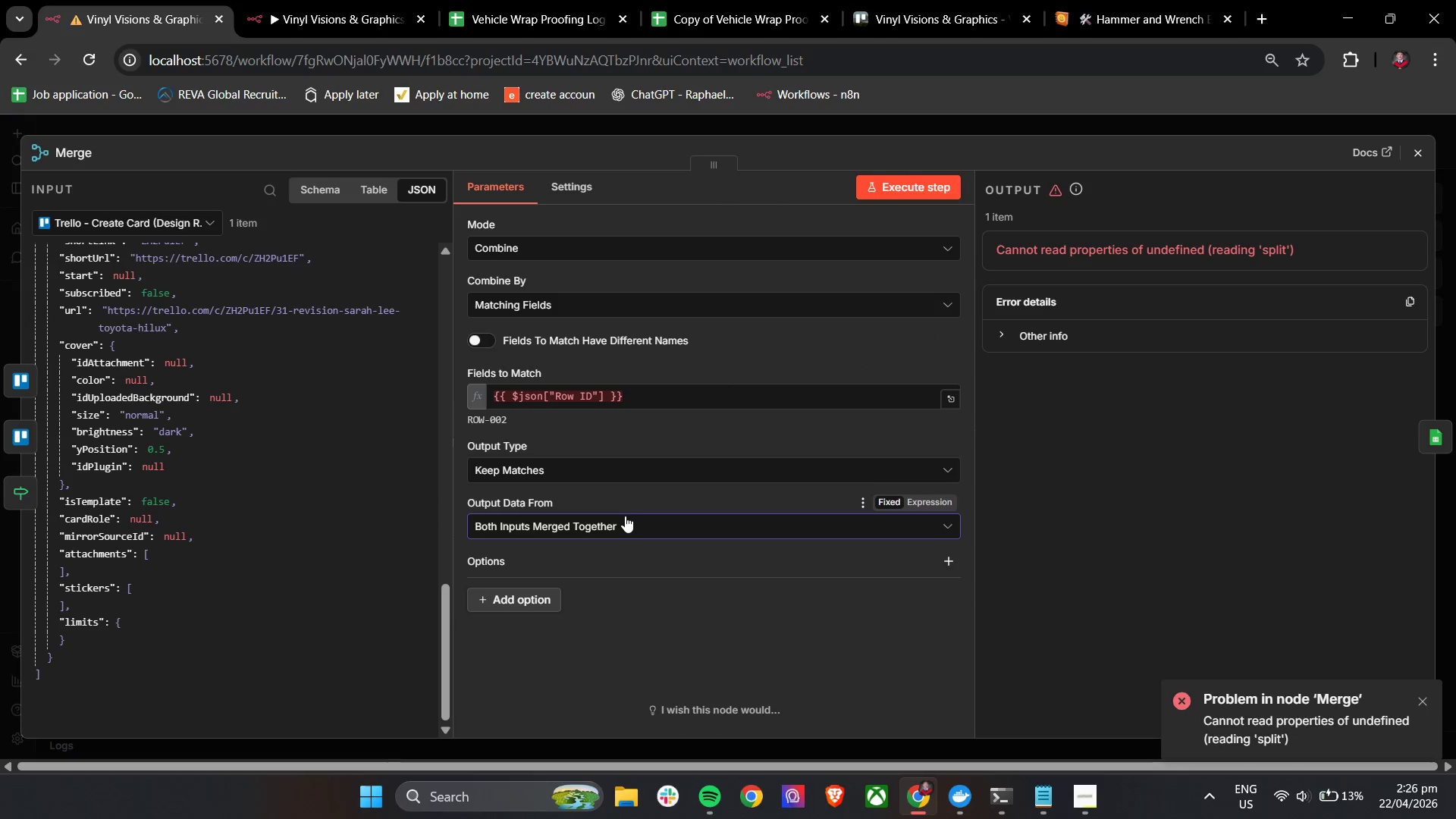 
left_click([613, 530])
 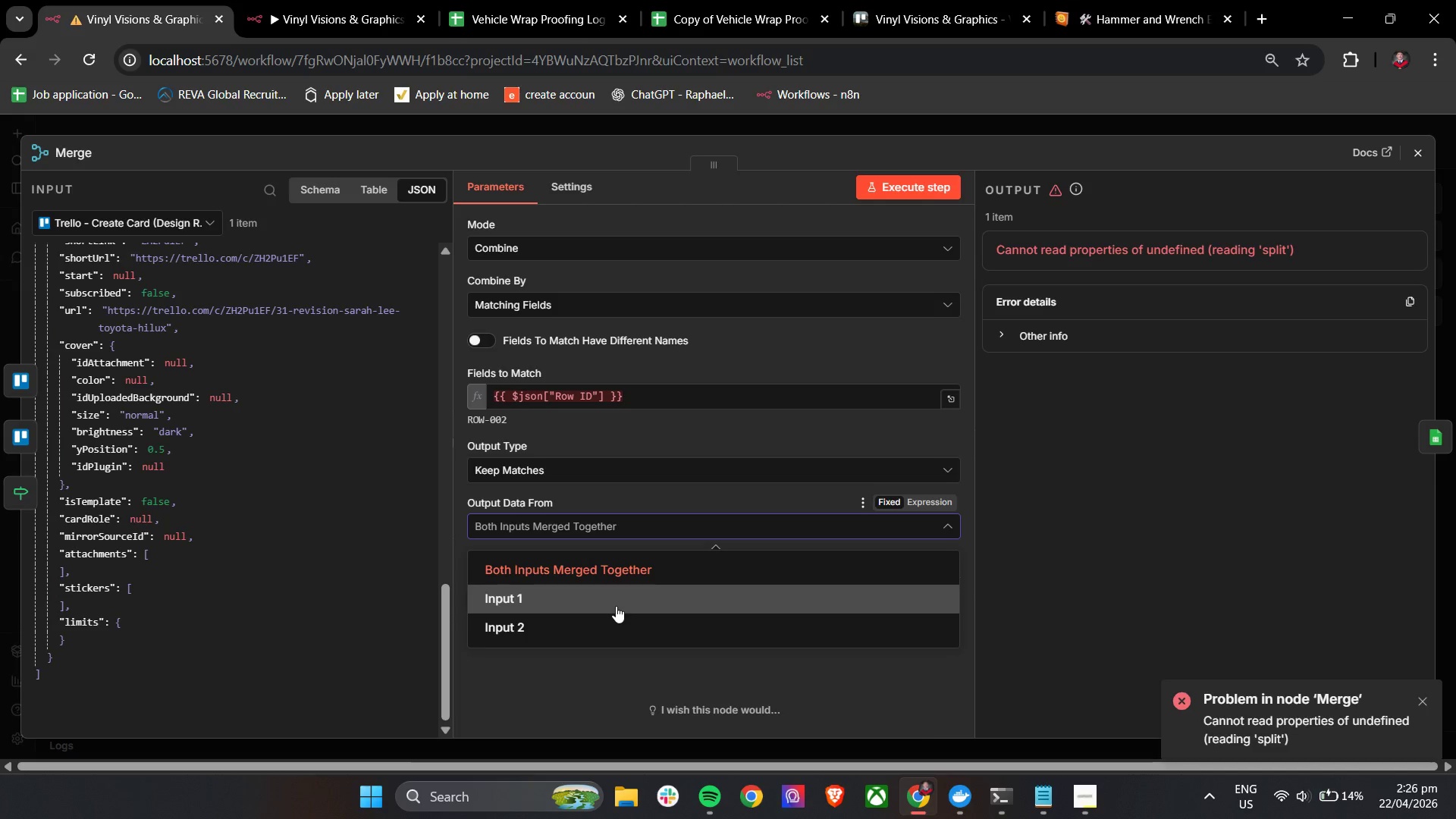 
mouse_move([640, 619])
 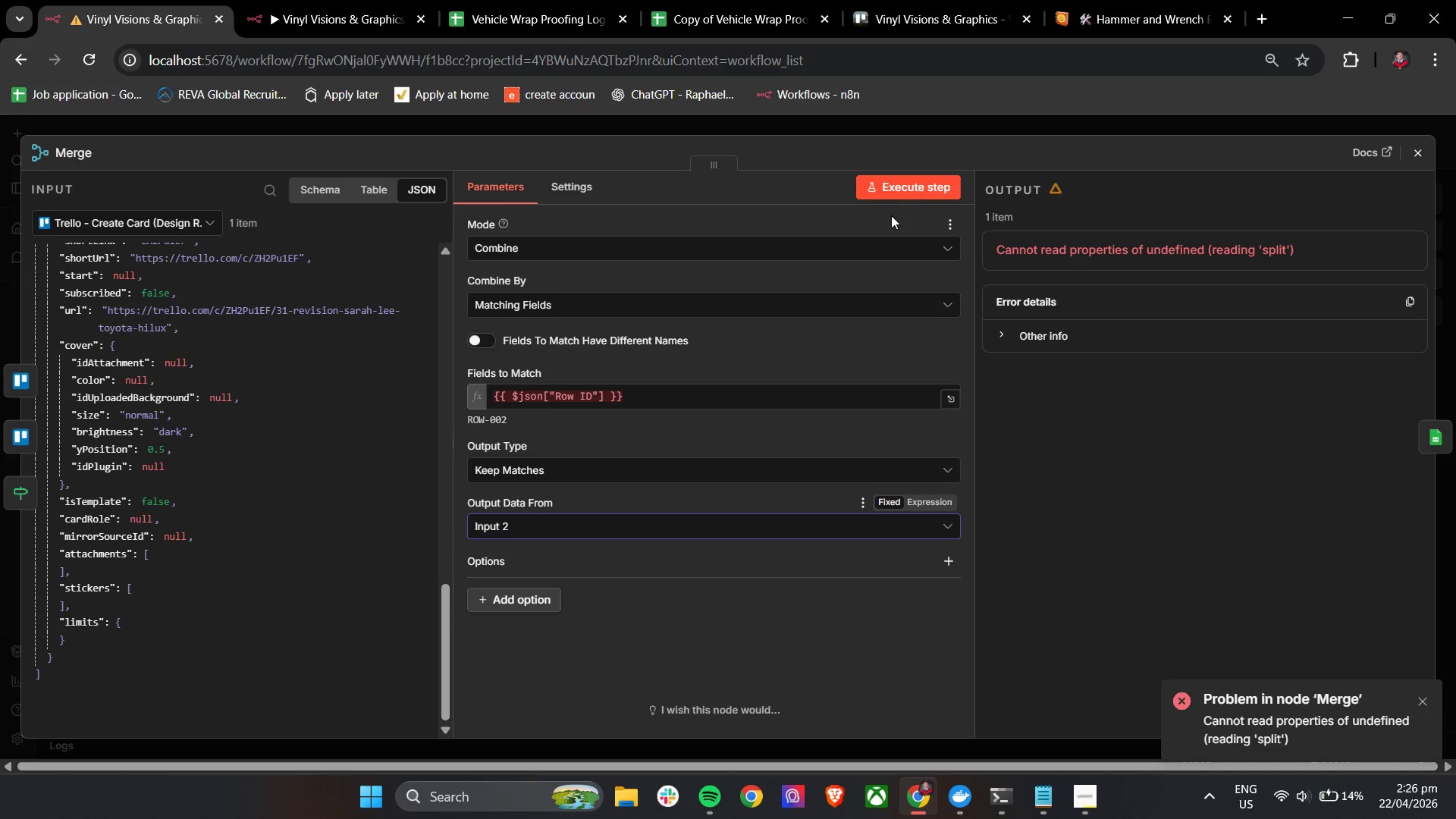 
left_click([896, 196])
 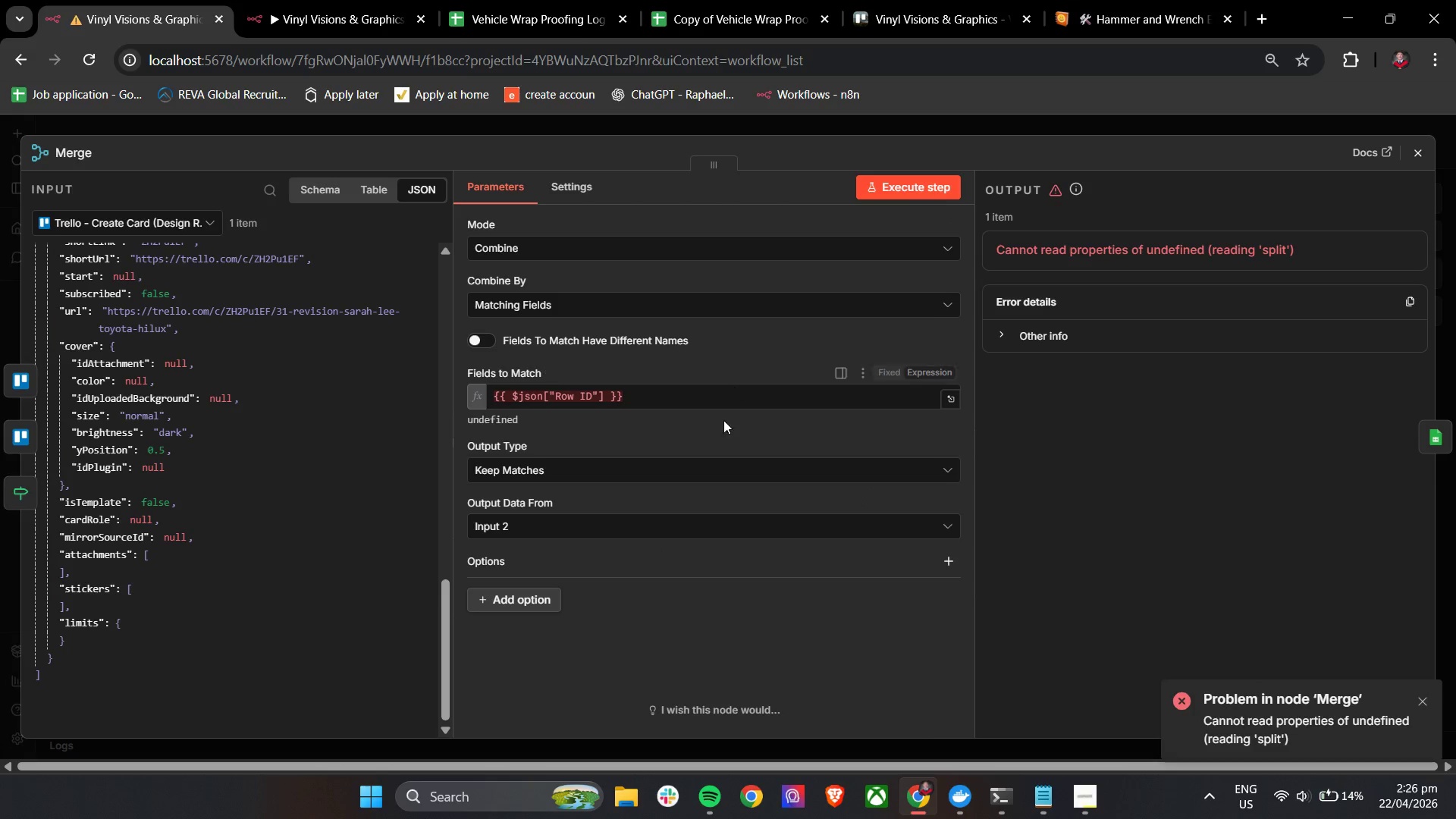 
left_click([583, 535])
 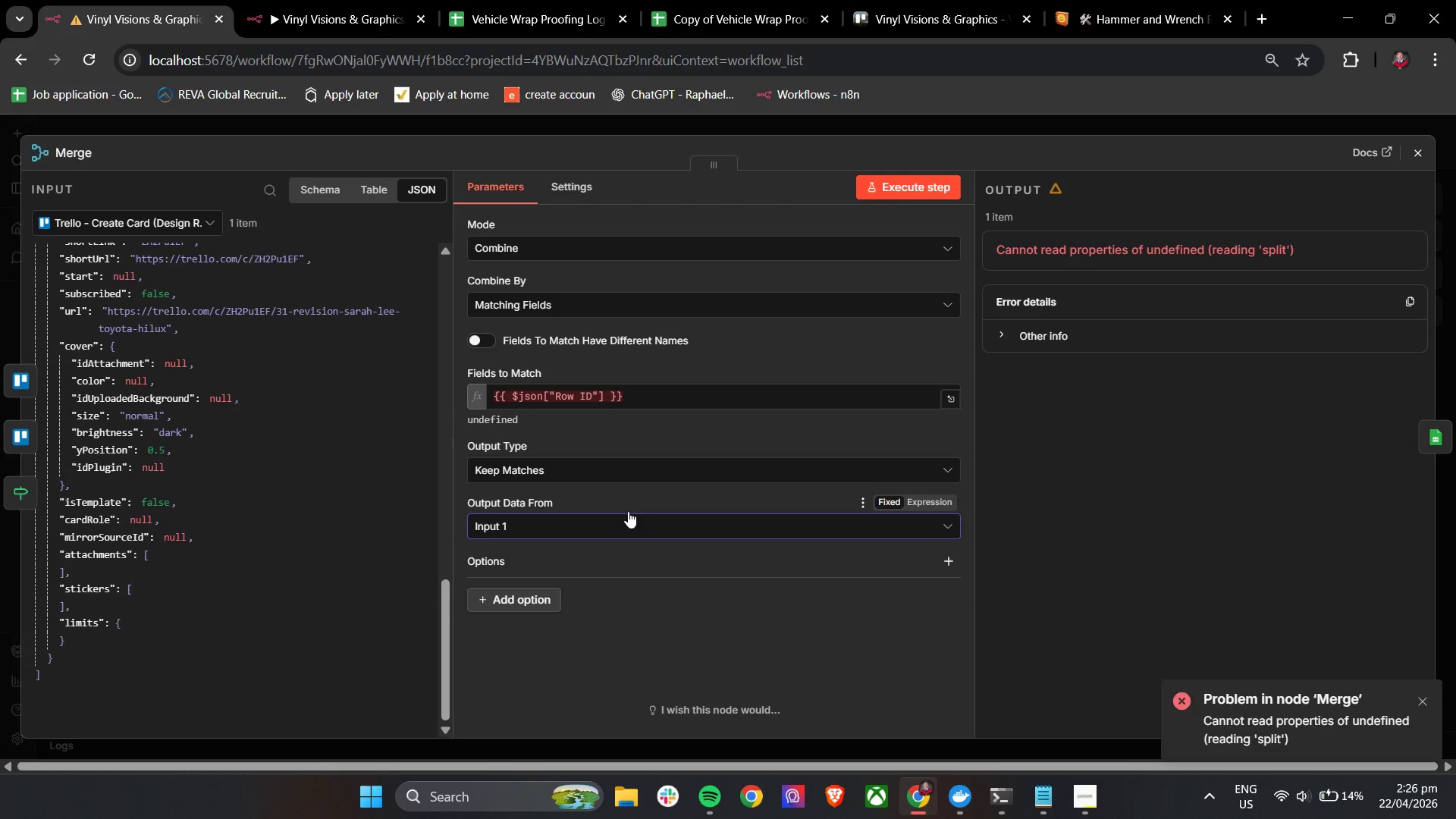 
left_click([903, 193])
 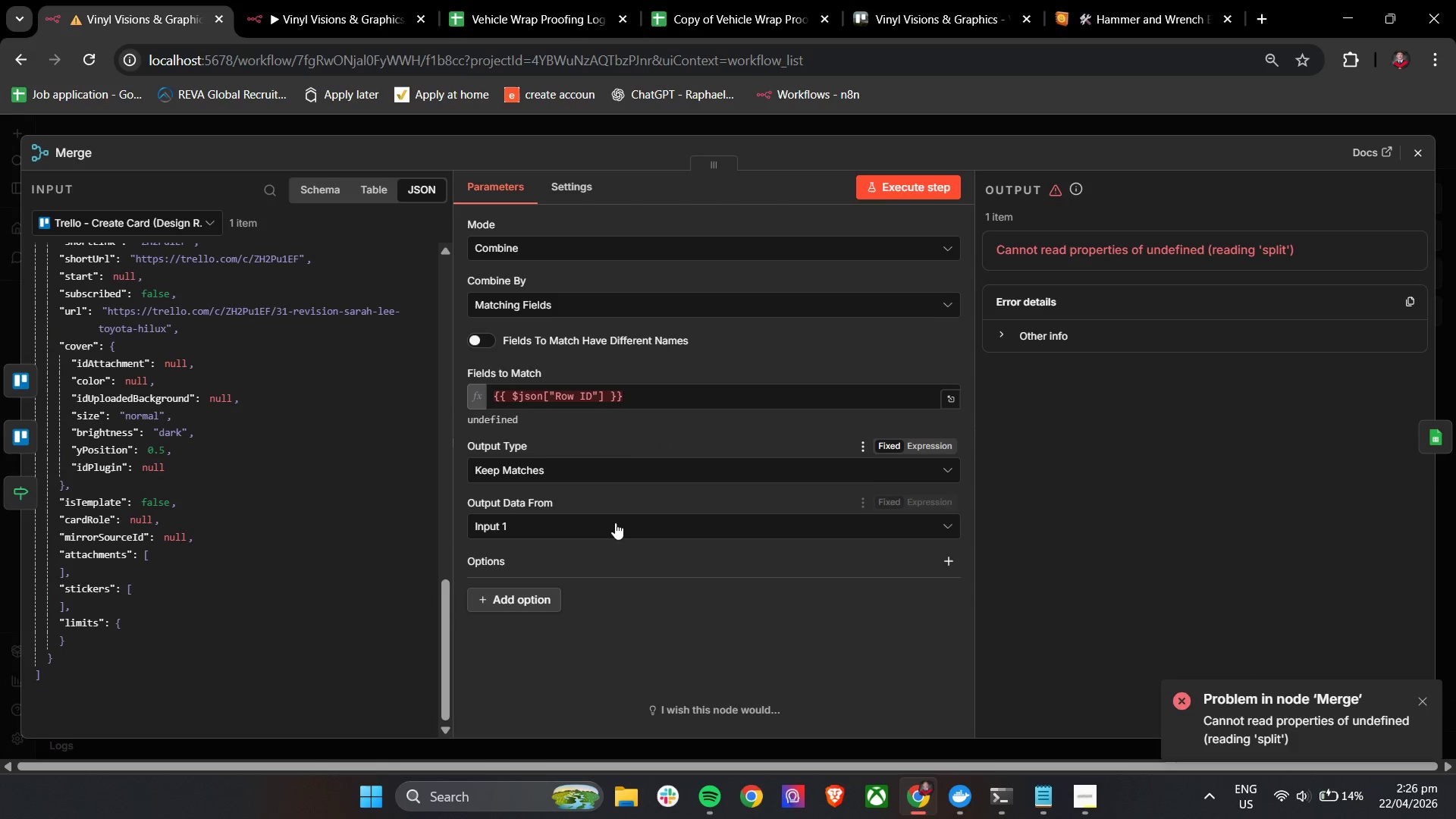 
left_click([579, 530])
 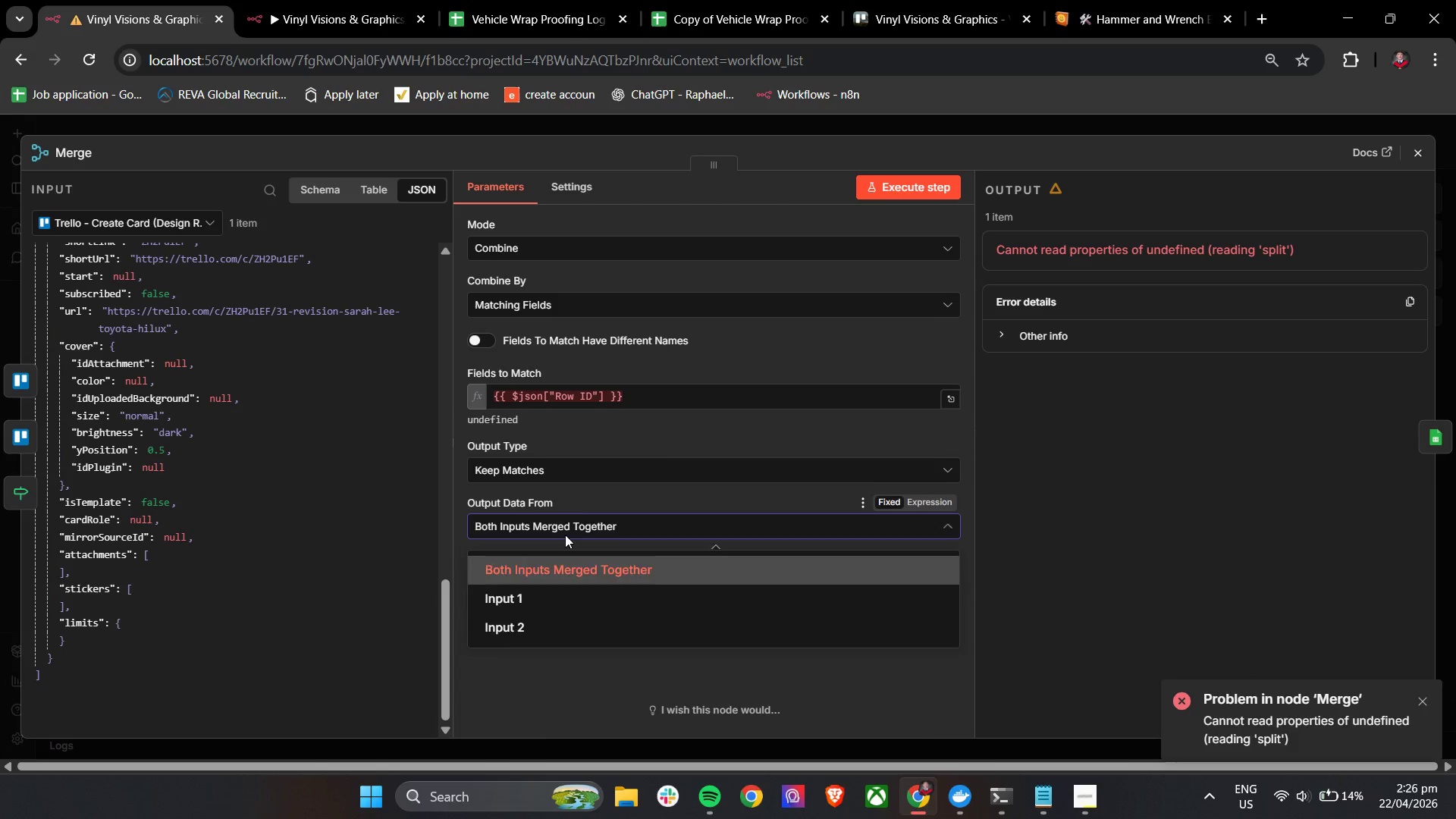 
double_click([576, 497])
 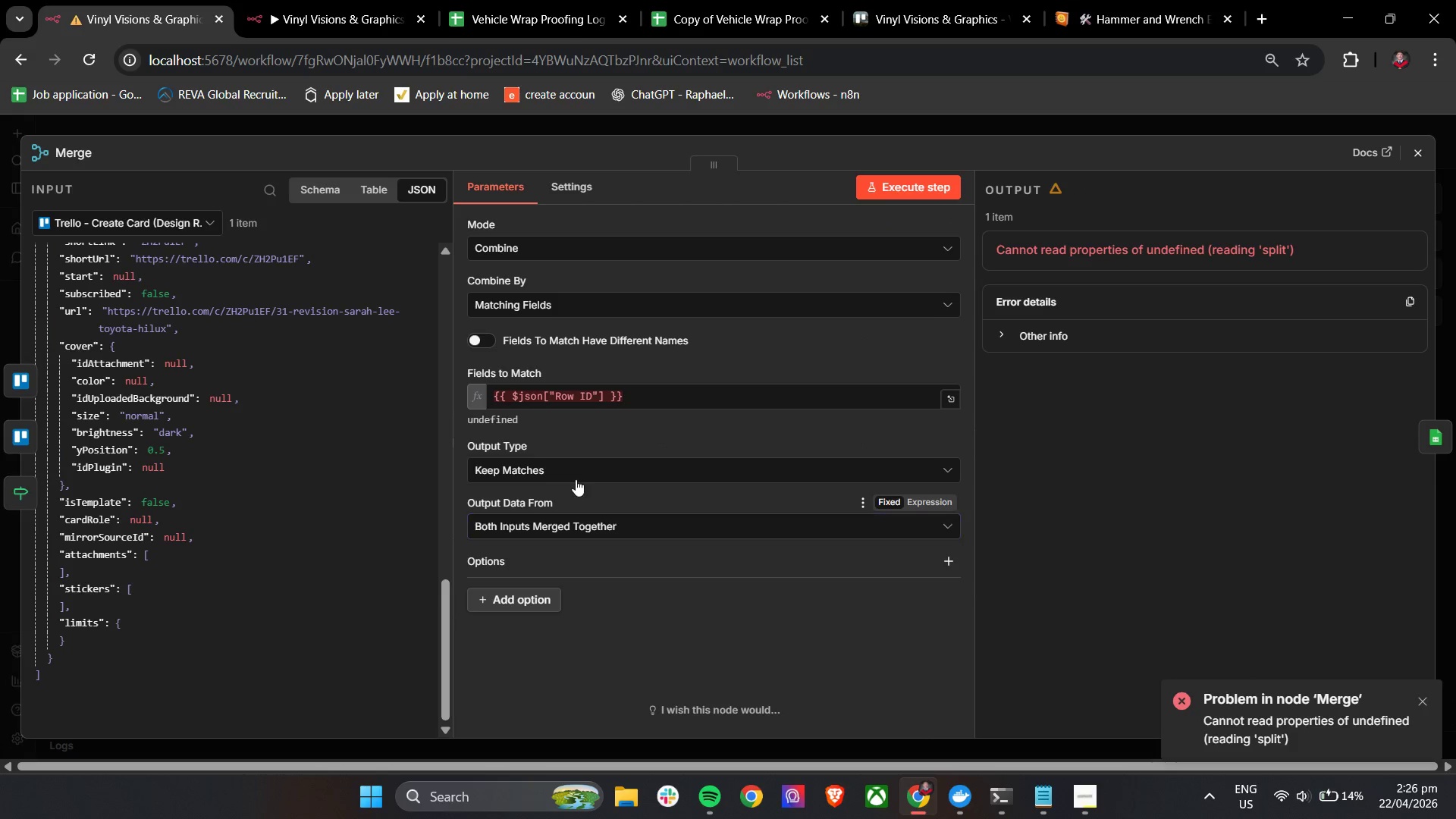 
triple_click([573, 472])
 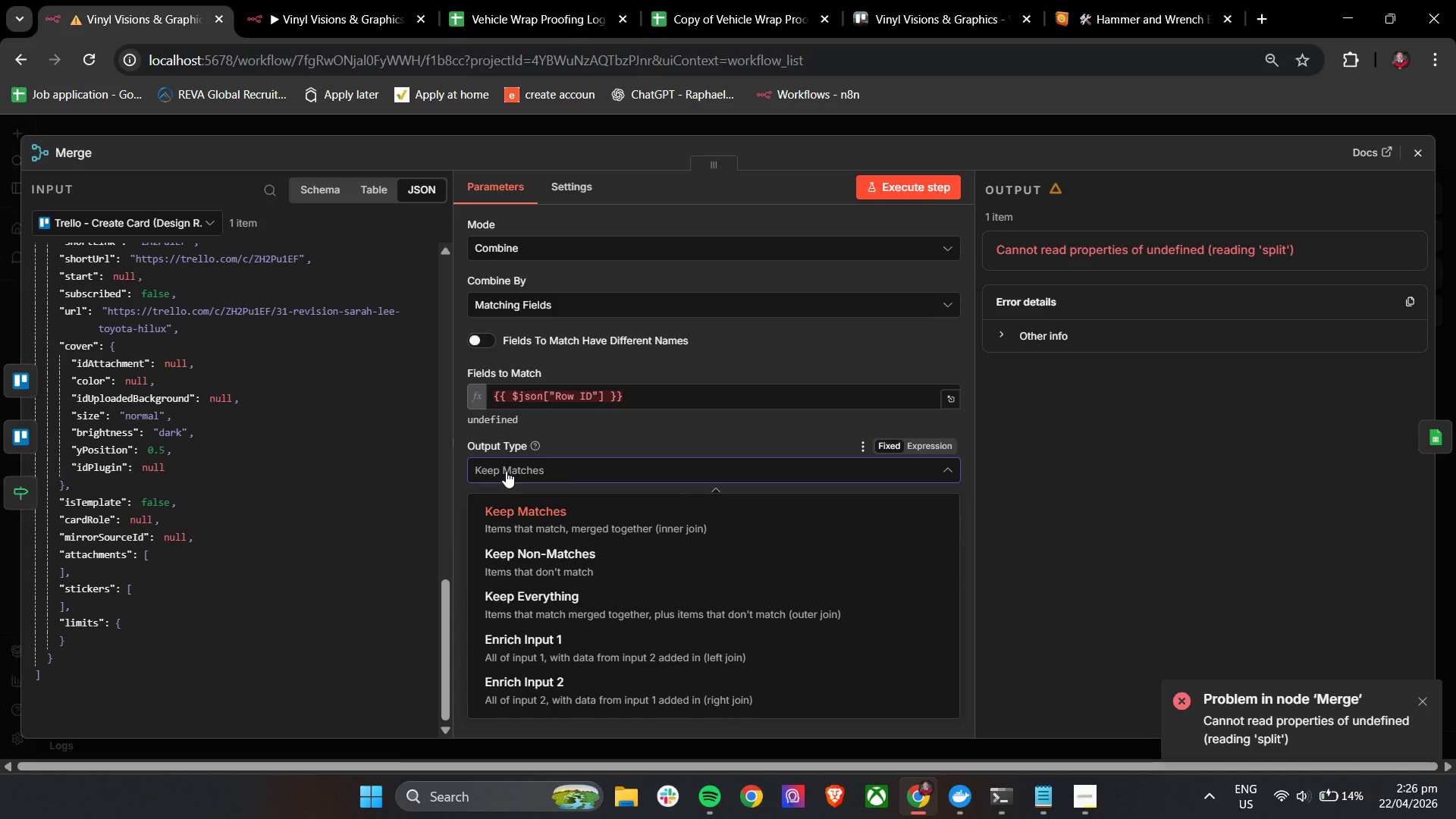 
left_click([586, 596])
 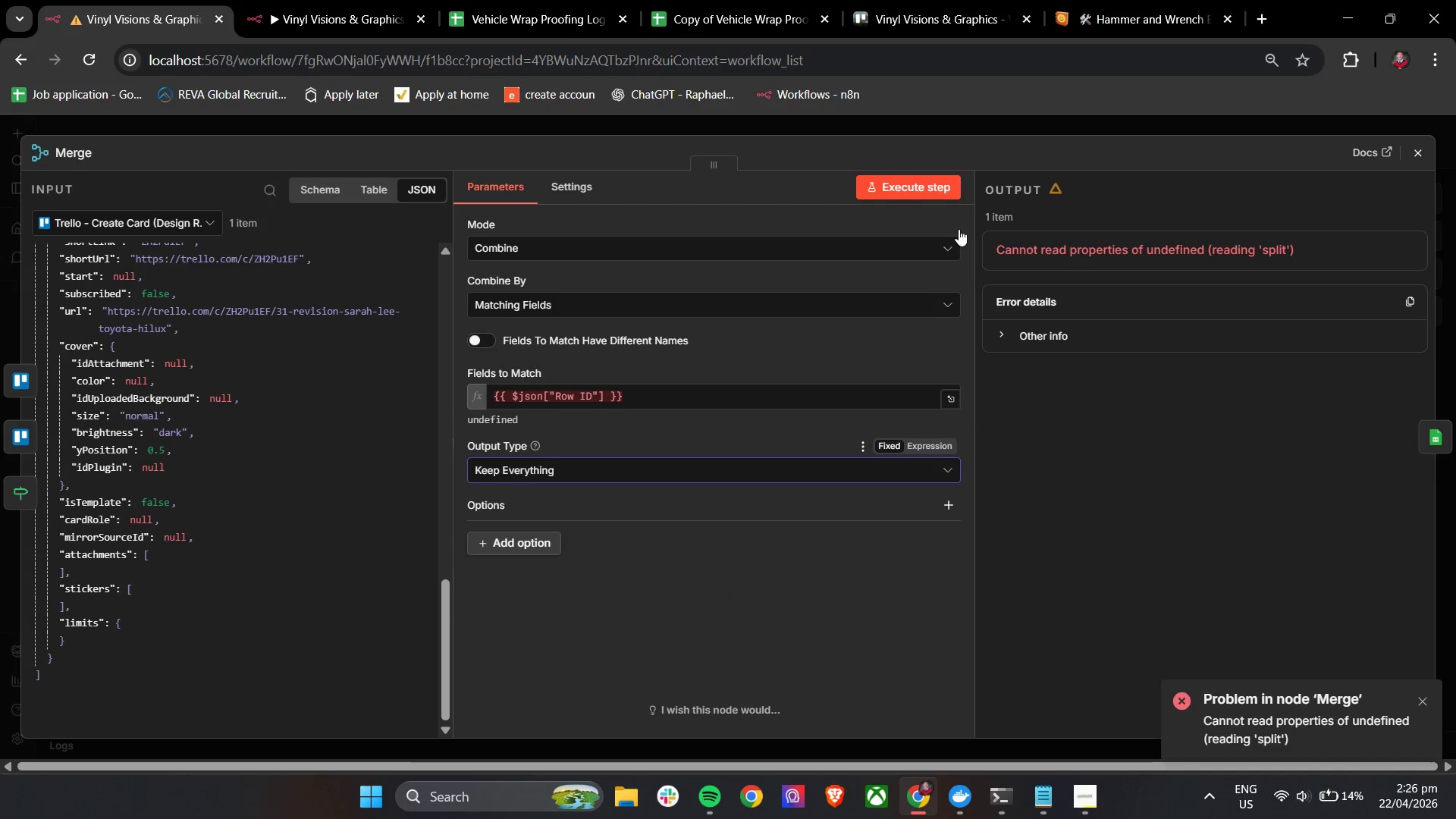 
left_click([924, 190])
 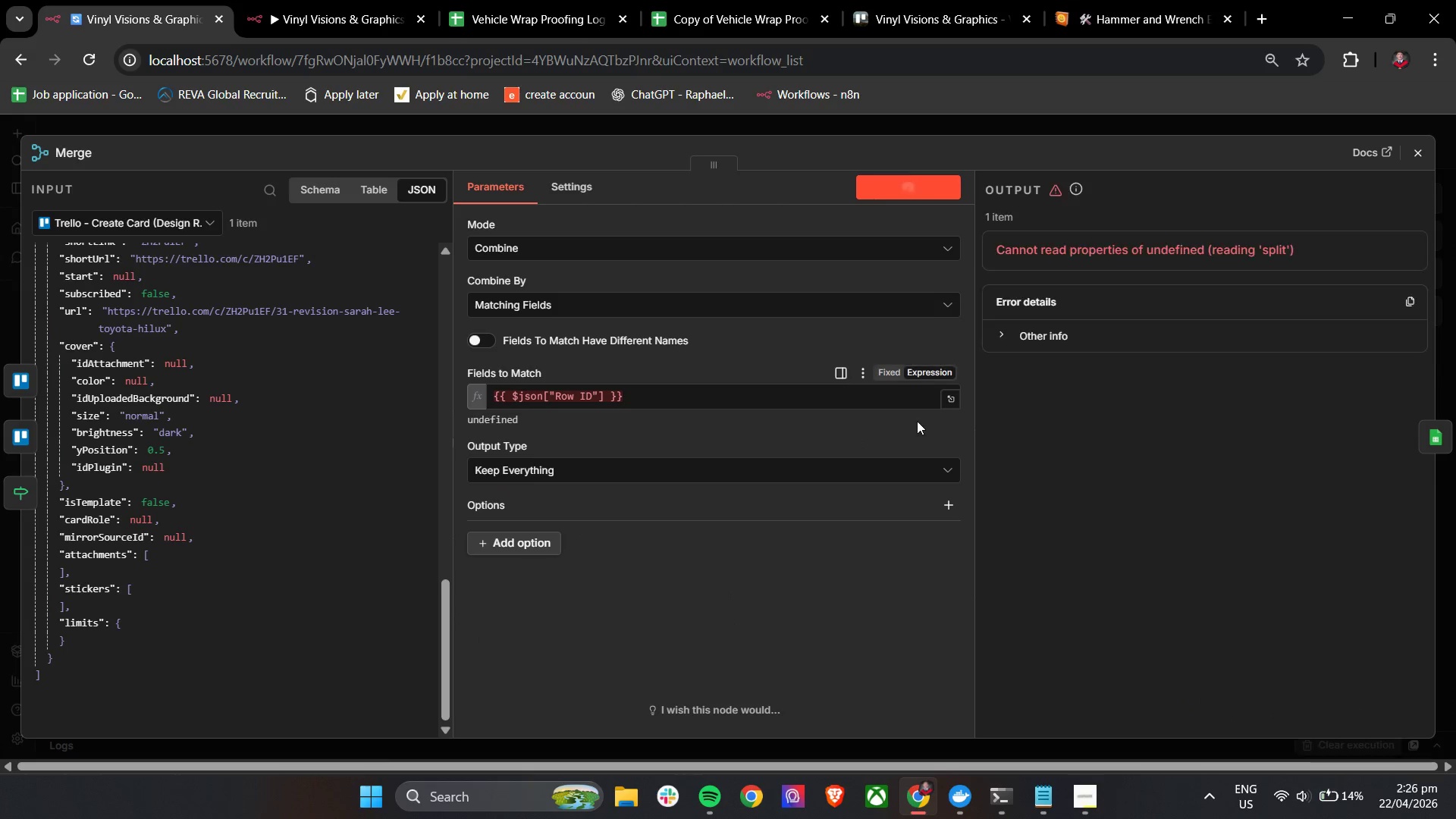 
mouse_move([899, 438])
 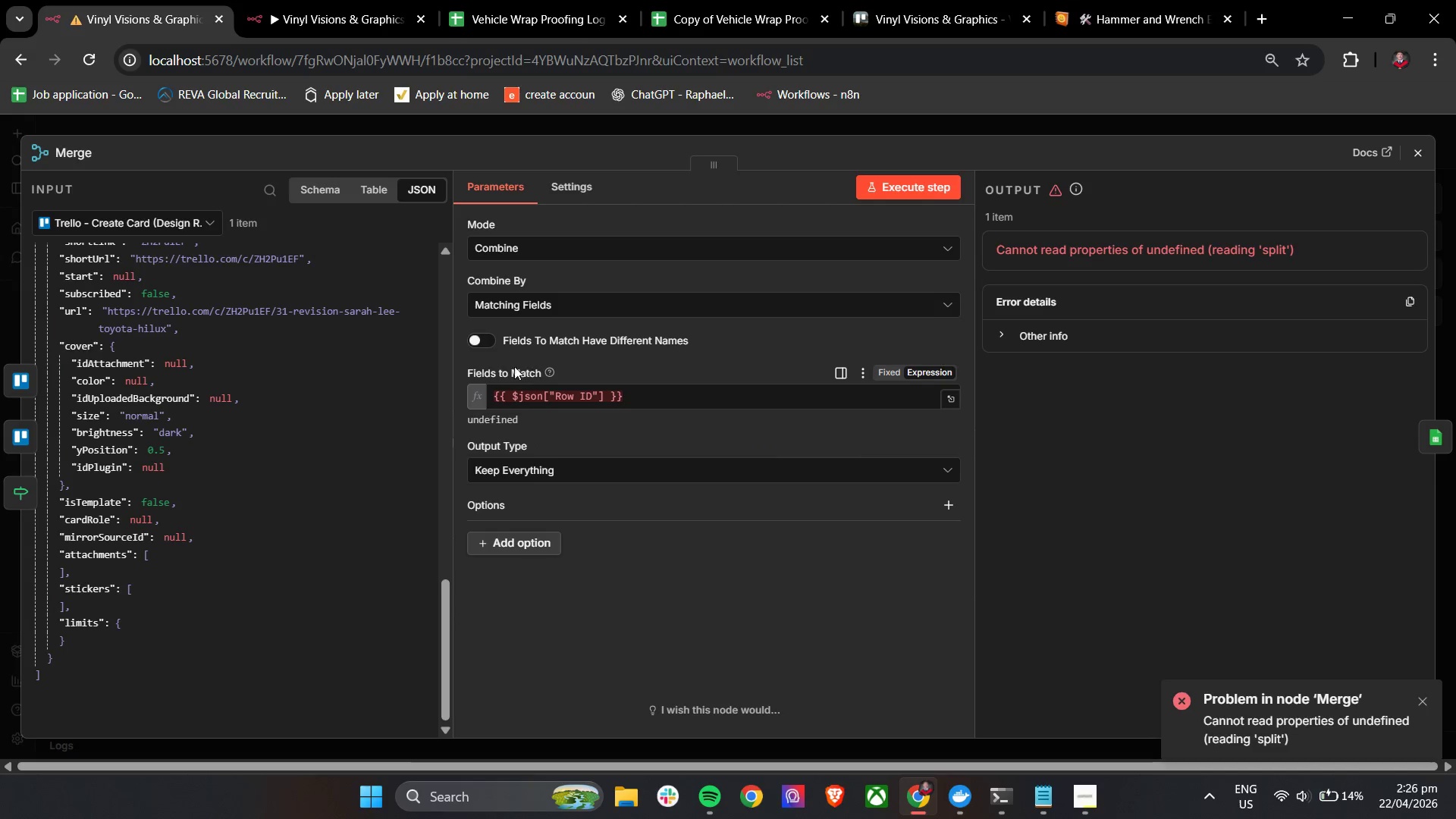 
left_click([474, 340])
 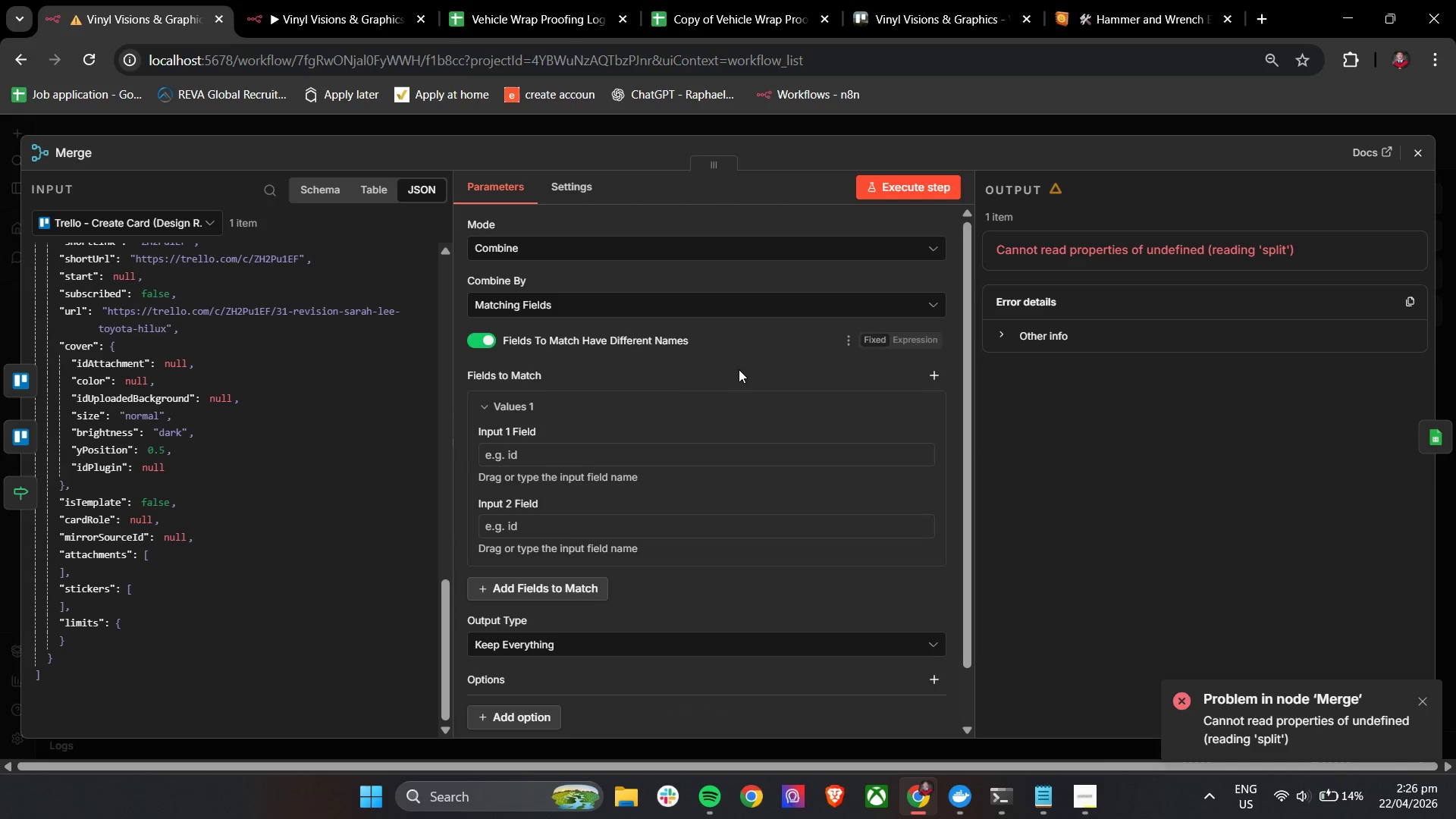 
scroll: coordinate [660, 536], scroll_direction: up, amount: 7.0
 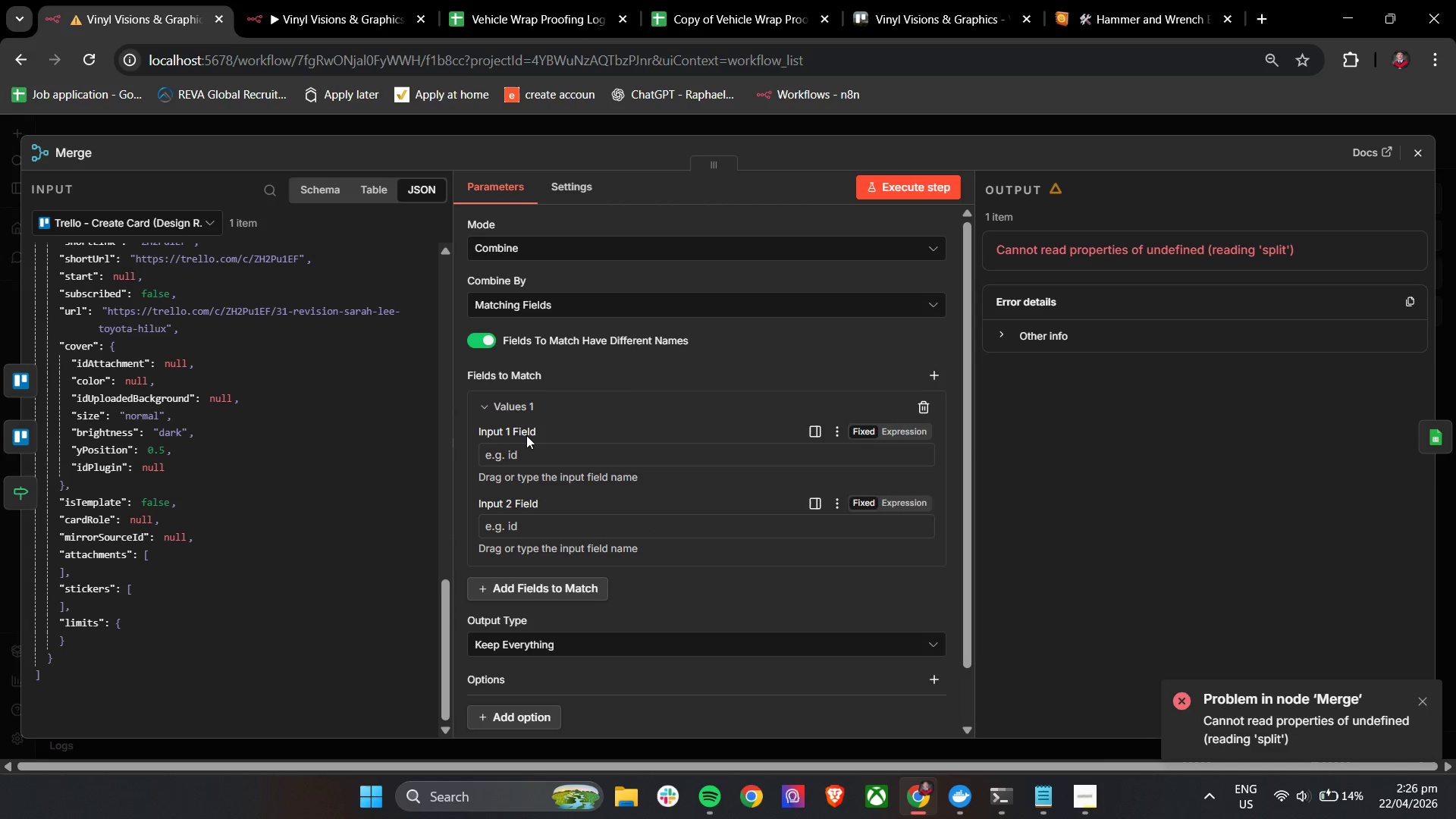 
left_click([530, 460])
 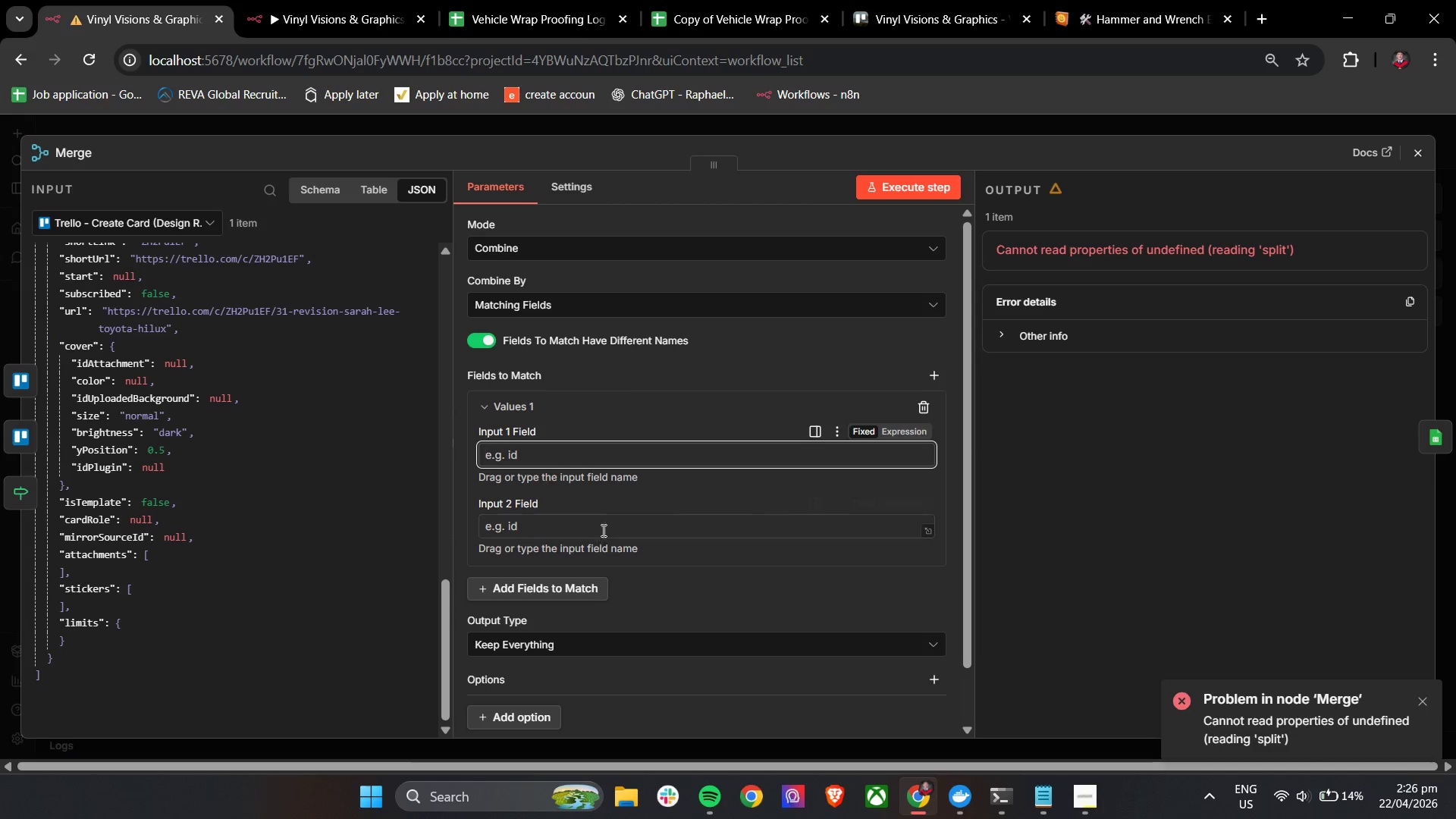 
scroll: coordinate [667, 542], scroll_direction: down, amount: 3.0
 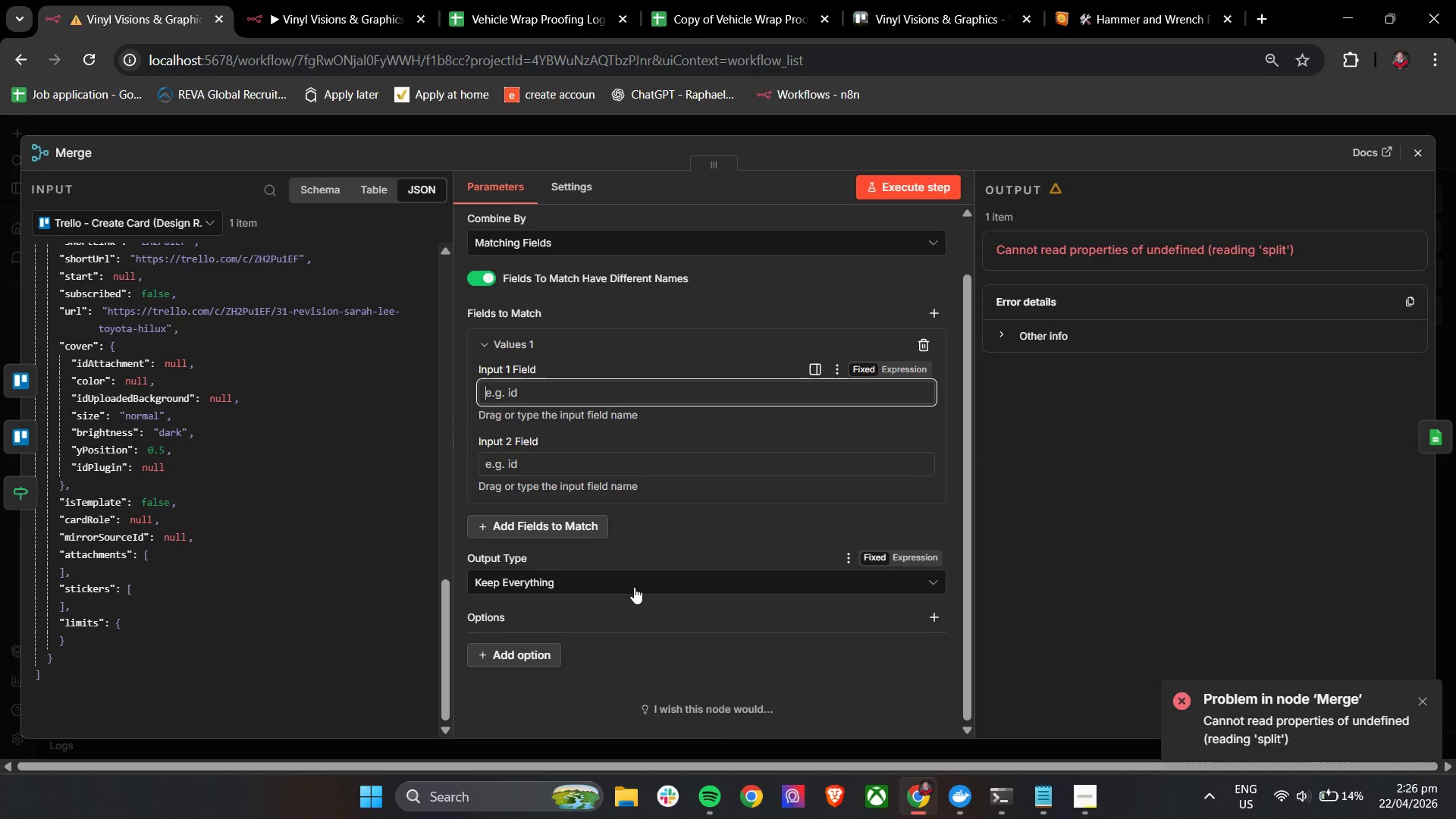 
scroll: coordinate [634, 587], scroll_direction: up, amount: 2.0
 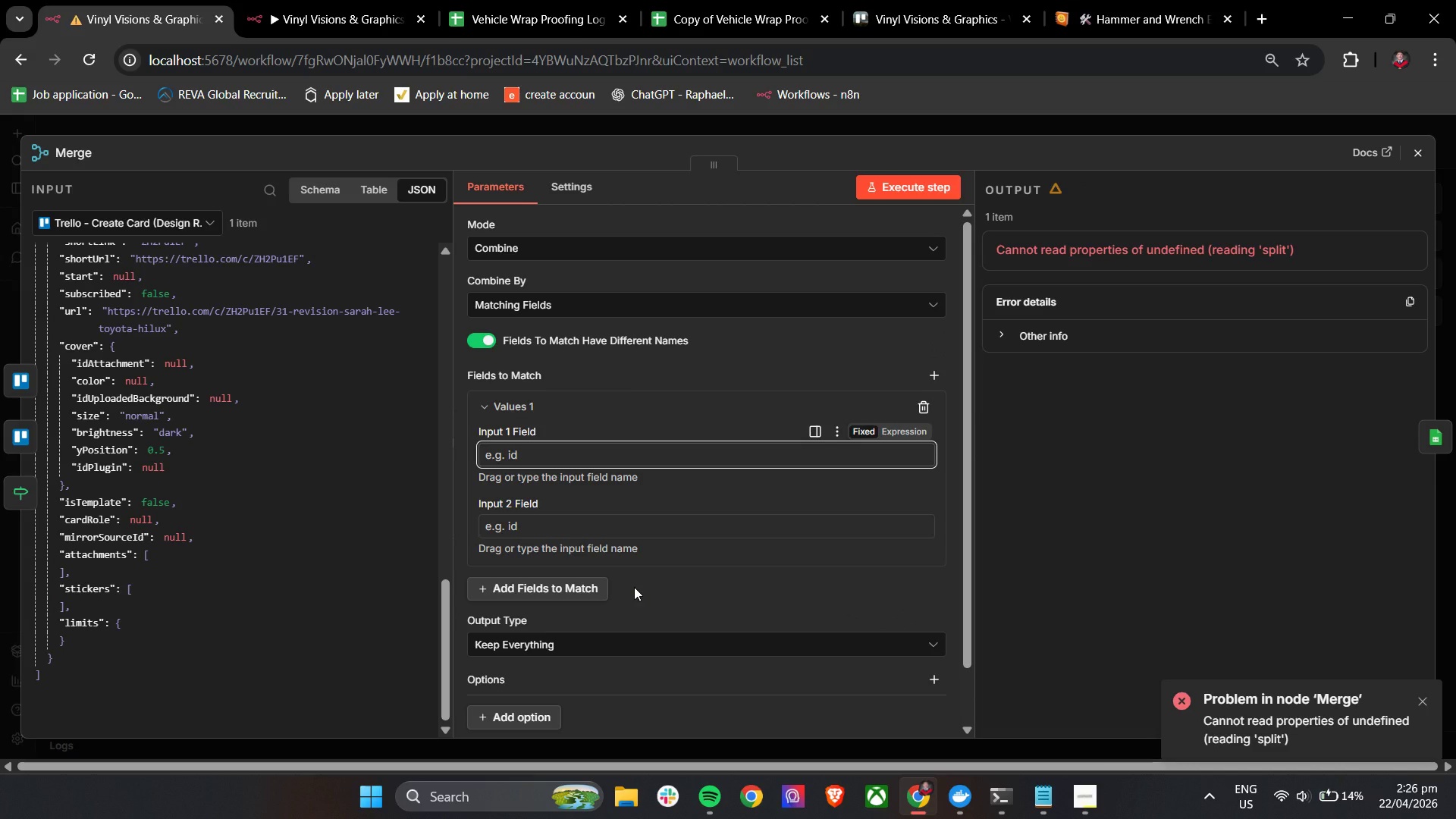 
mouse_move([759, 526])
 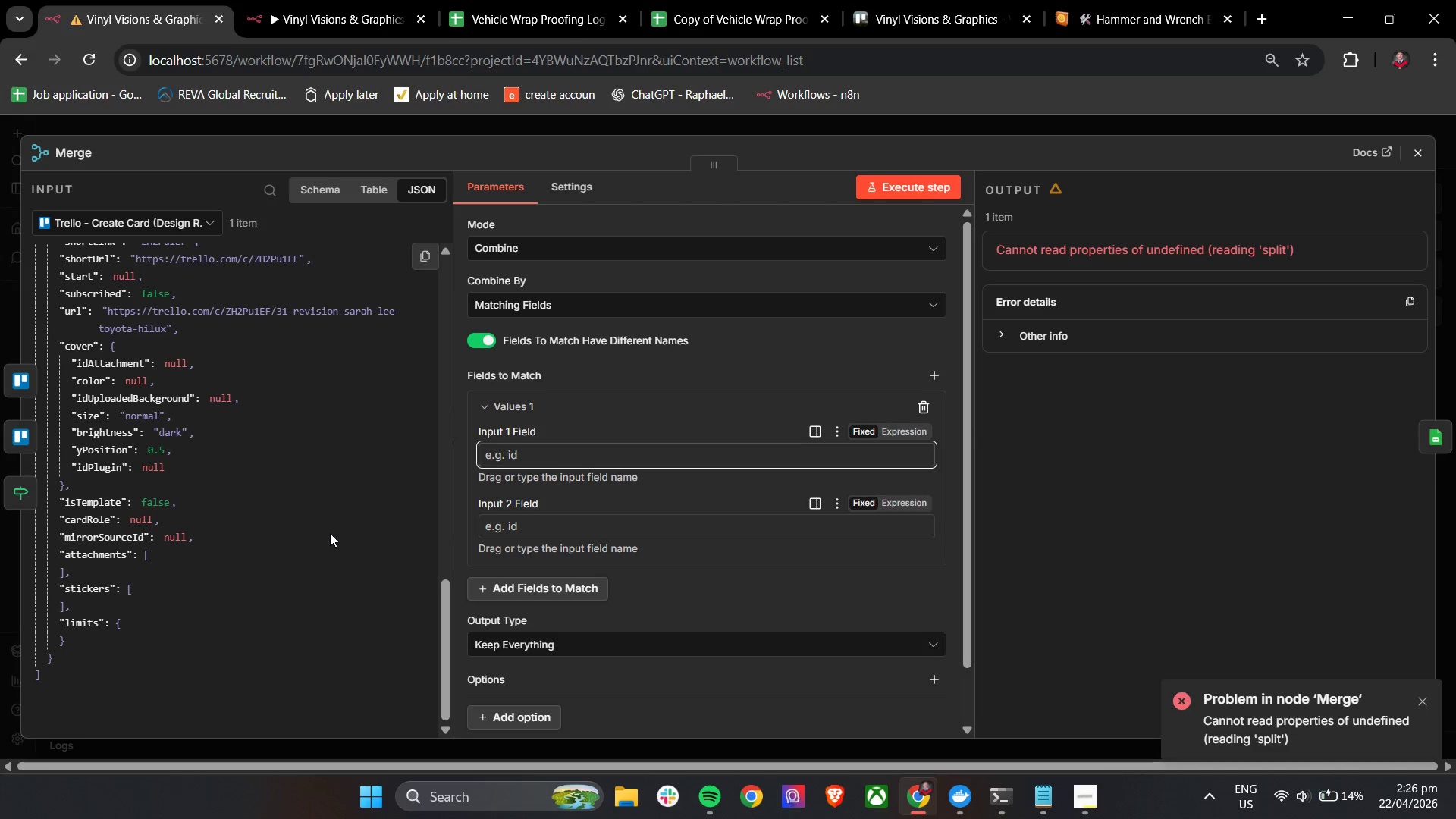 
scroll: coordinate [306, 513], scroll_direction: up, amount: 18.0
 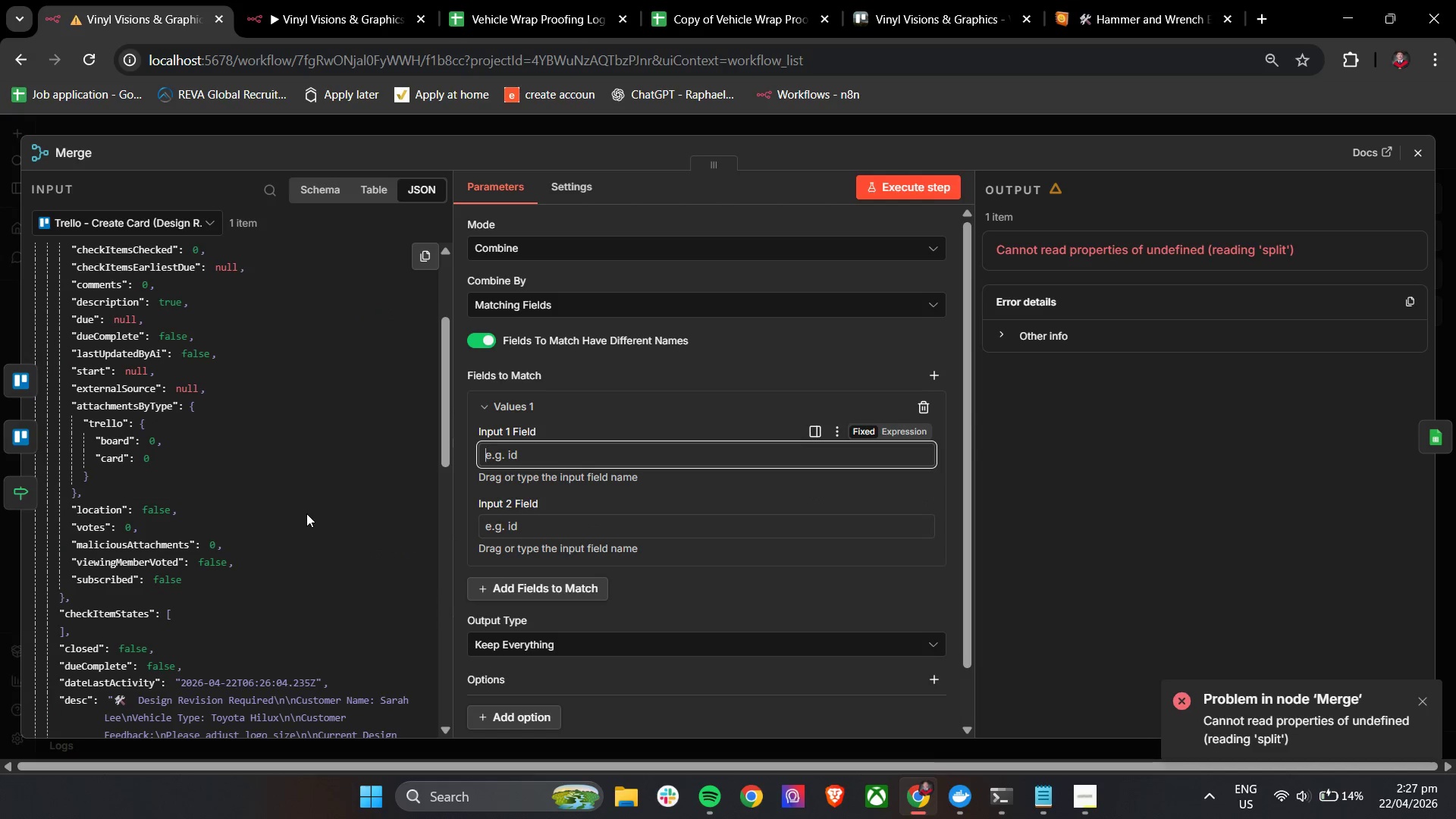 
scroll: coordinate [306, 513], scroll_direction: down, amount: 4.0
 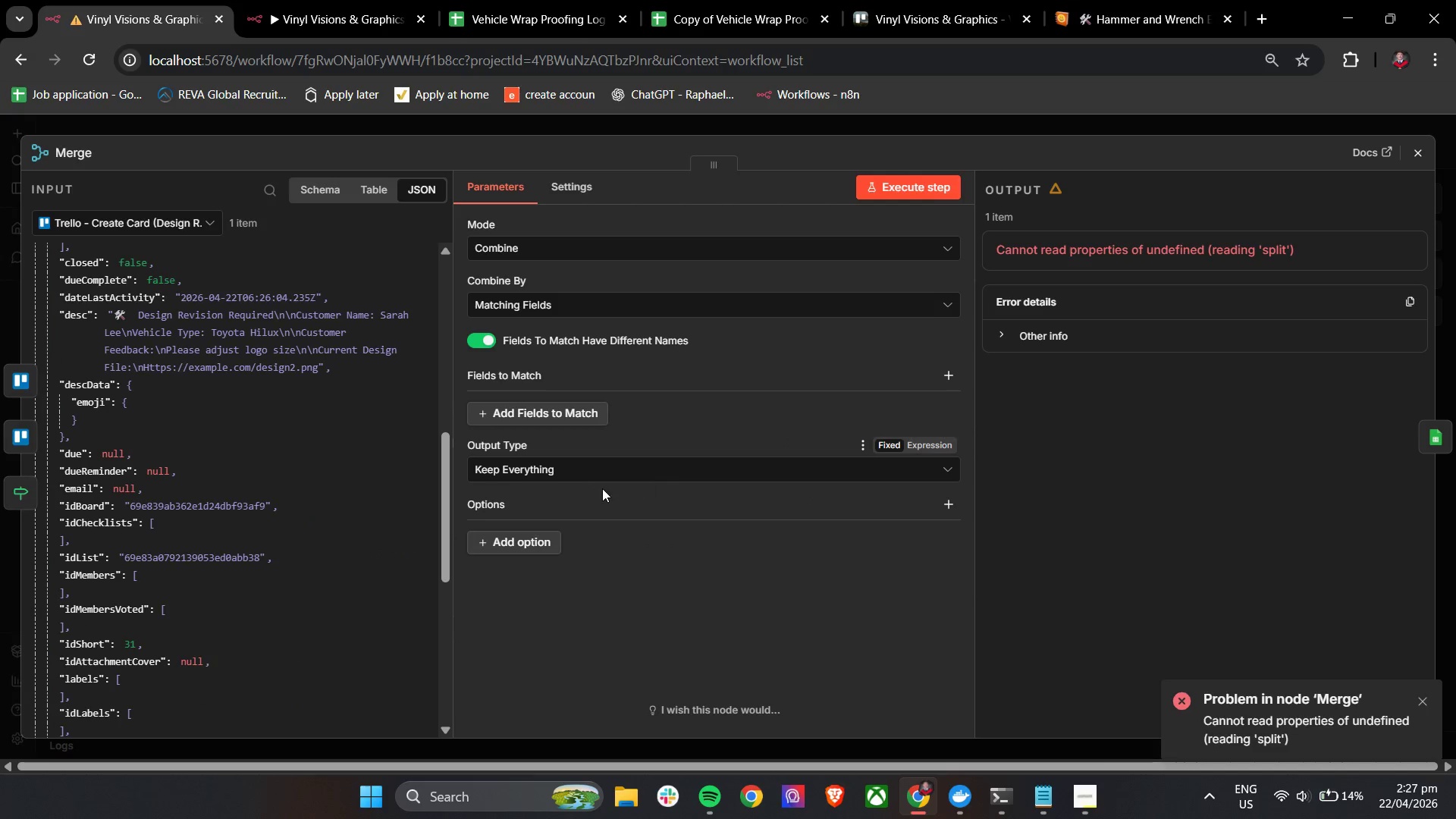 
wait(5.62)
 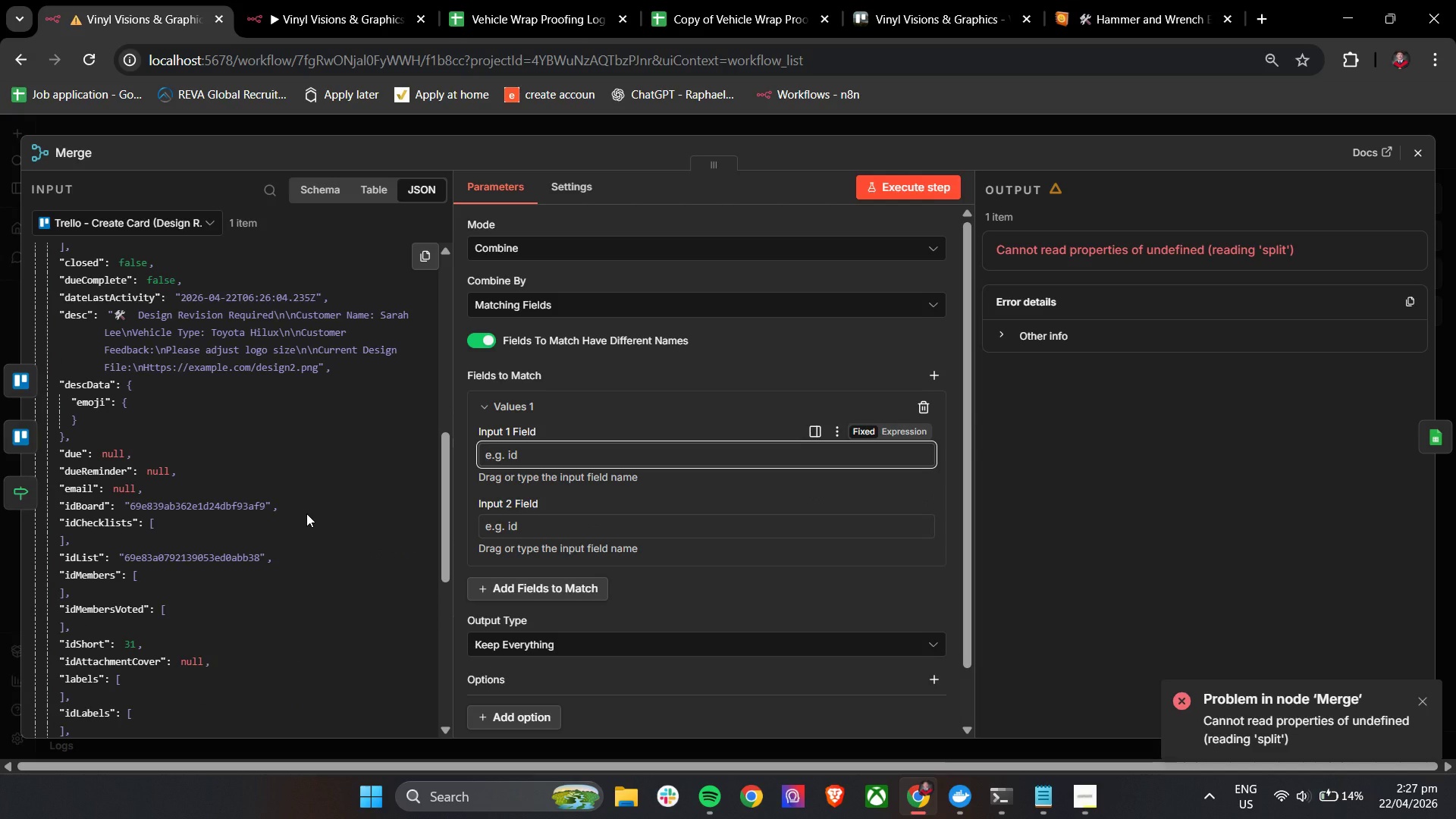 
left_click([593, 419])
 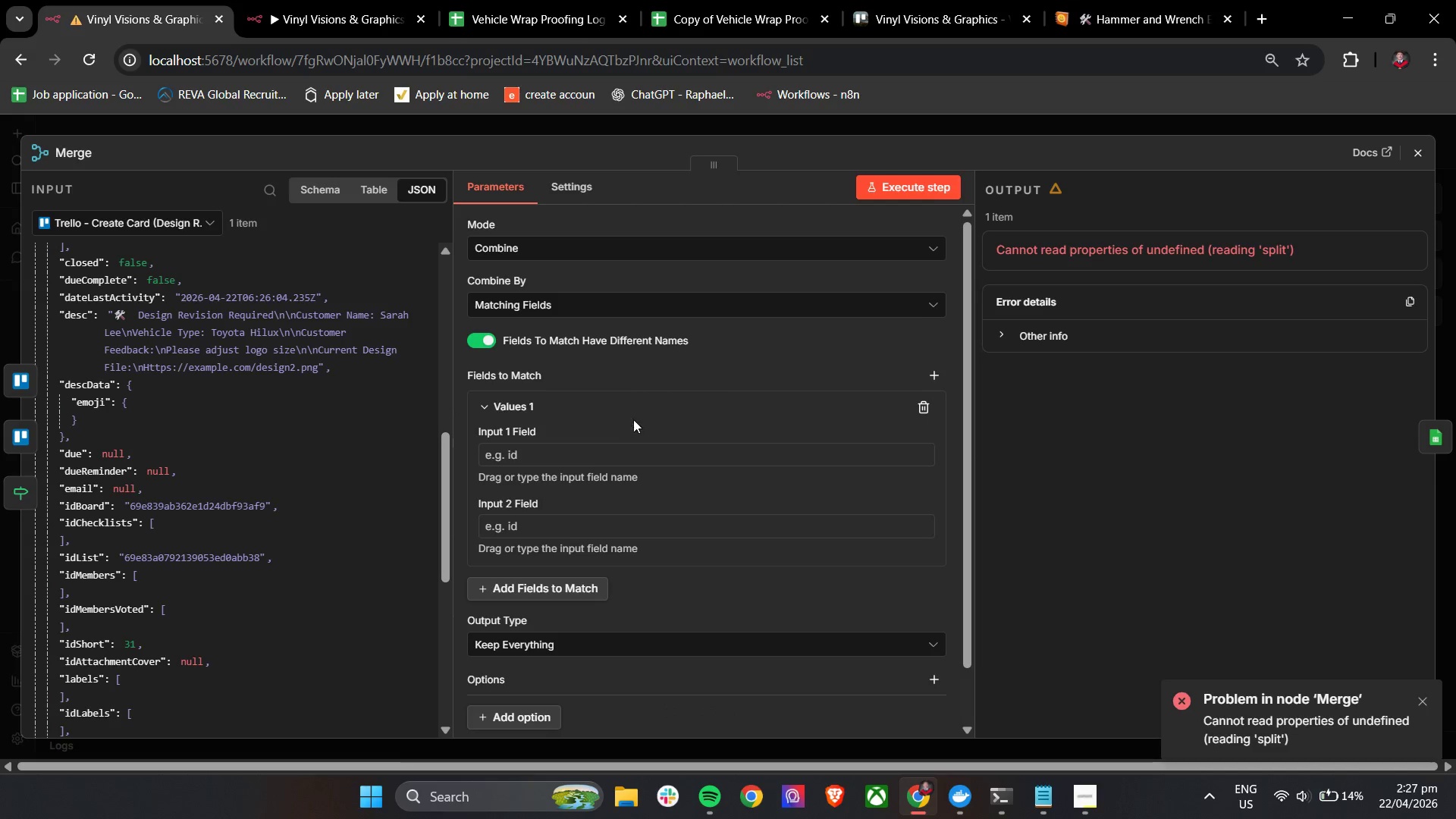 
left_click([633, 419])
 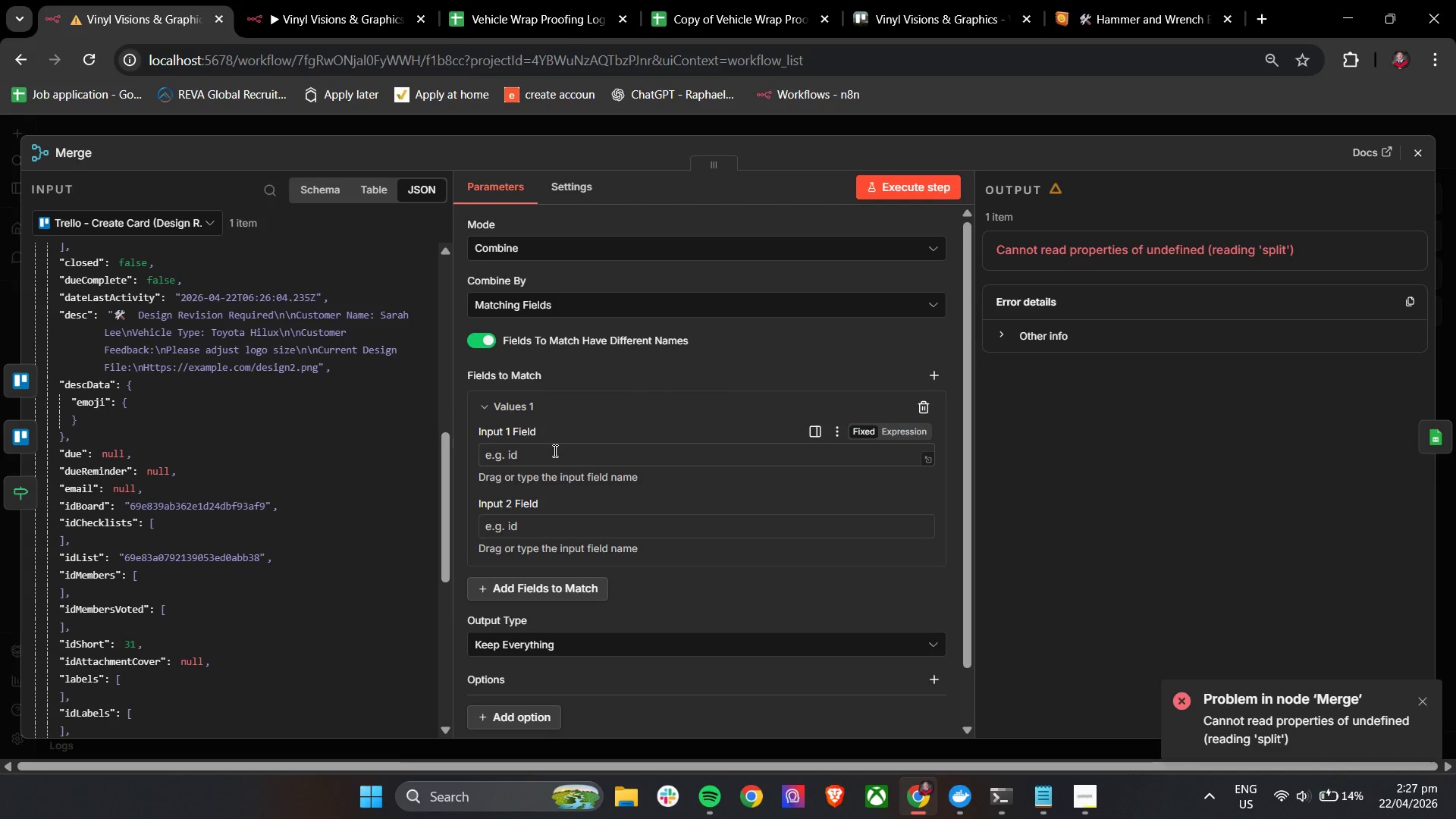 
left_click([554, 450])
 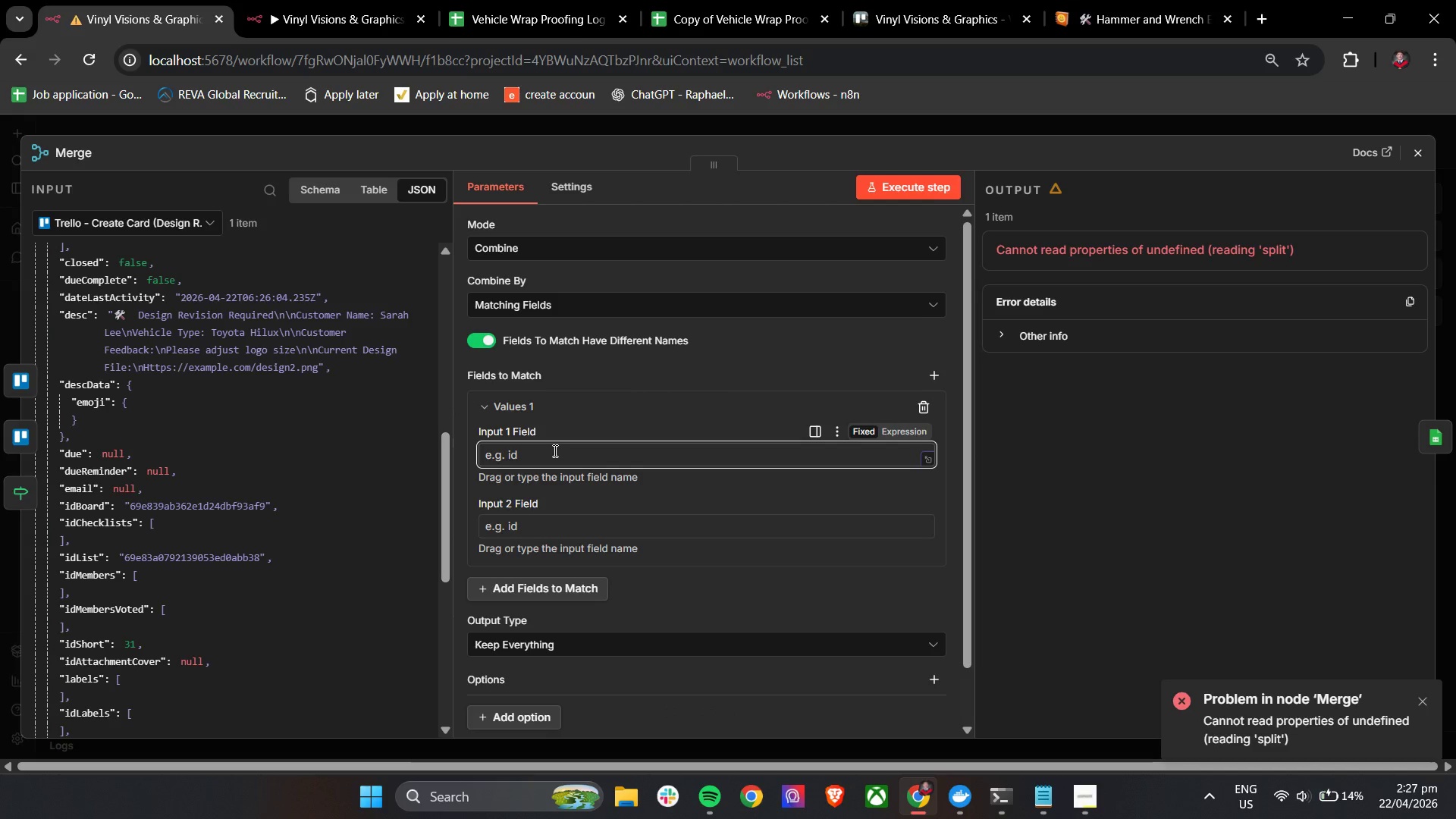 
key(Shift+BracketLeft)
 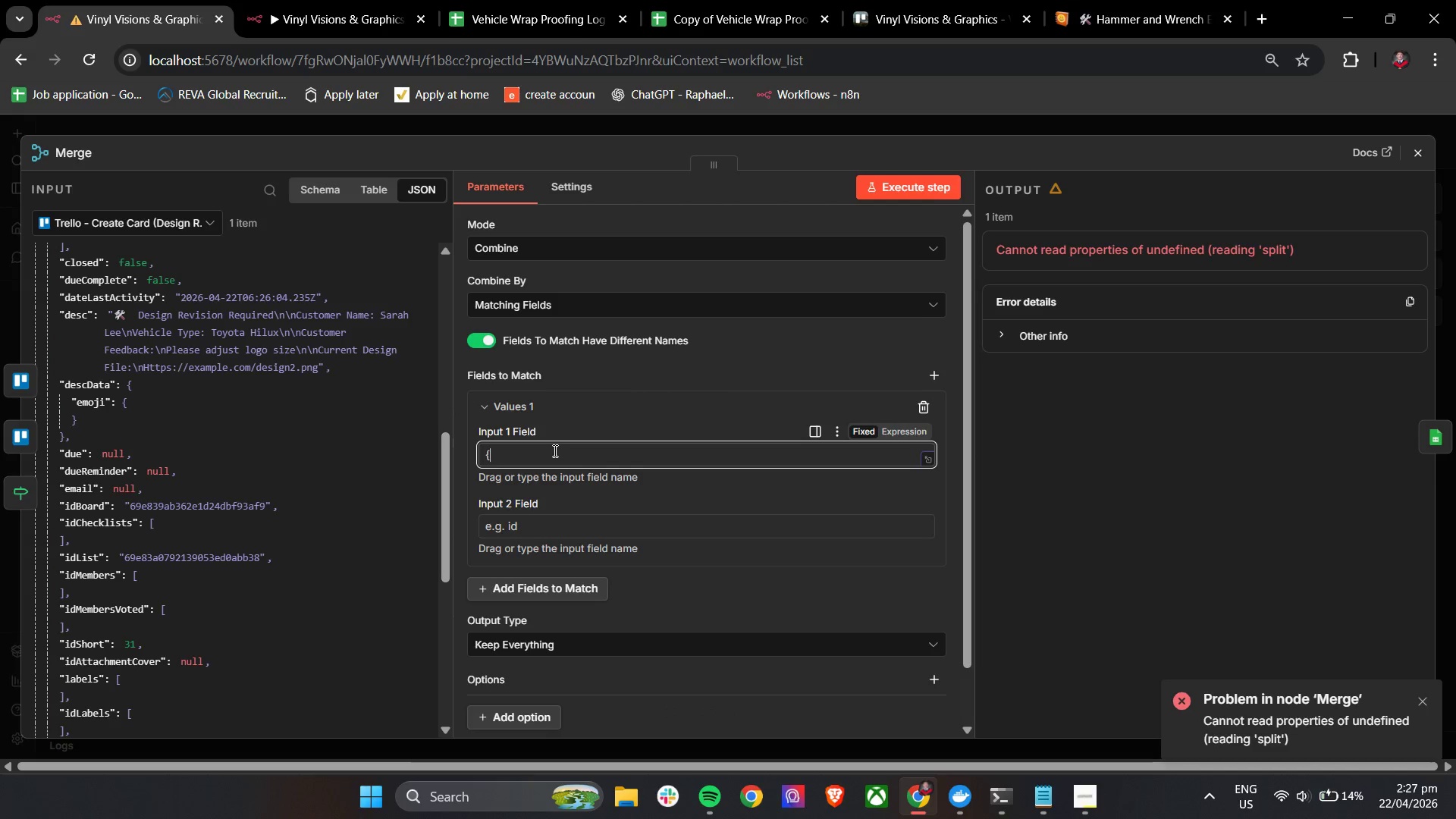 
key(Shift+BracketLeft)
 